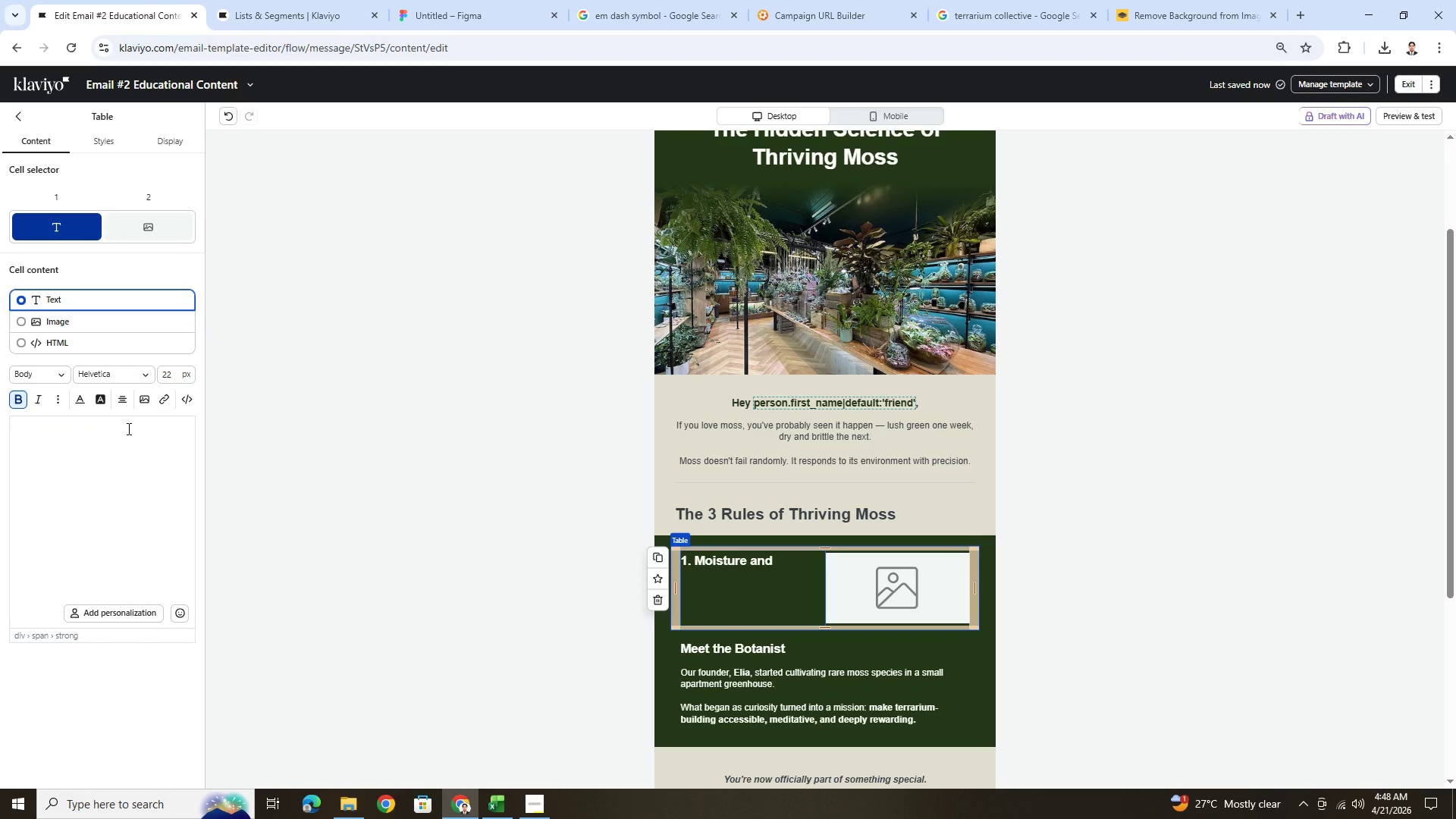 
left_click([168, 424])
 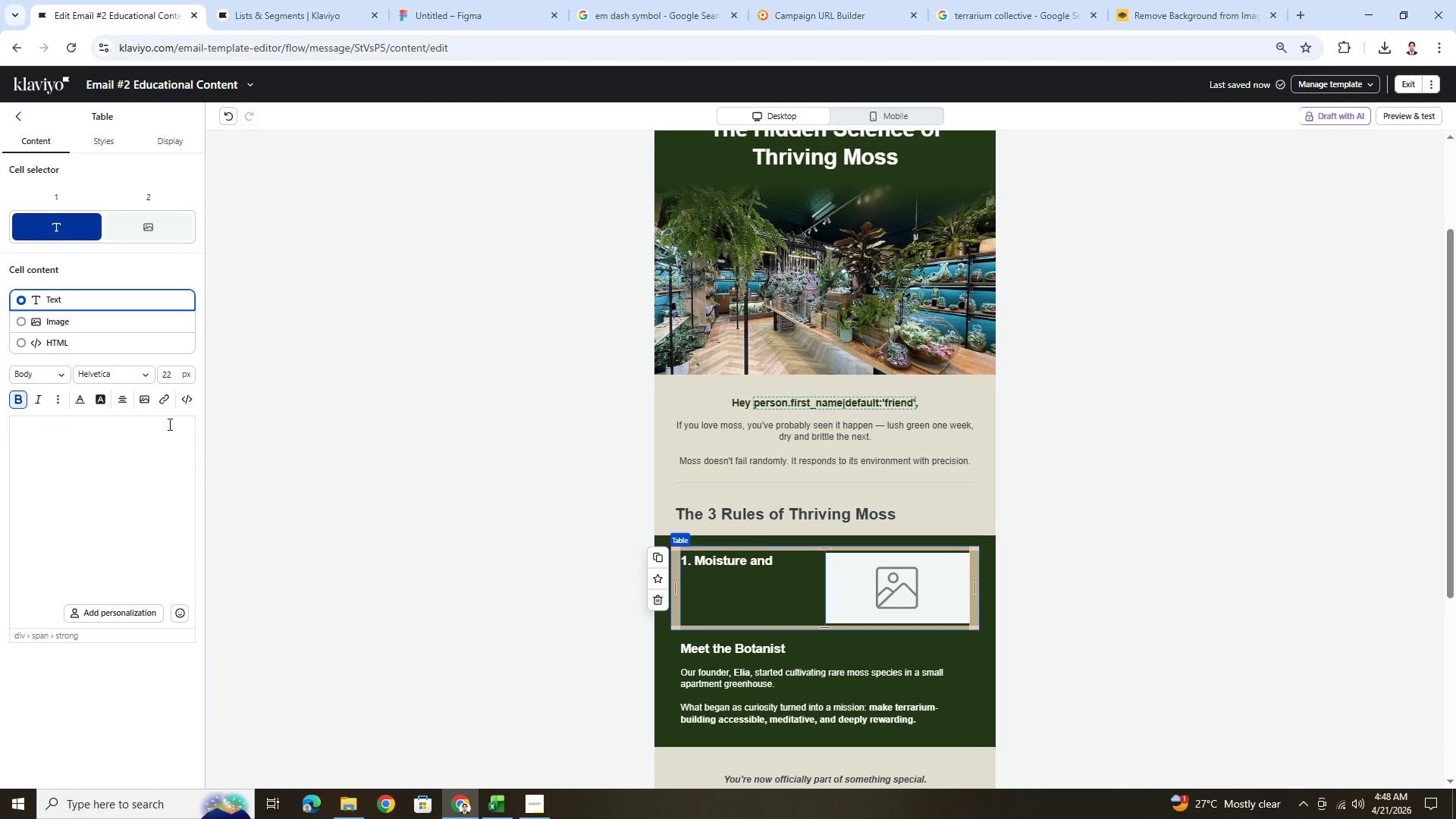 
key(ArrowRight)
 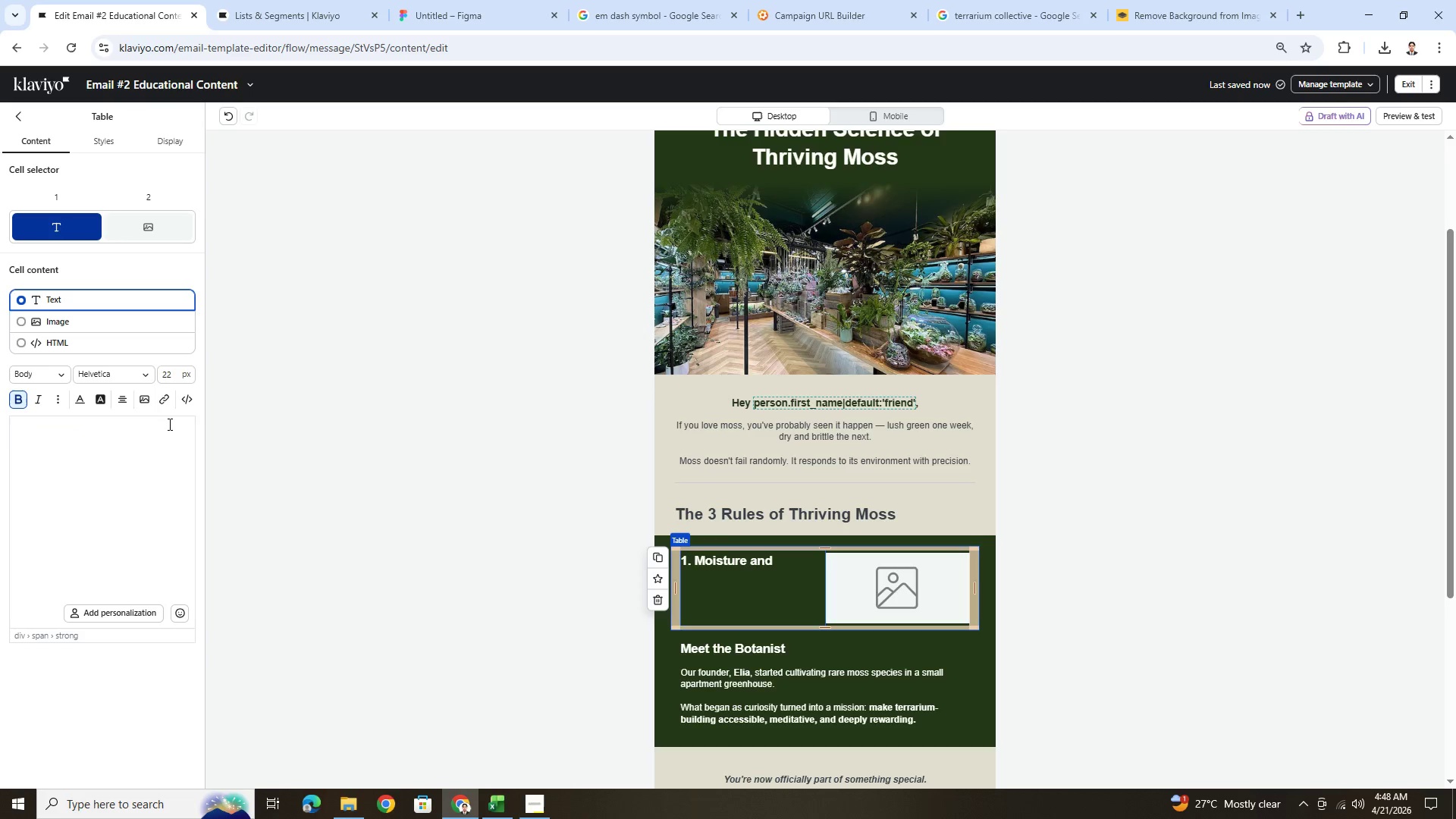 
key(Backspace)
 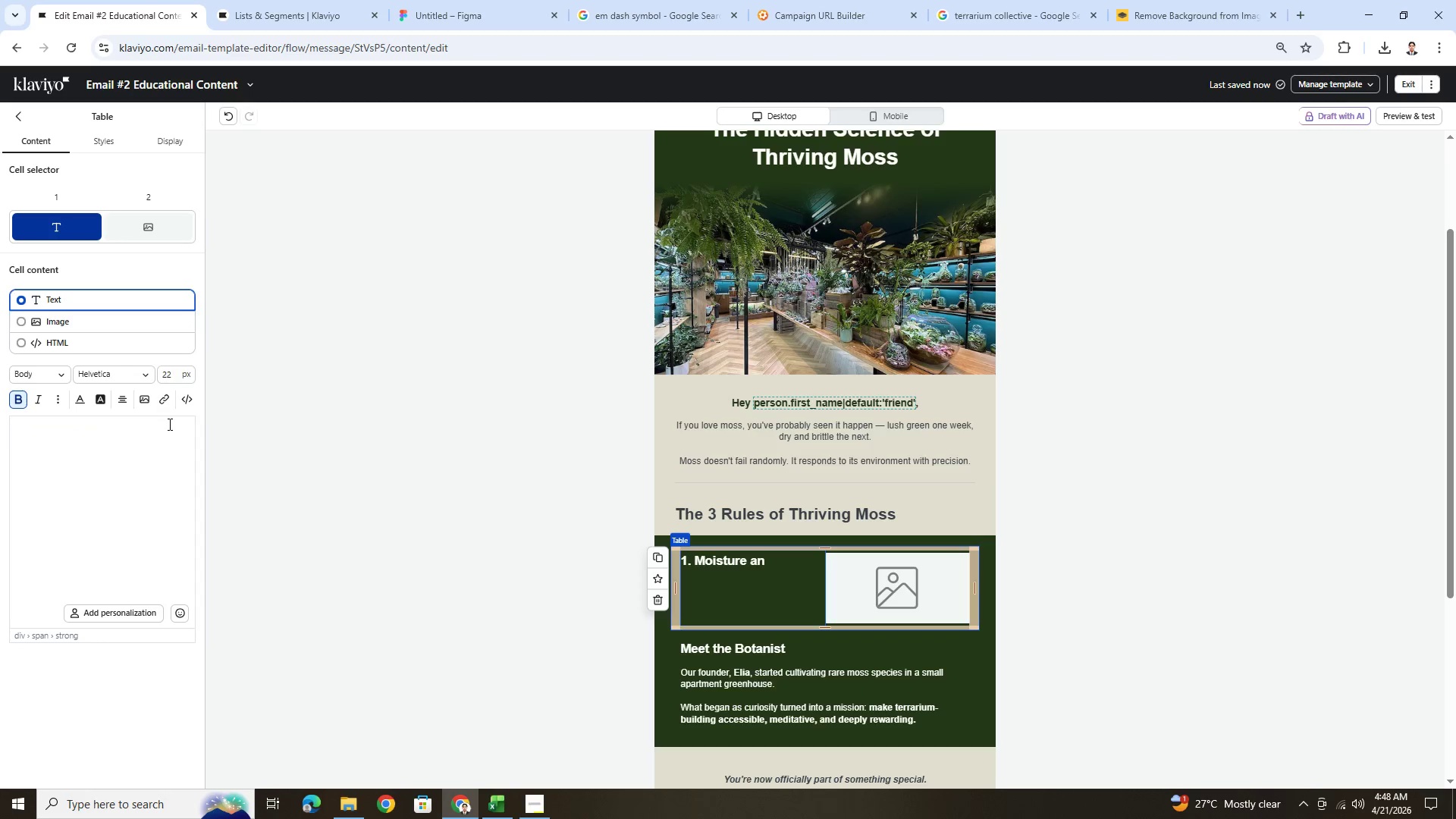 
key(Backspace)
 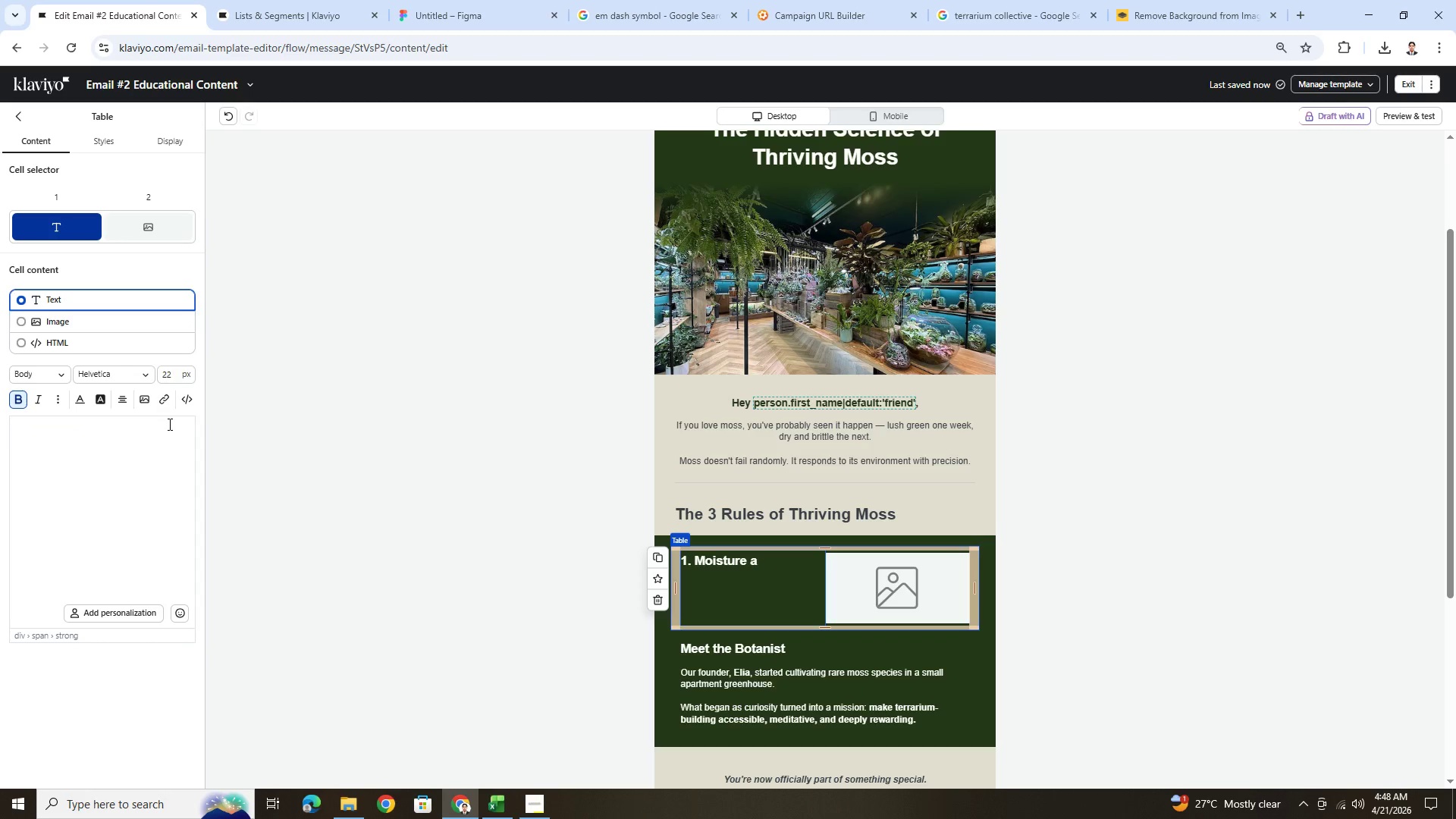 
key(Backspace)
 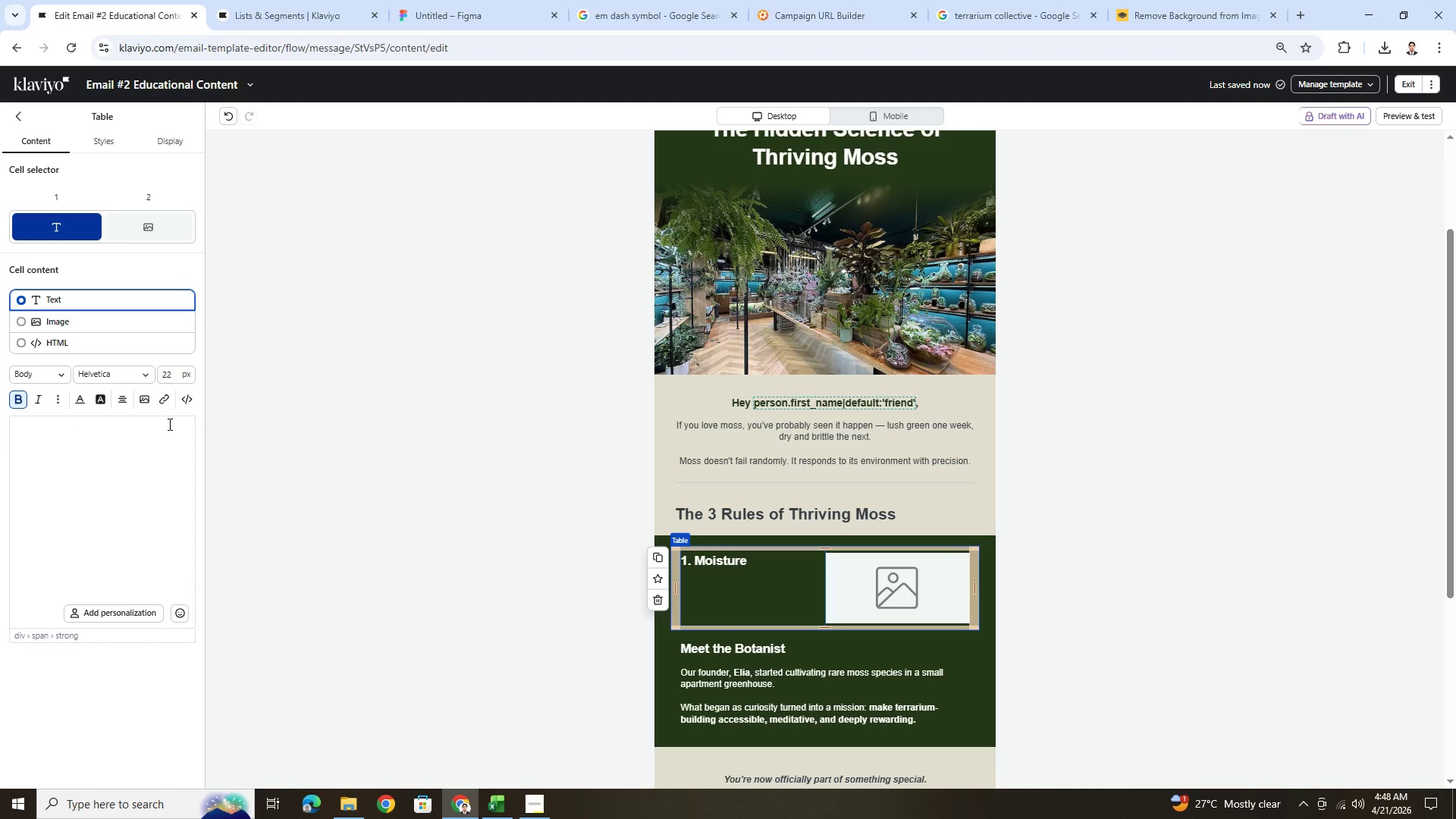 
wait(8.89)
 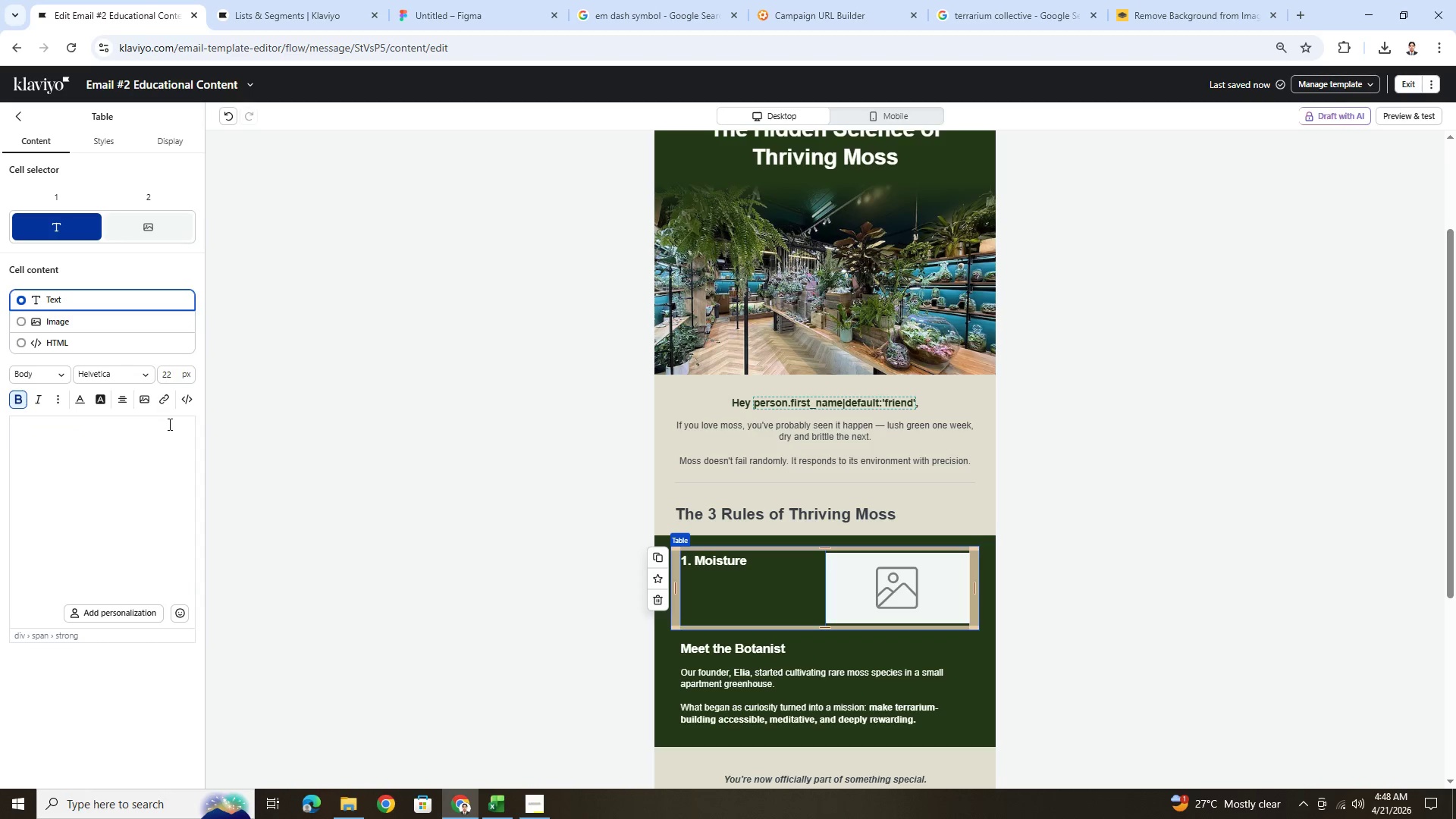 
left_click([666, 0])
 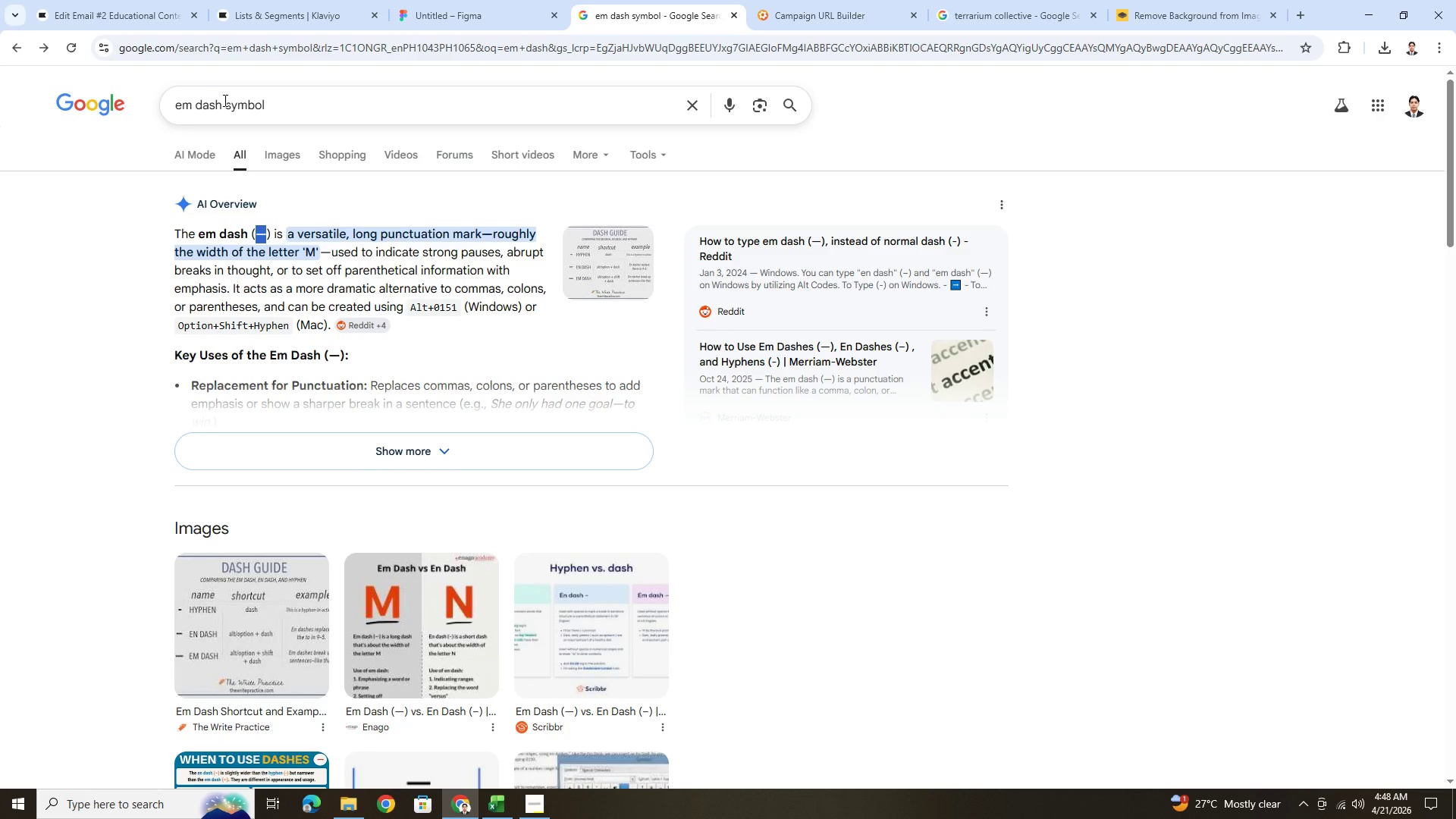 
left_click_drag(start_coordinate=[224, 100], to_coordinate=[185, 101])
 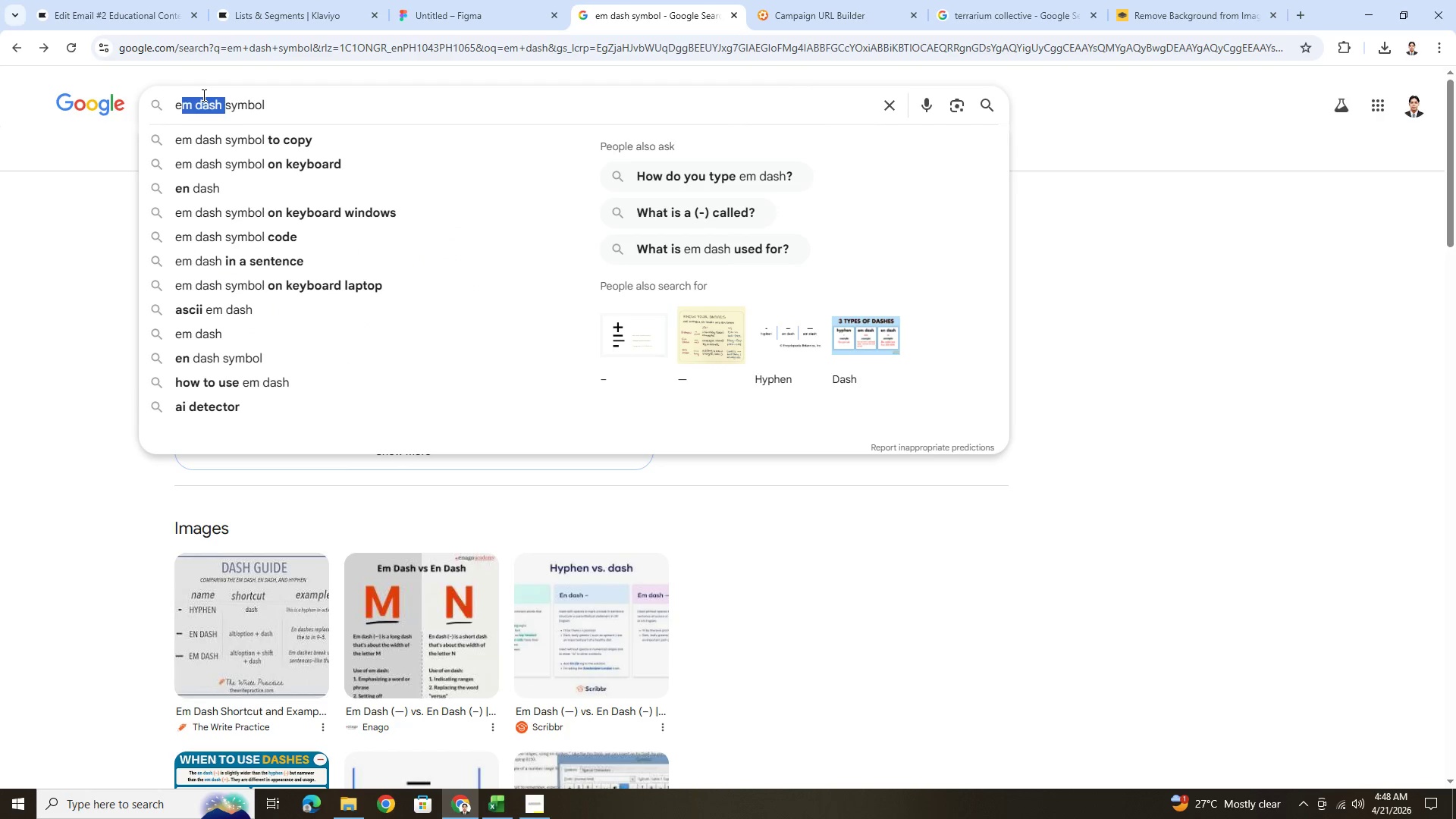 
left_click([214, 101])
 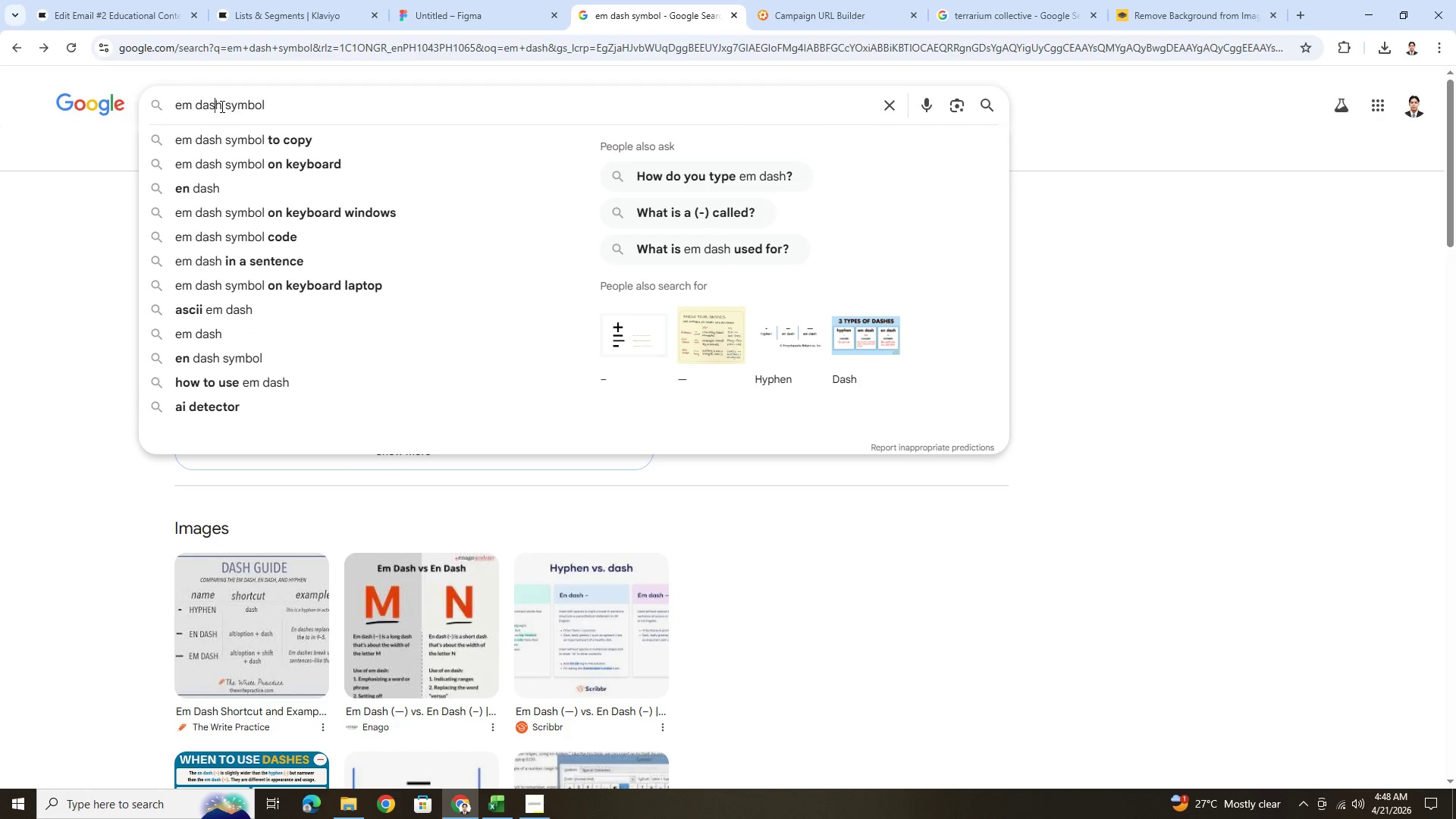 
left_click_drag(start_coordinate=[221, 106], to_coordinate=[172, 101])
 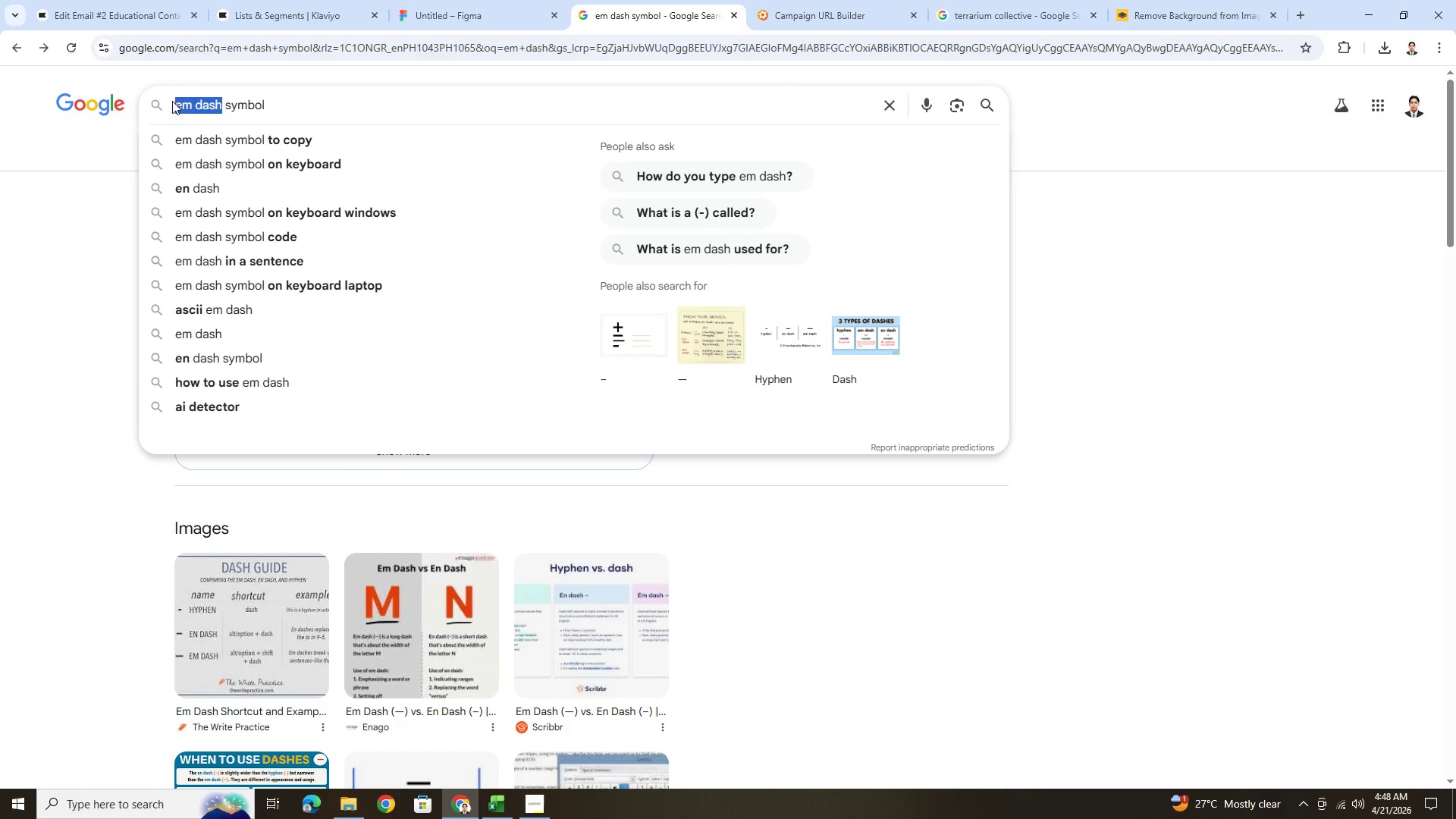 
type(not equal)
 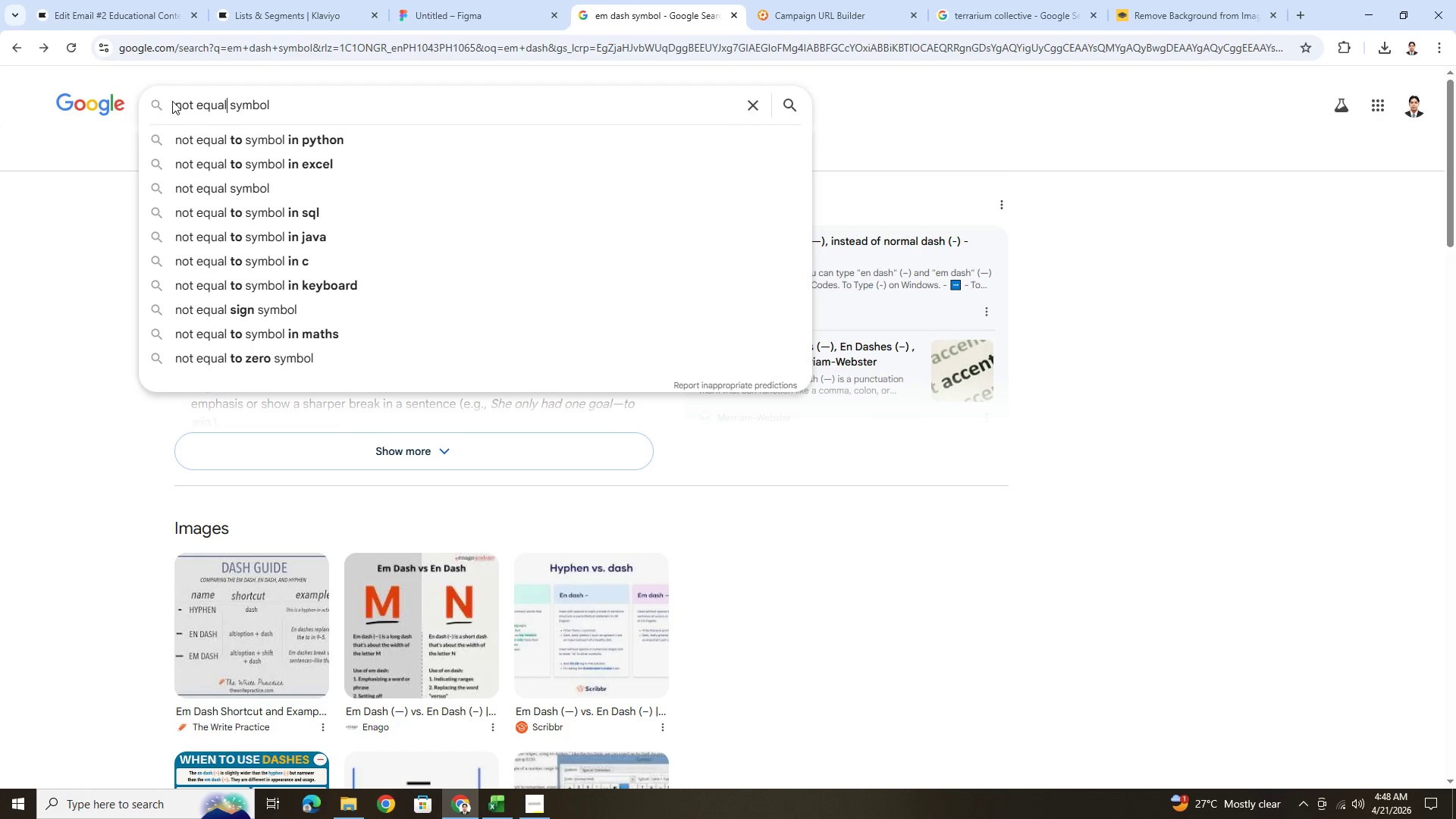 
key(Enter)
 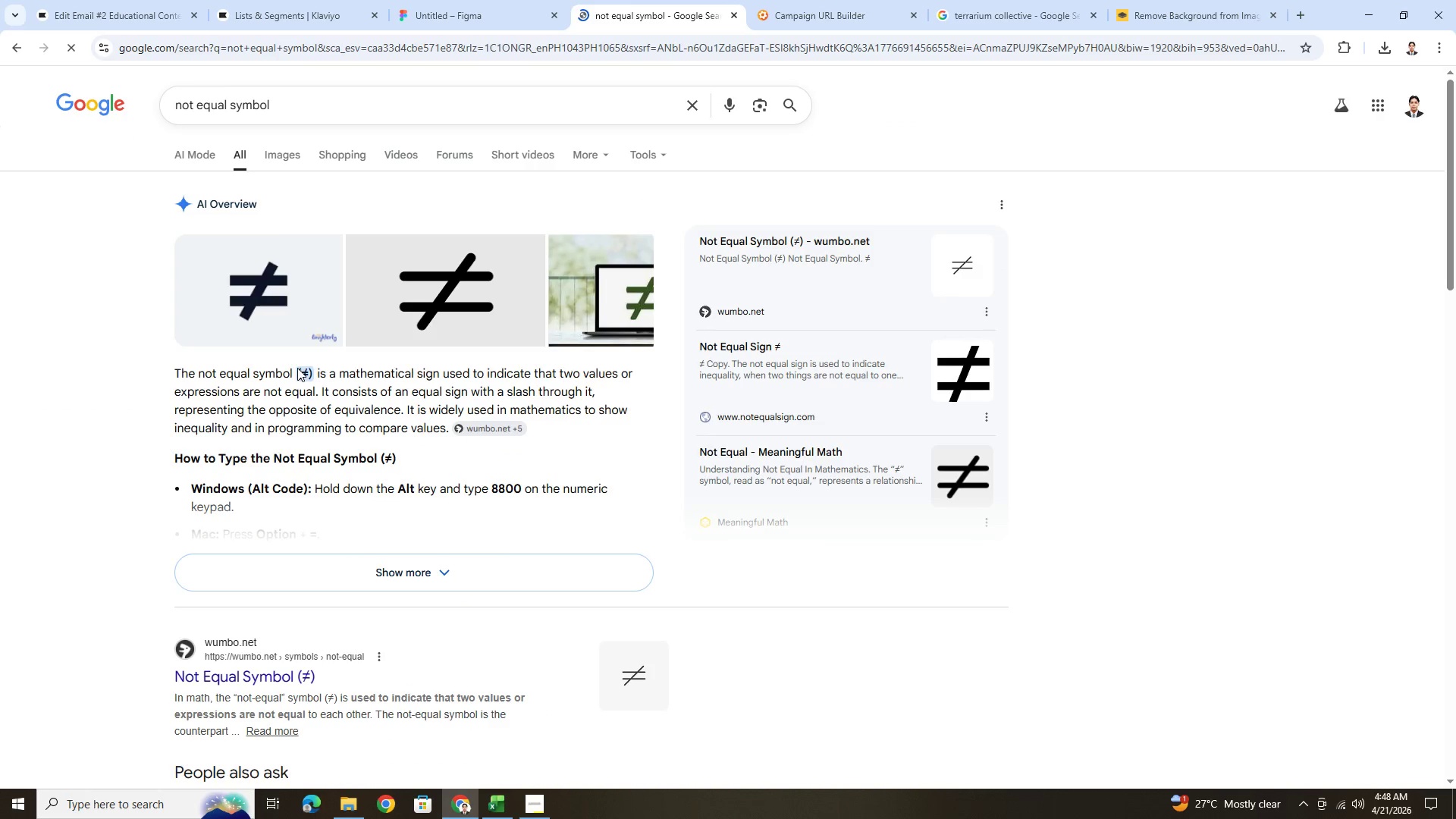 
left_click_drag(start_coordinate=[302, 373], to_coordinate=[307, 373])
 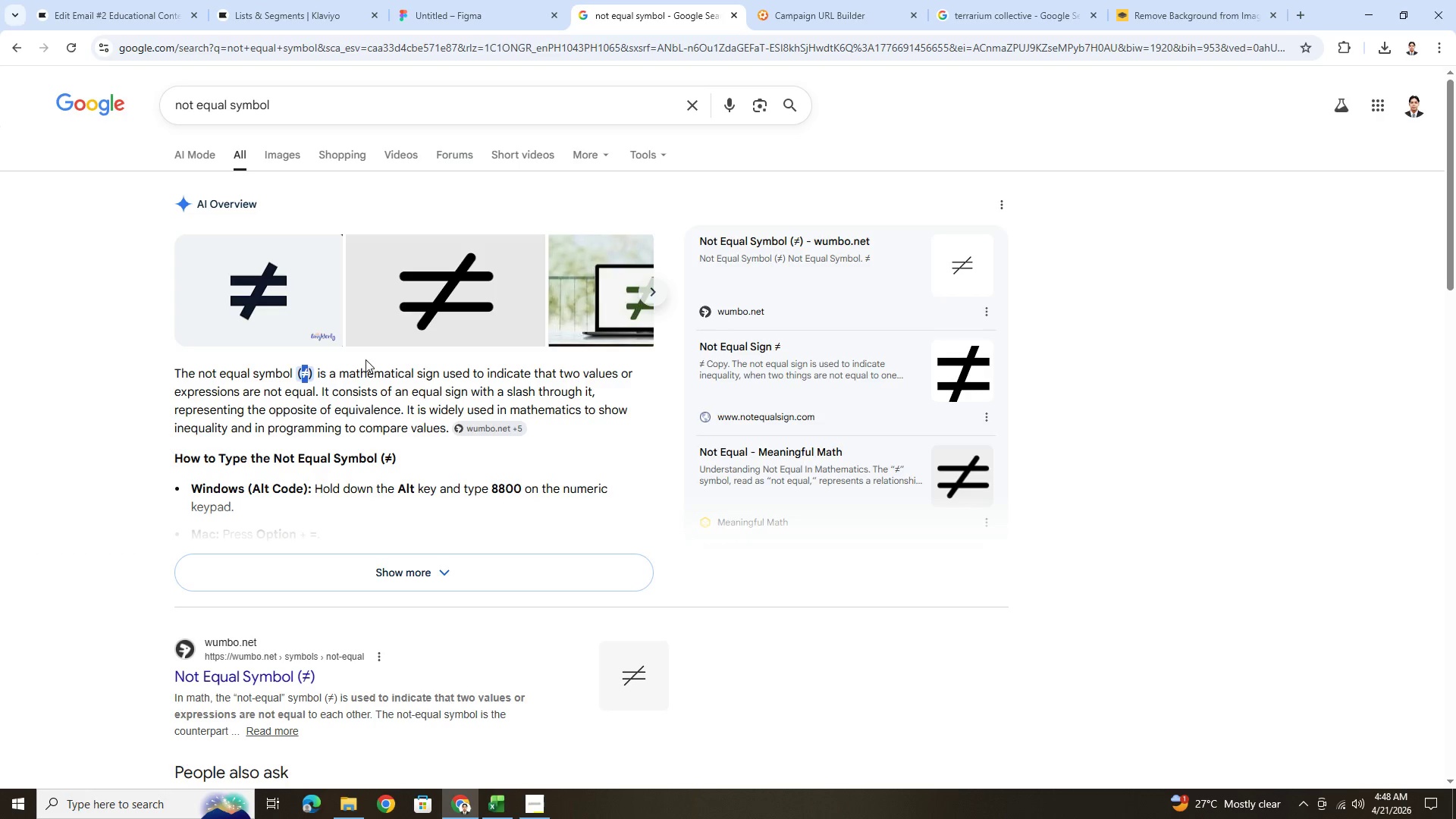 
key(Control+ControlLeft)
 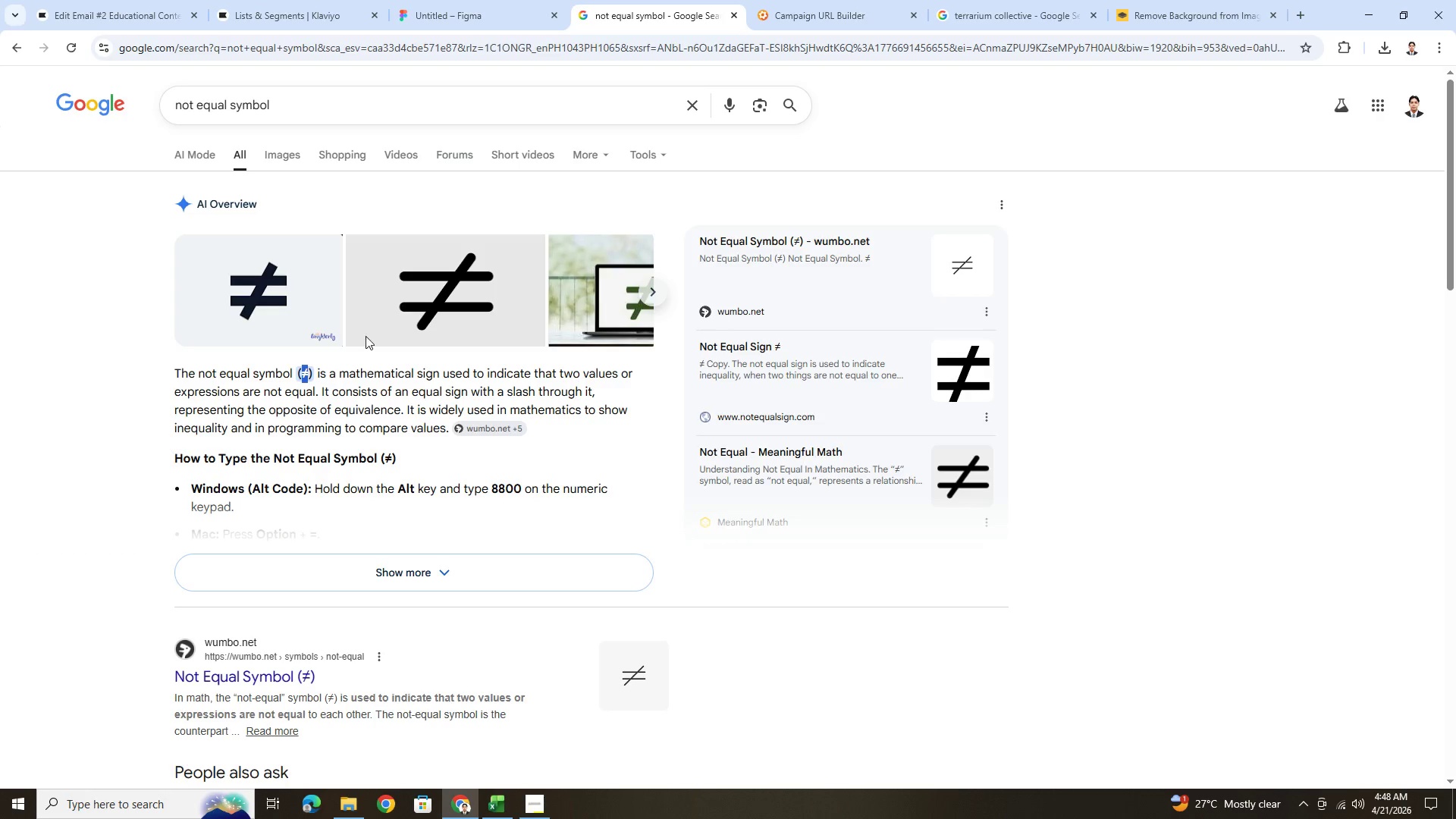 
key(Control+C)
 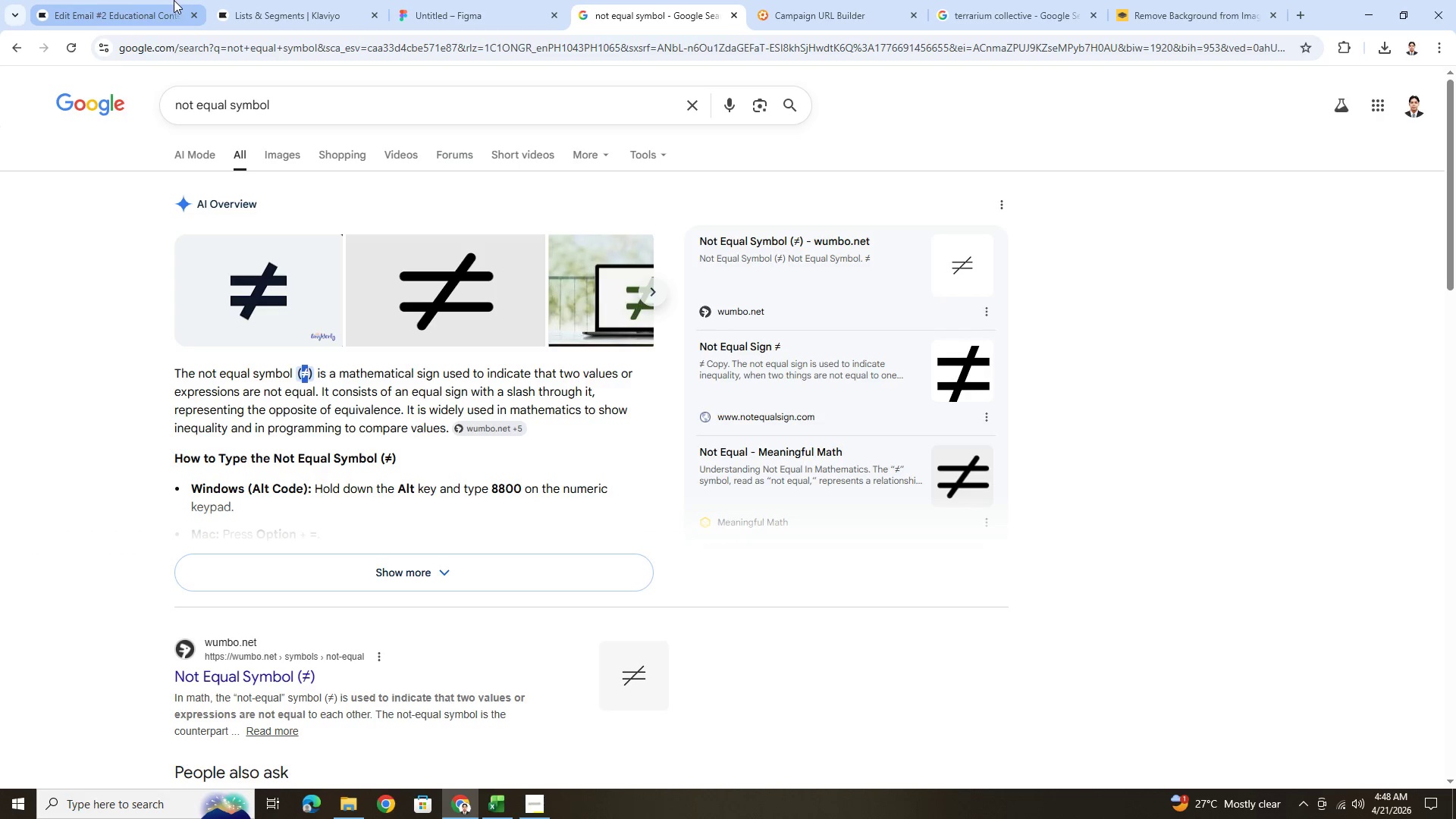 
left_click([165, 4])
 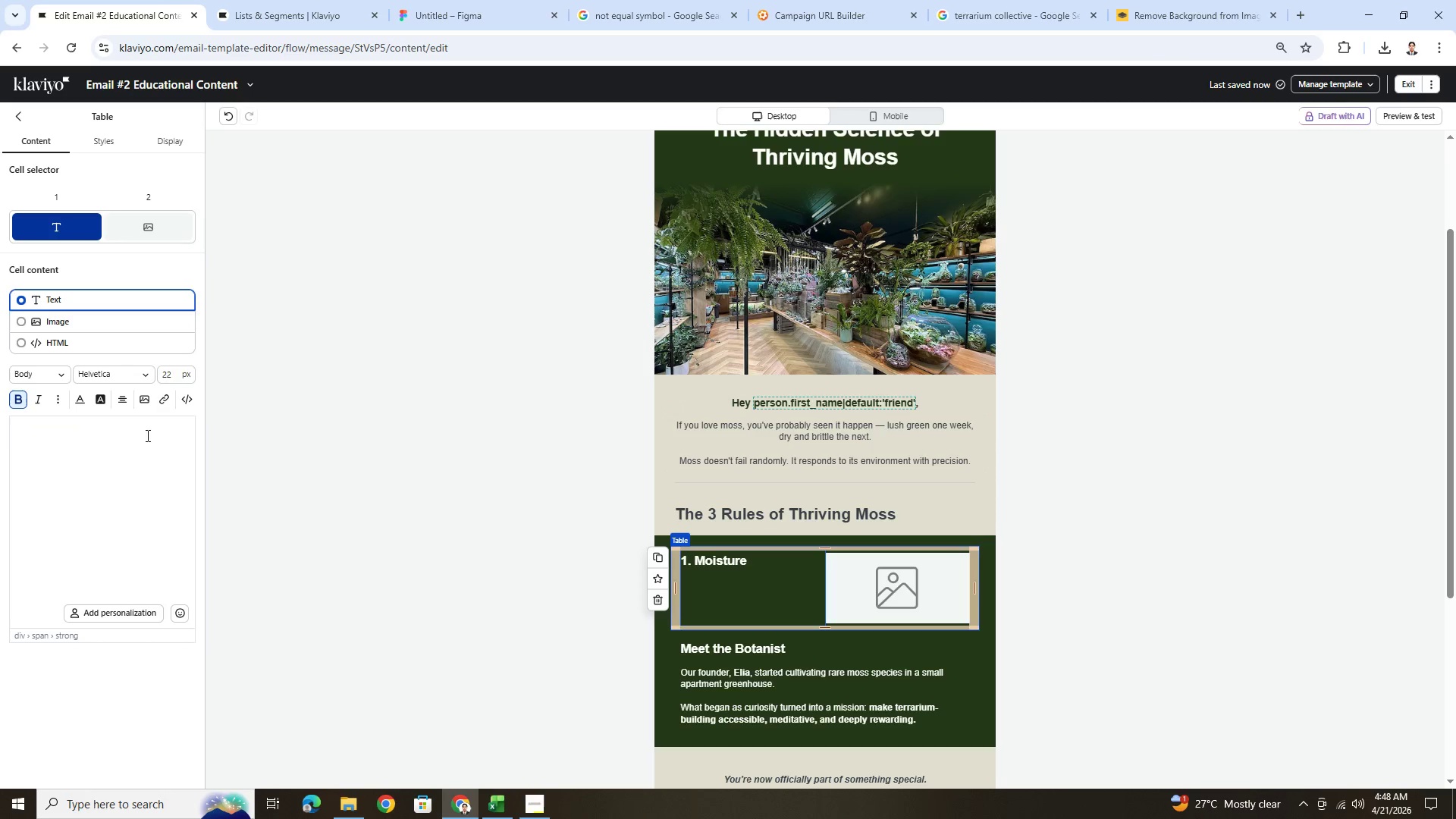 
left_click([122, 433])
 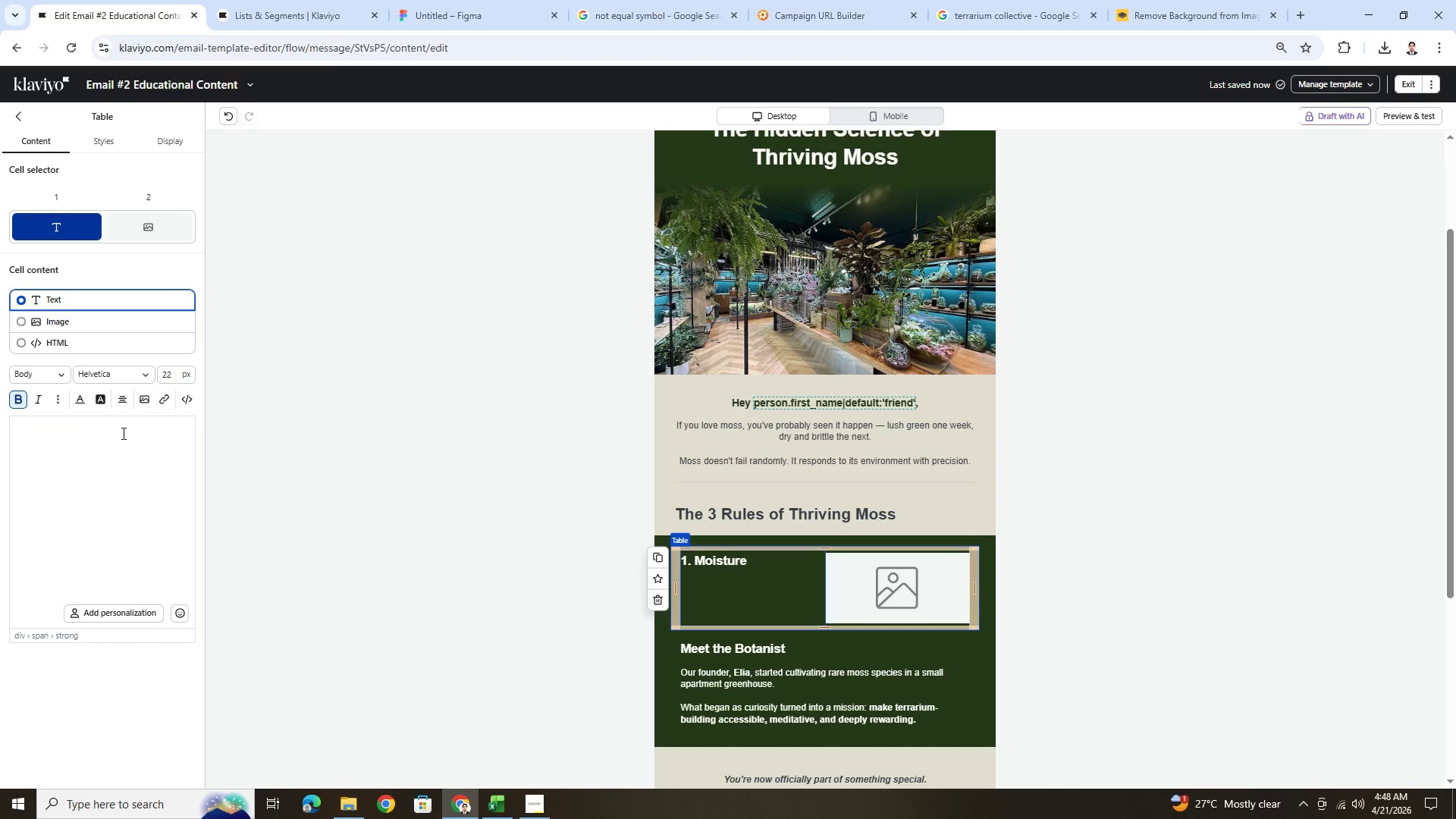 
key(Control+V)
 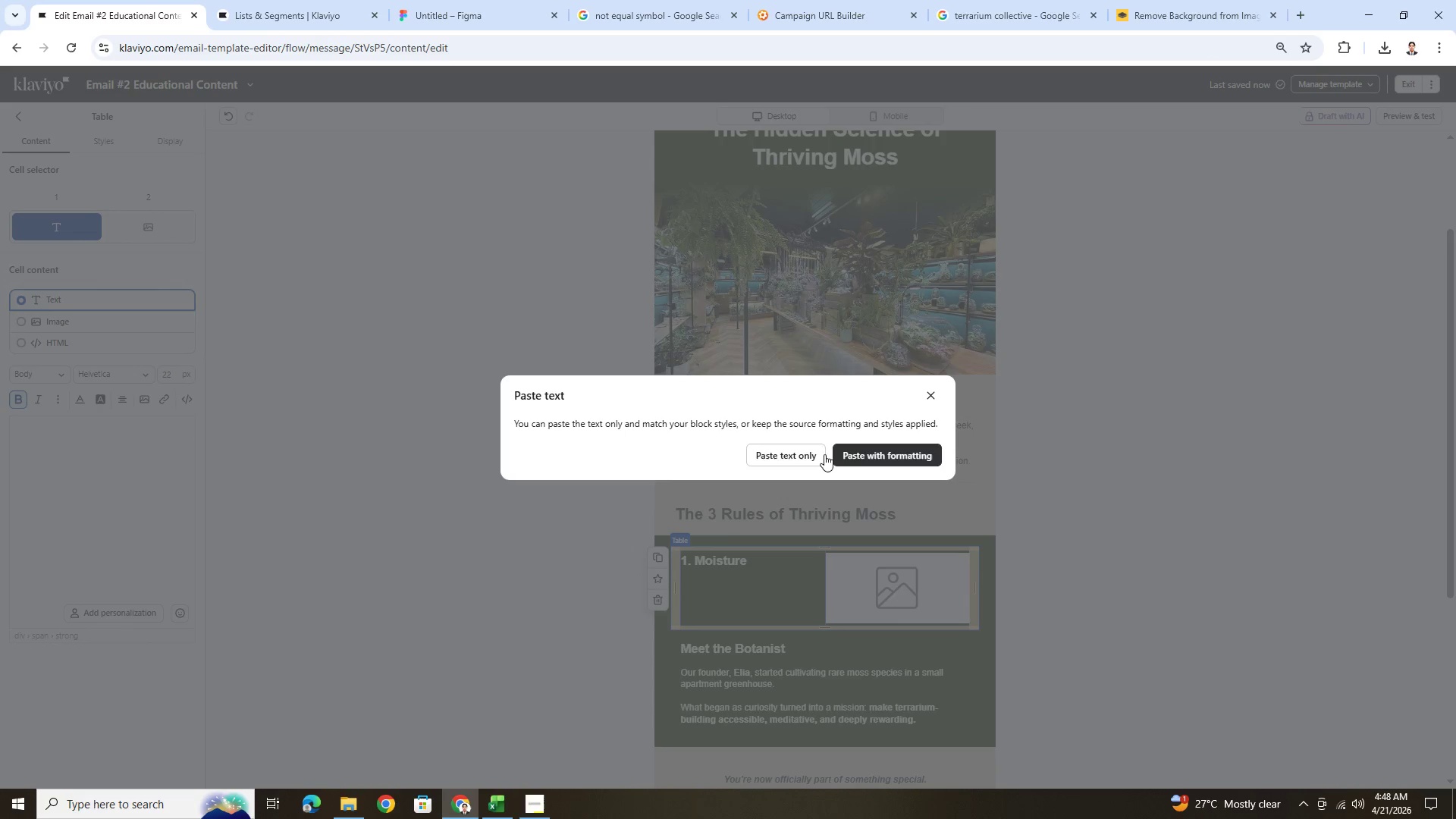 
left_click([802, 452])
 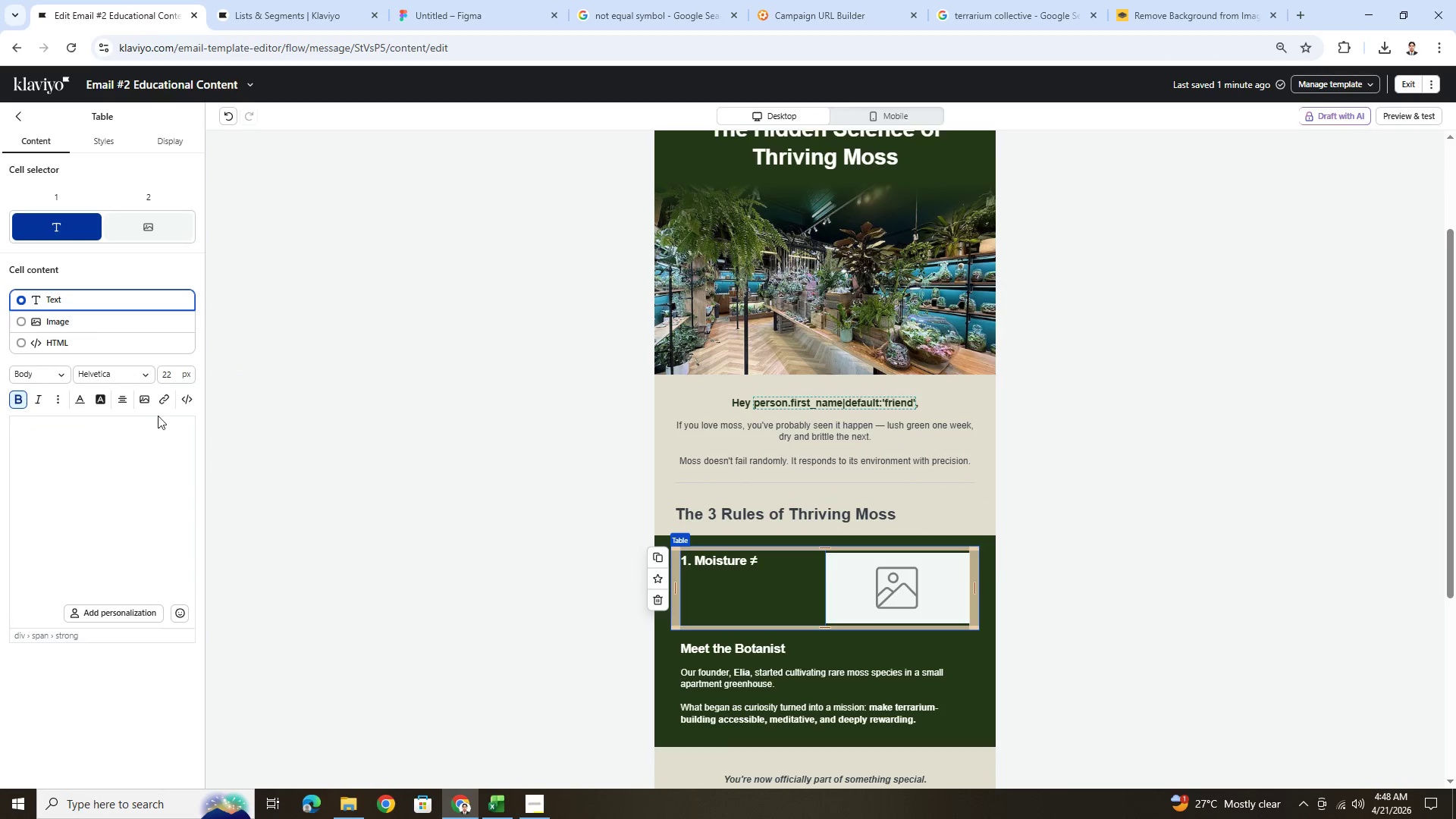 
left_click([136, 435])
 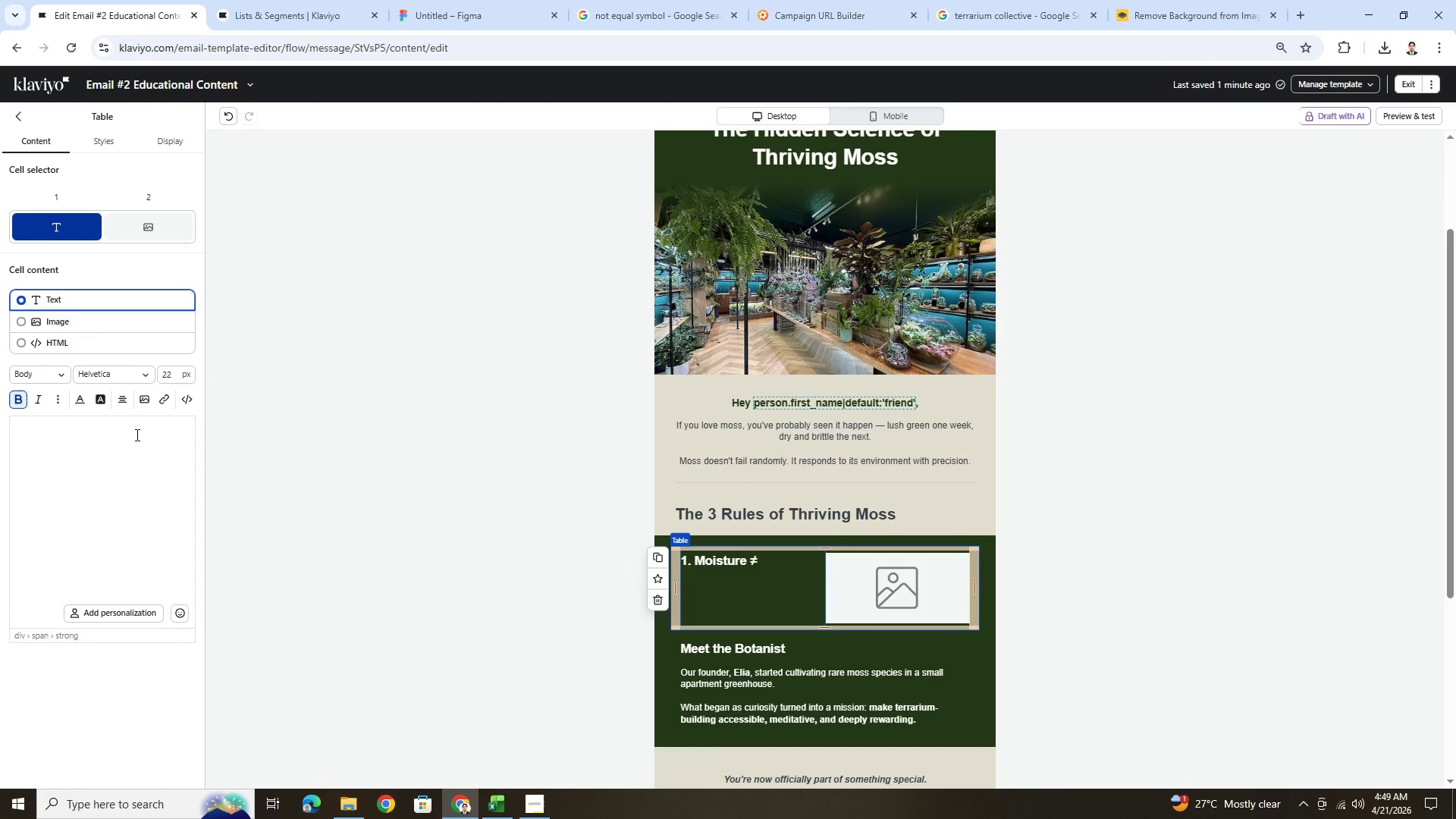 
type( Overwatering)
 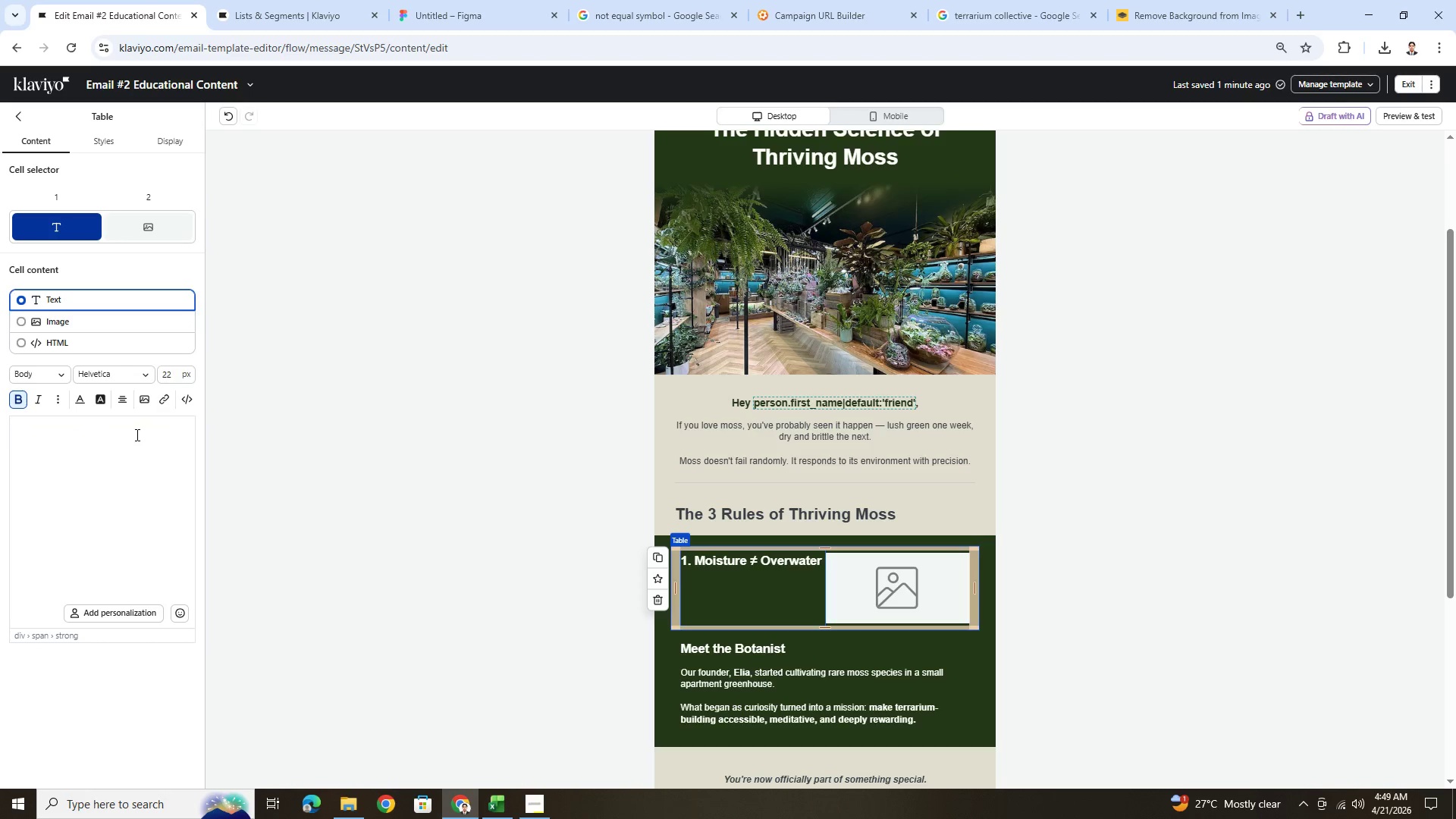 
wait(21.91)
 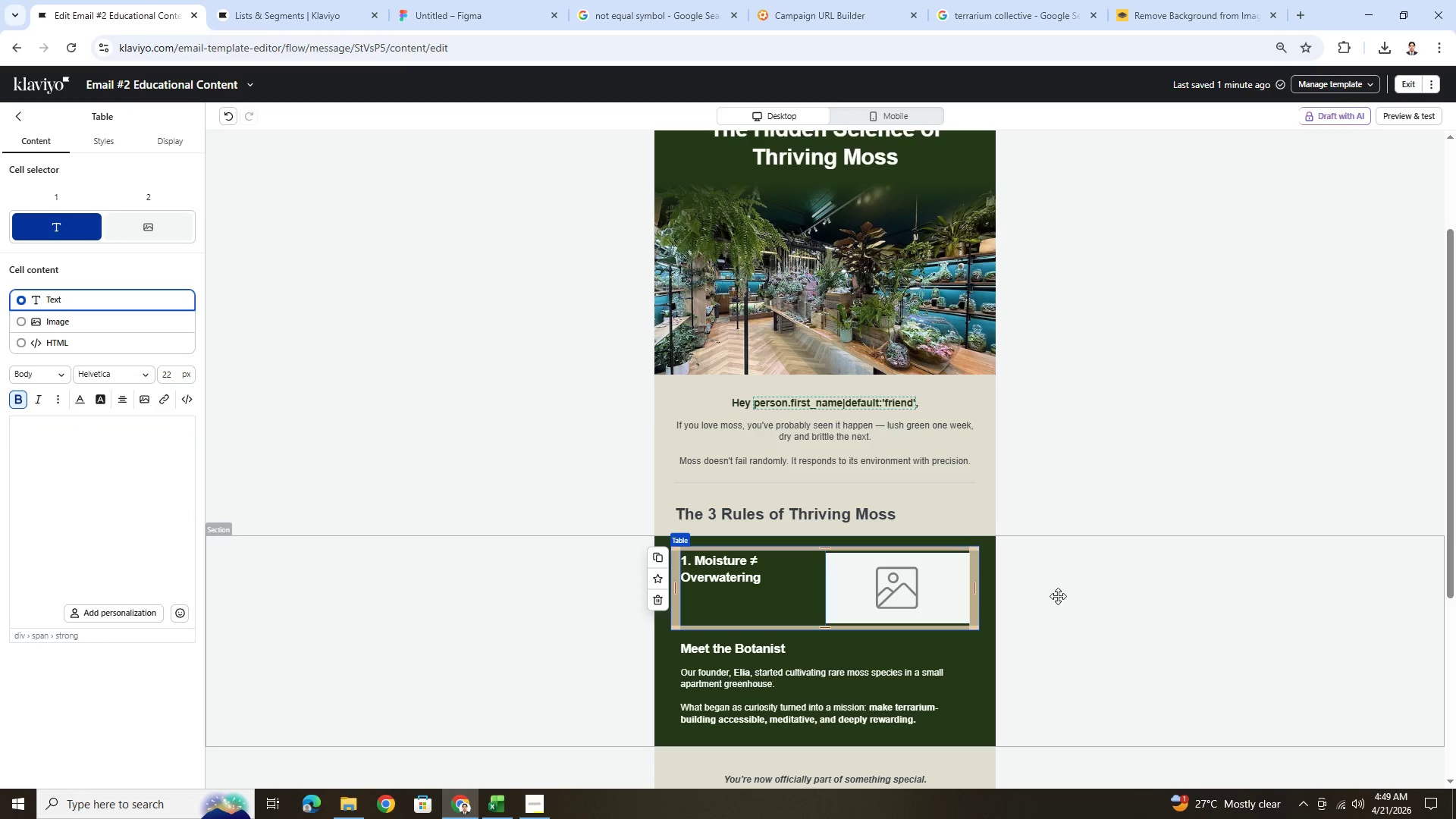 
left_click([912, 124])
 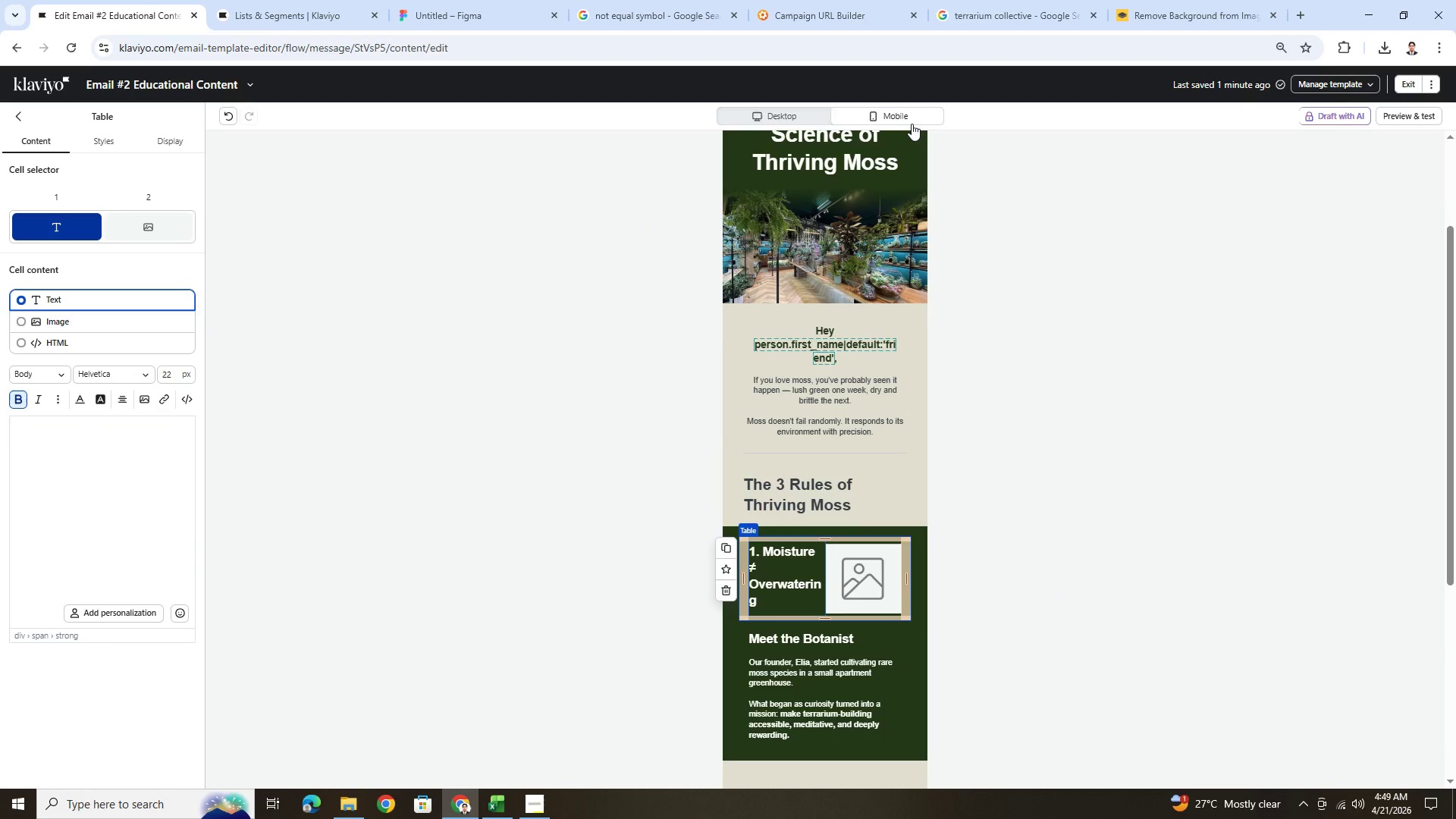 
wait(5.27)
 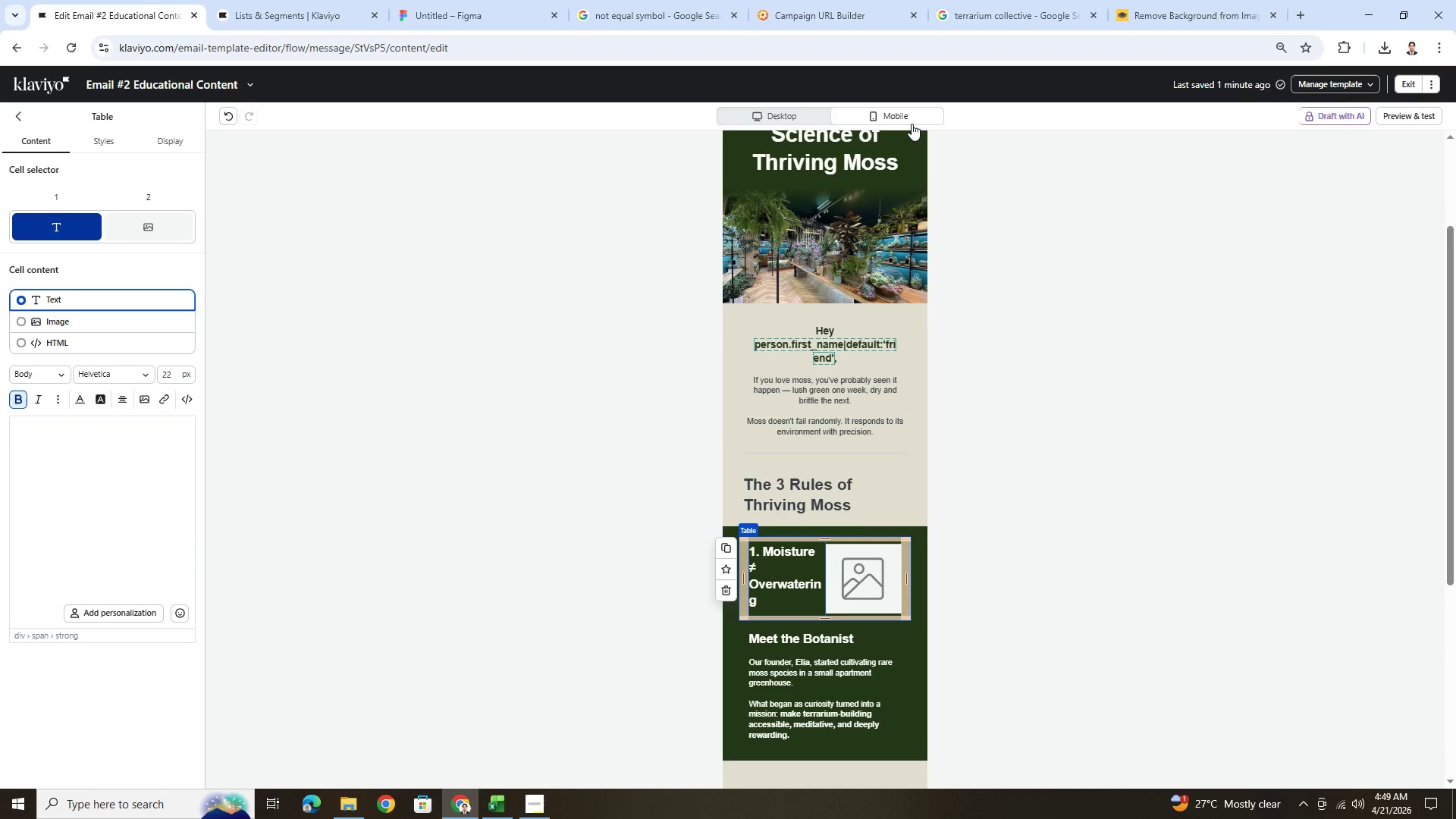 
left_click([794, 111])
 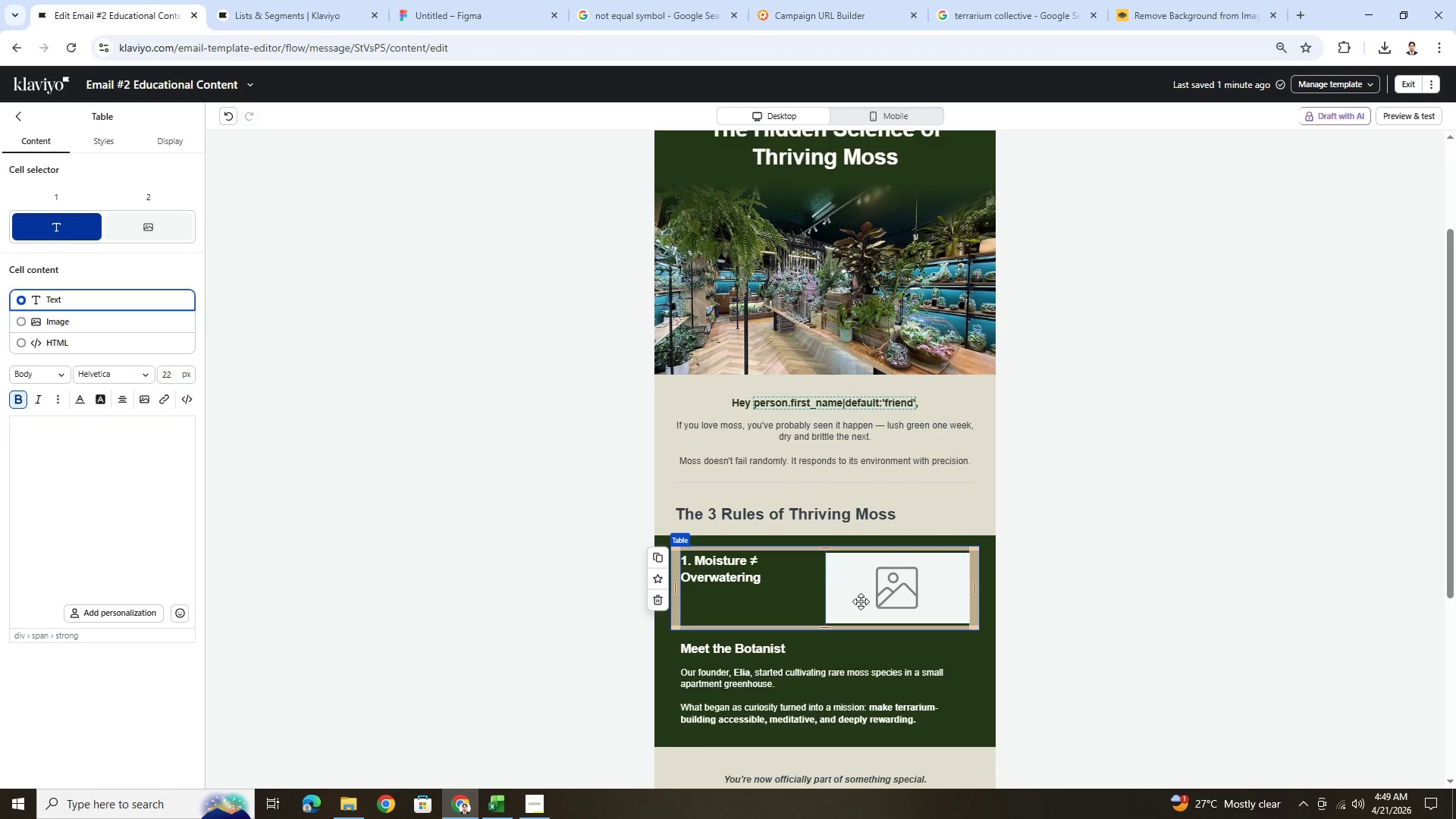 
scroll: coordinate [899, 584], scroll_direction: down, amount: 3.0
 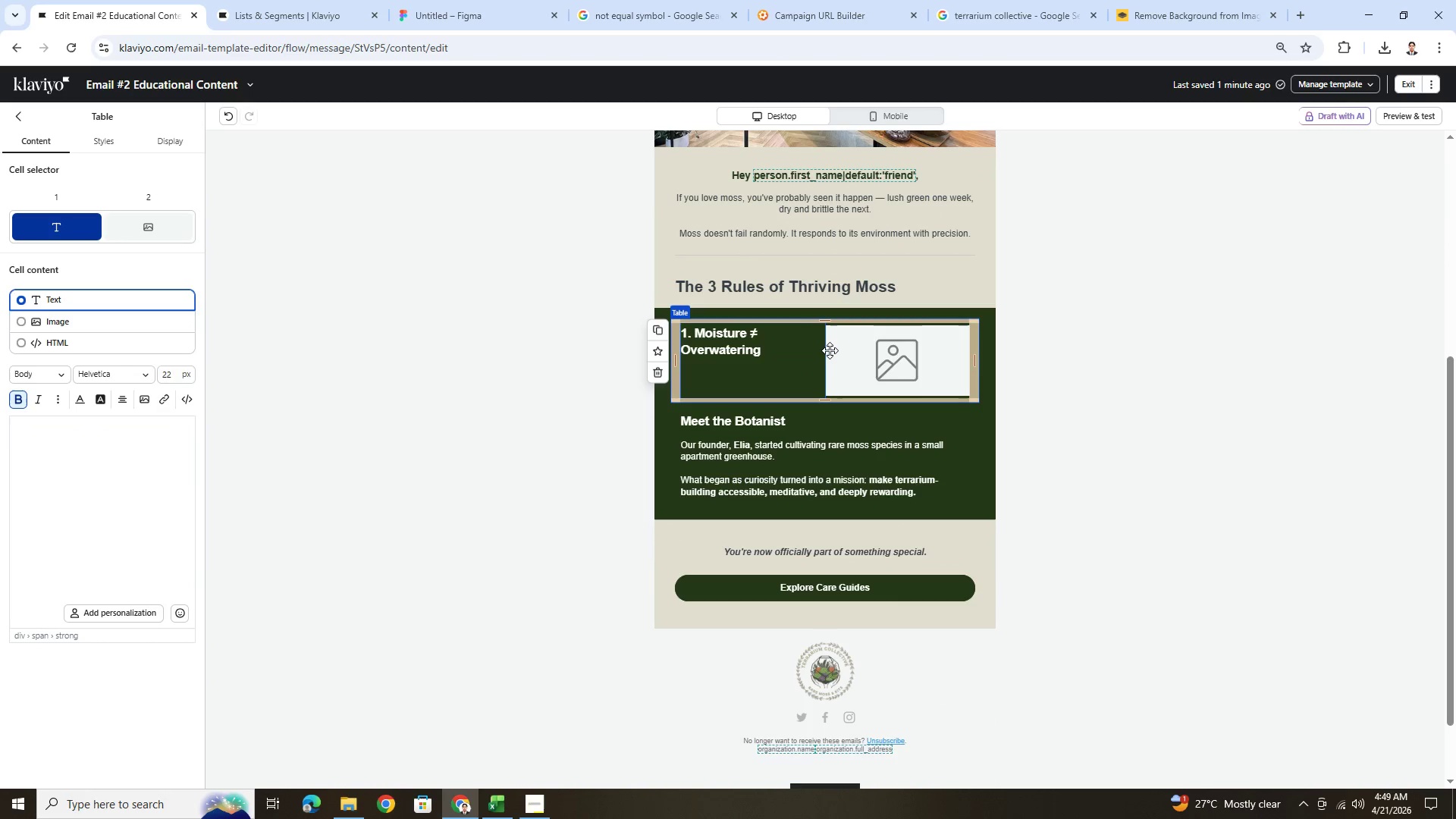 
left_click([830, 344])
 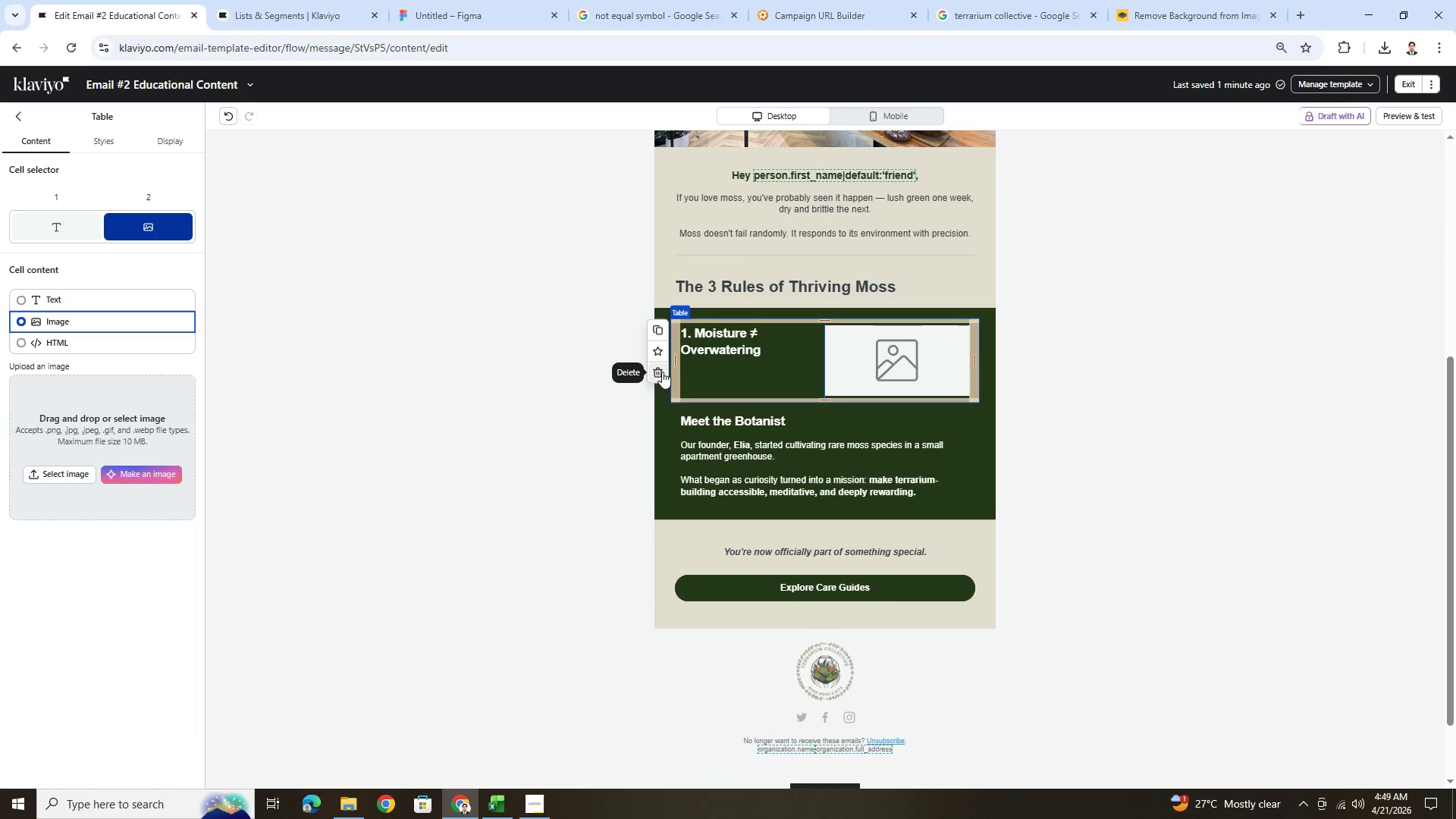 
left_click([662, 372])
 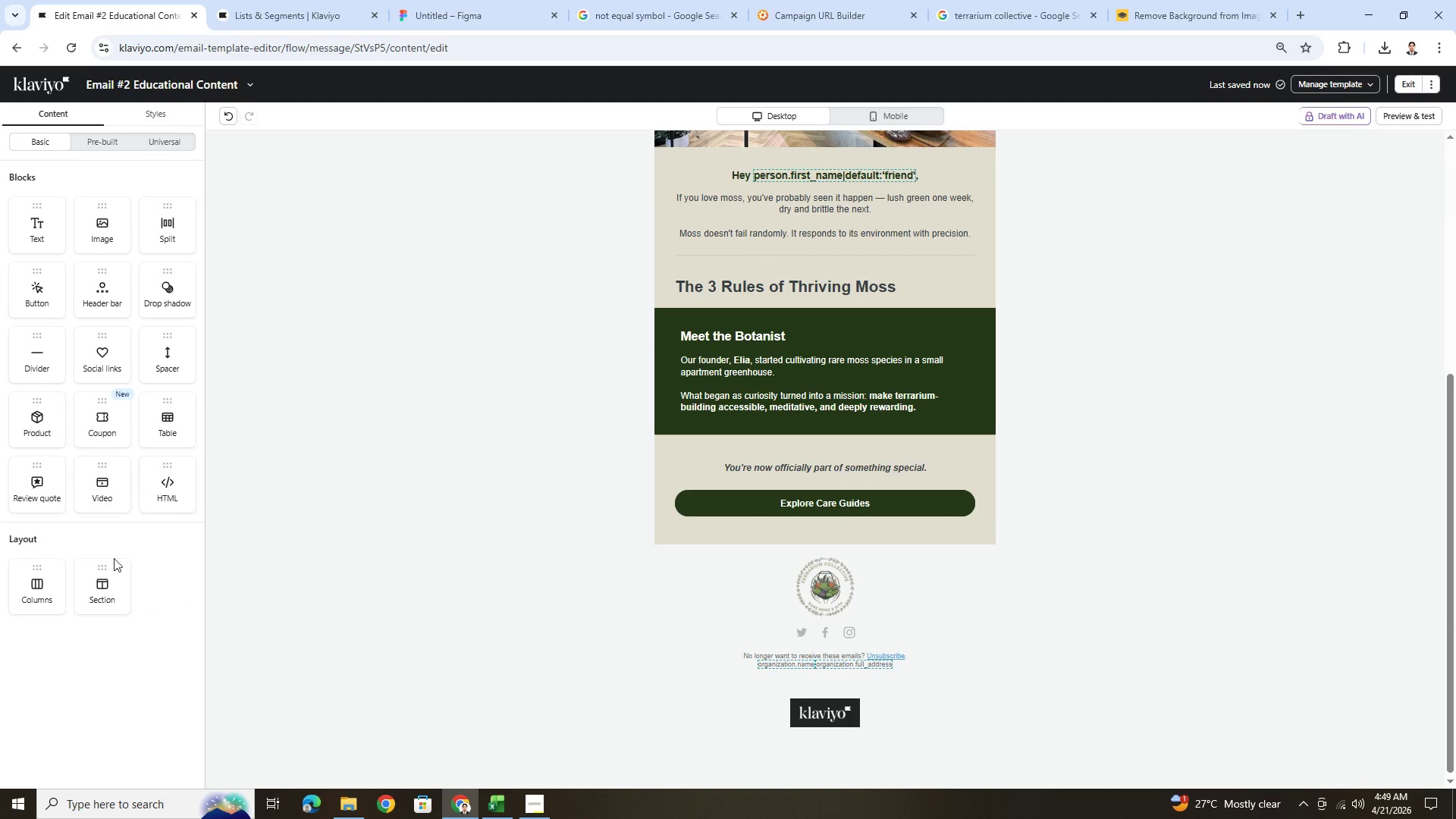 
left_click_drag(start_coordinate=[46, 598], to_coordinate=[817, 412])
 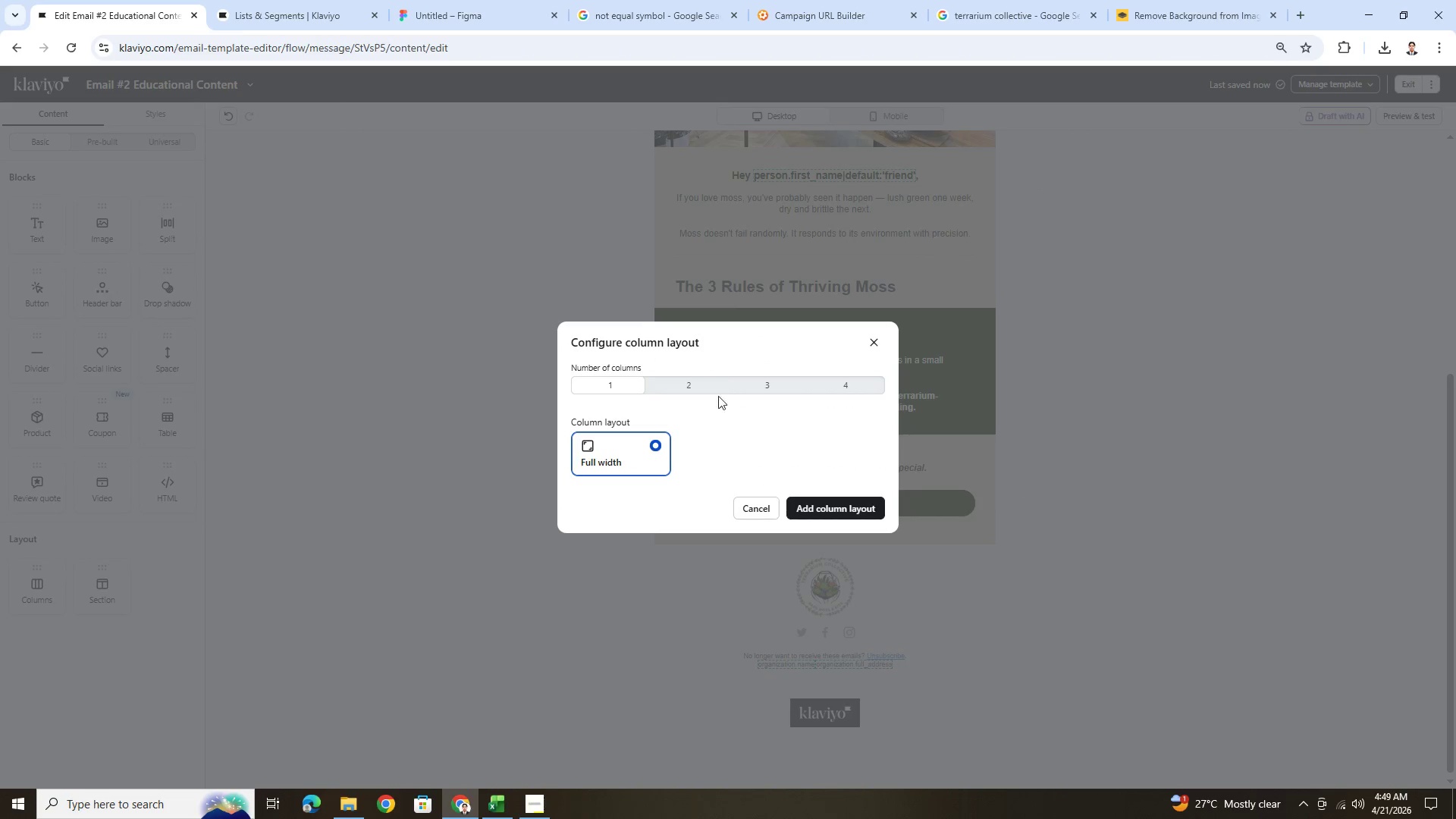 
left_click([701, 389])
 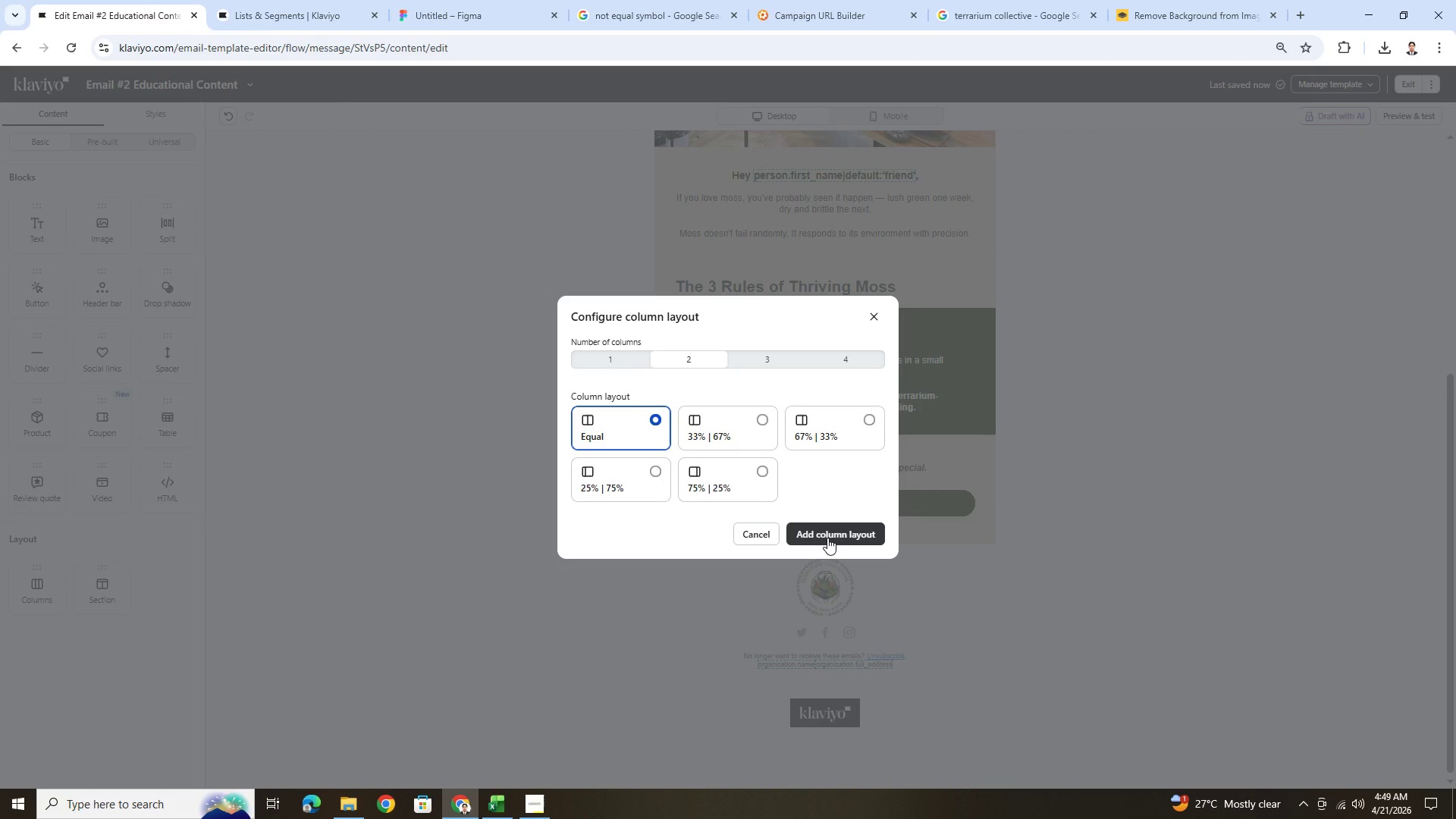 
left_click([827, 538])
 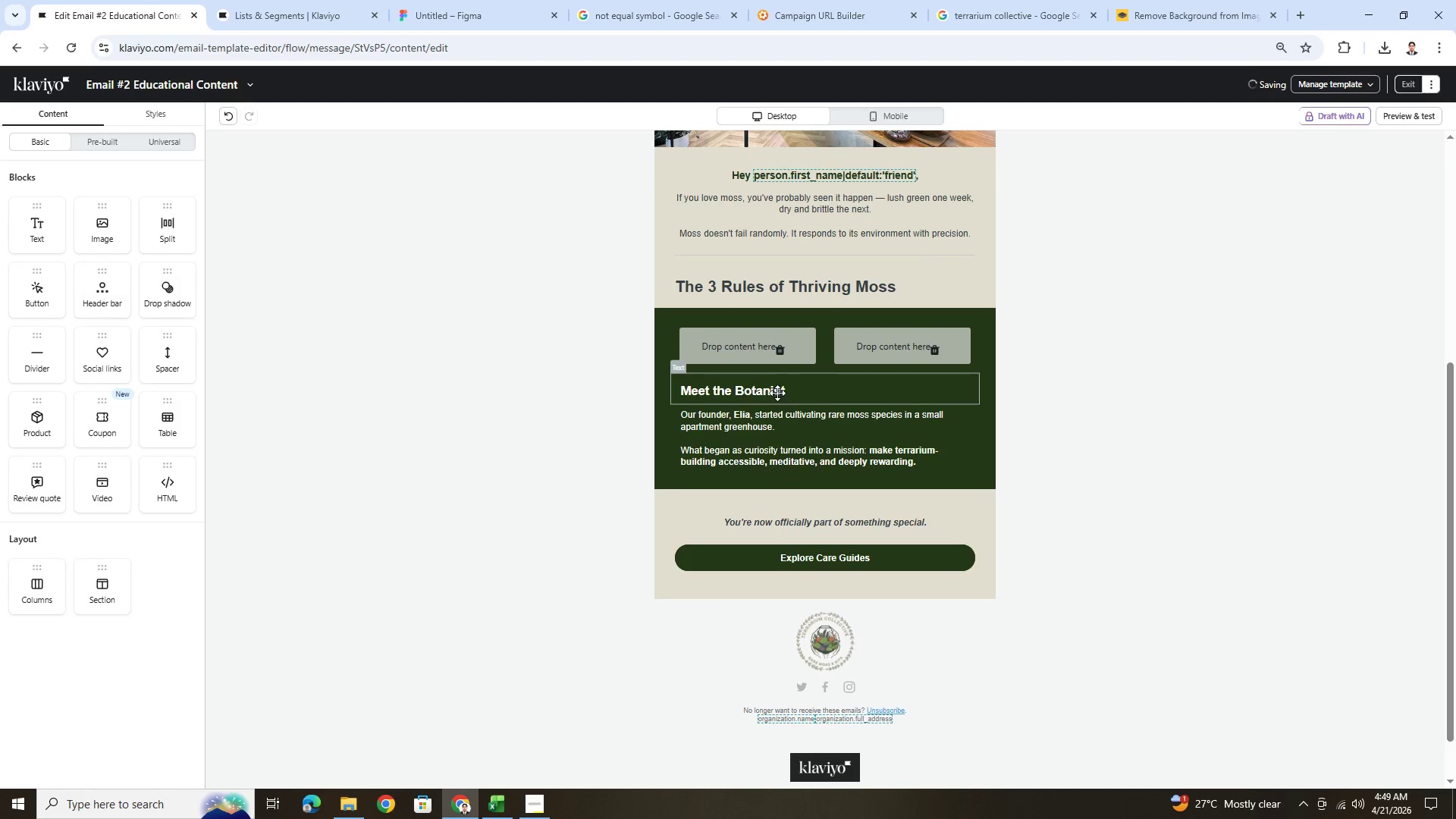 
left_click_drag(start_coordinate=[763, 390], to_coordinate=[765, 347])
 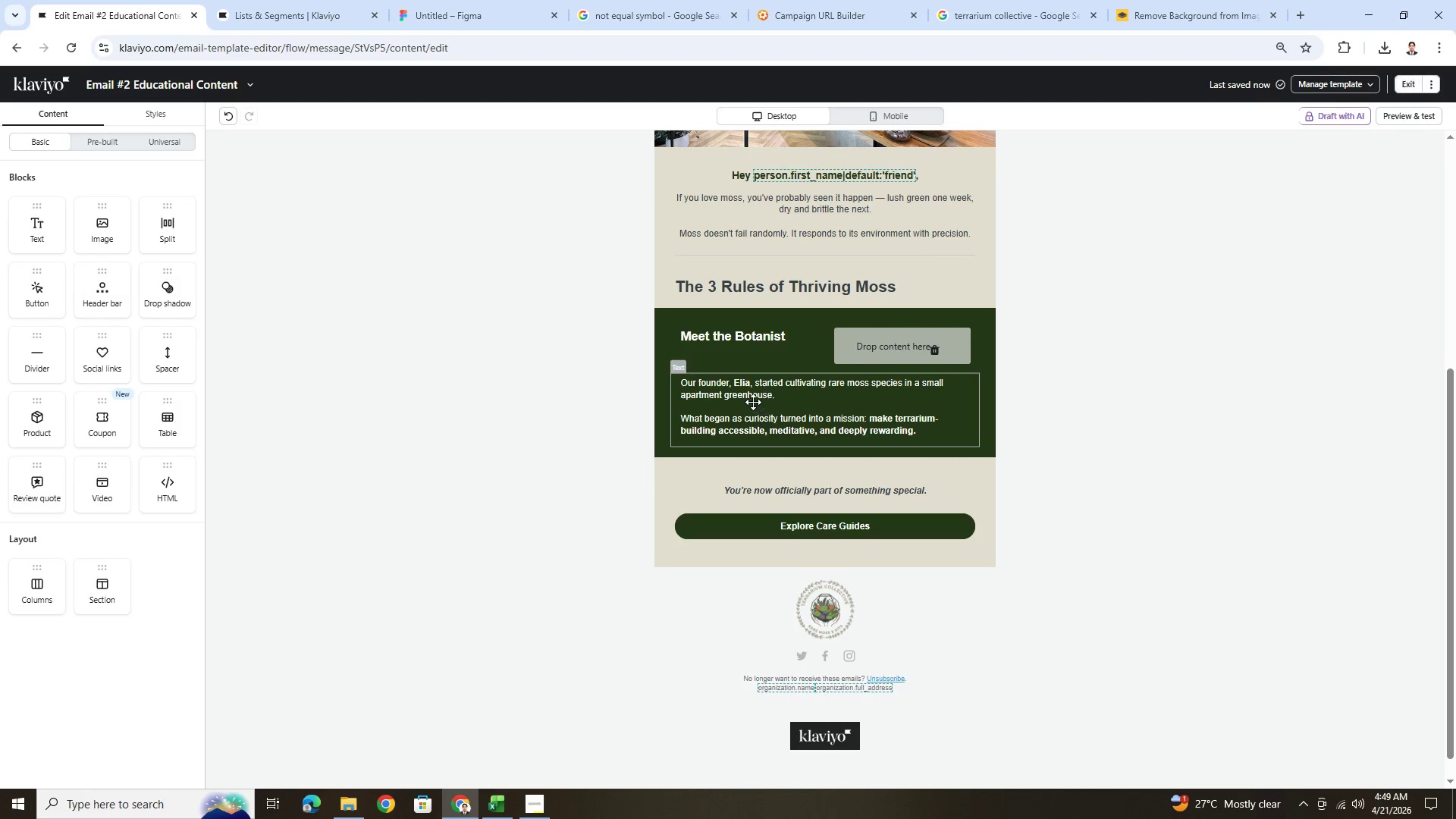 
left_click_drag(start_coordinate=[749, 394], to_coordinate=[756, 368])
 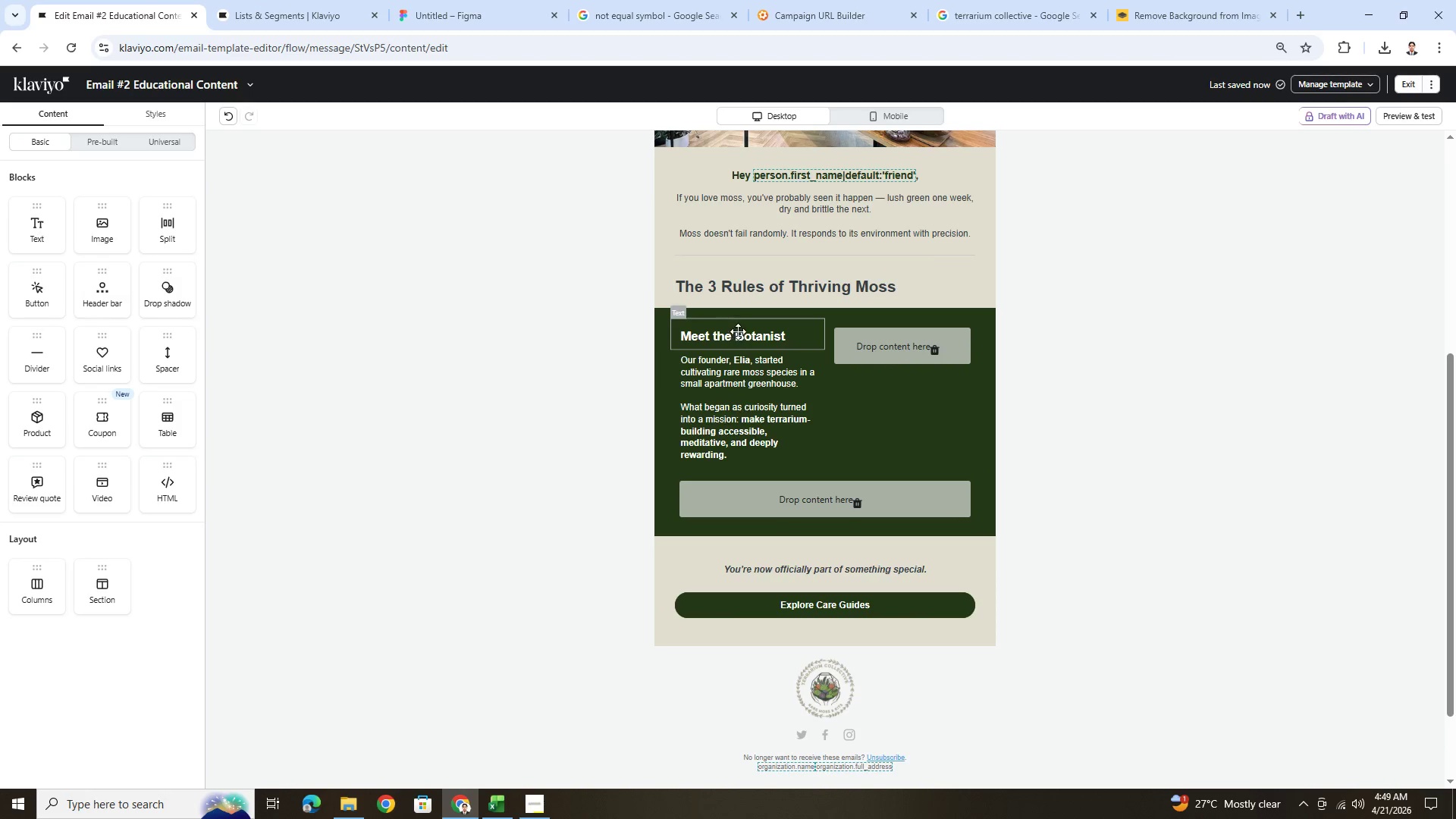 
double_click([739, 333])
 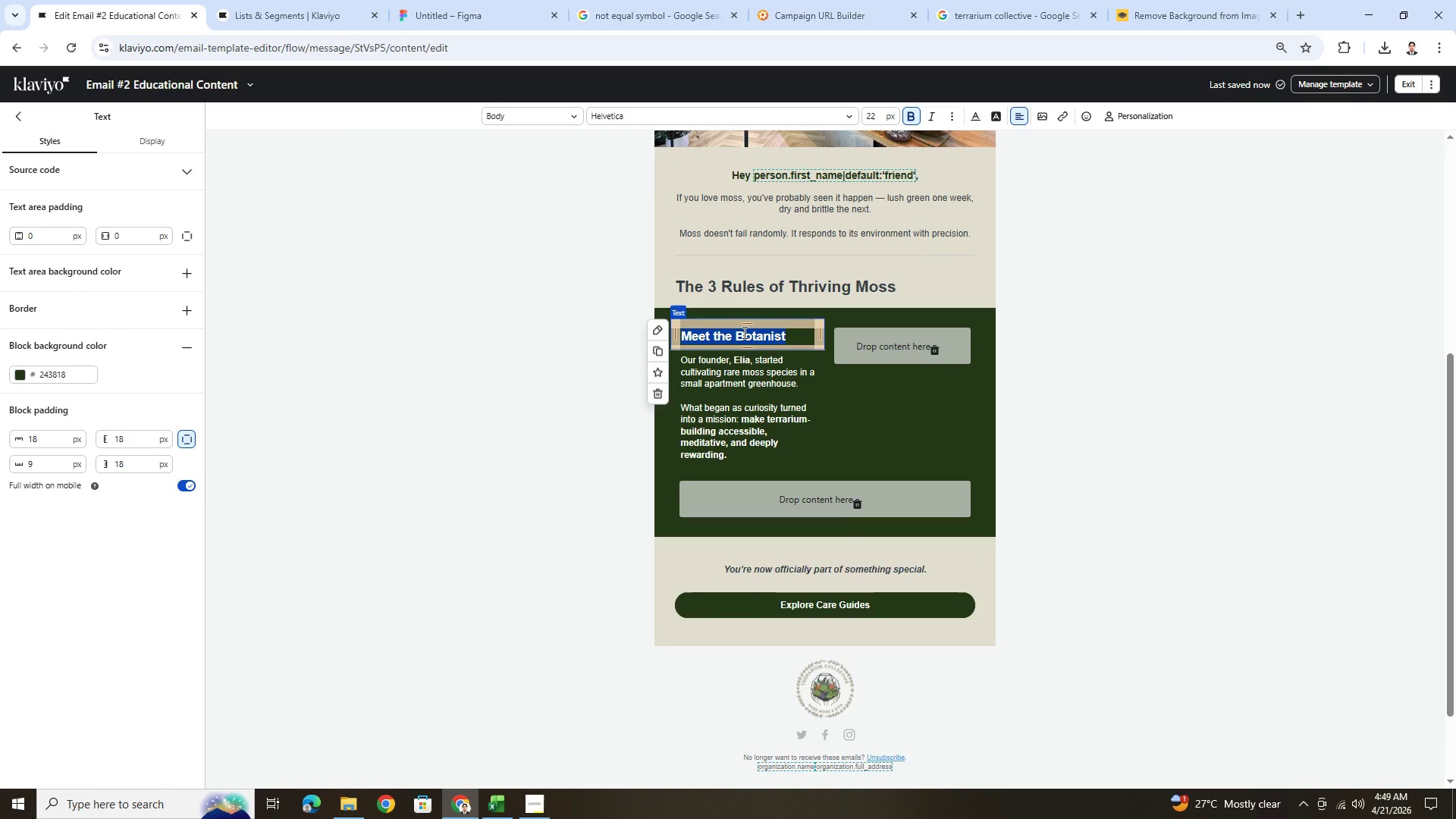 
type(1. Moisture )
 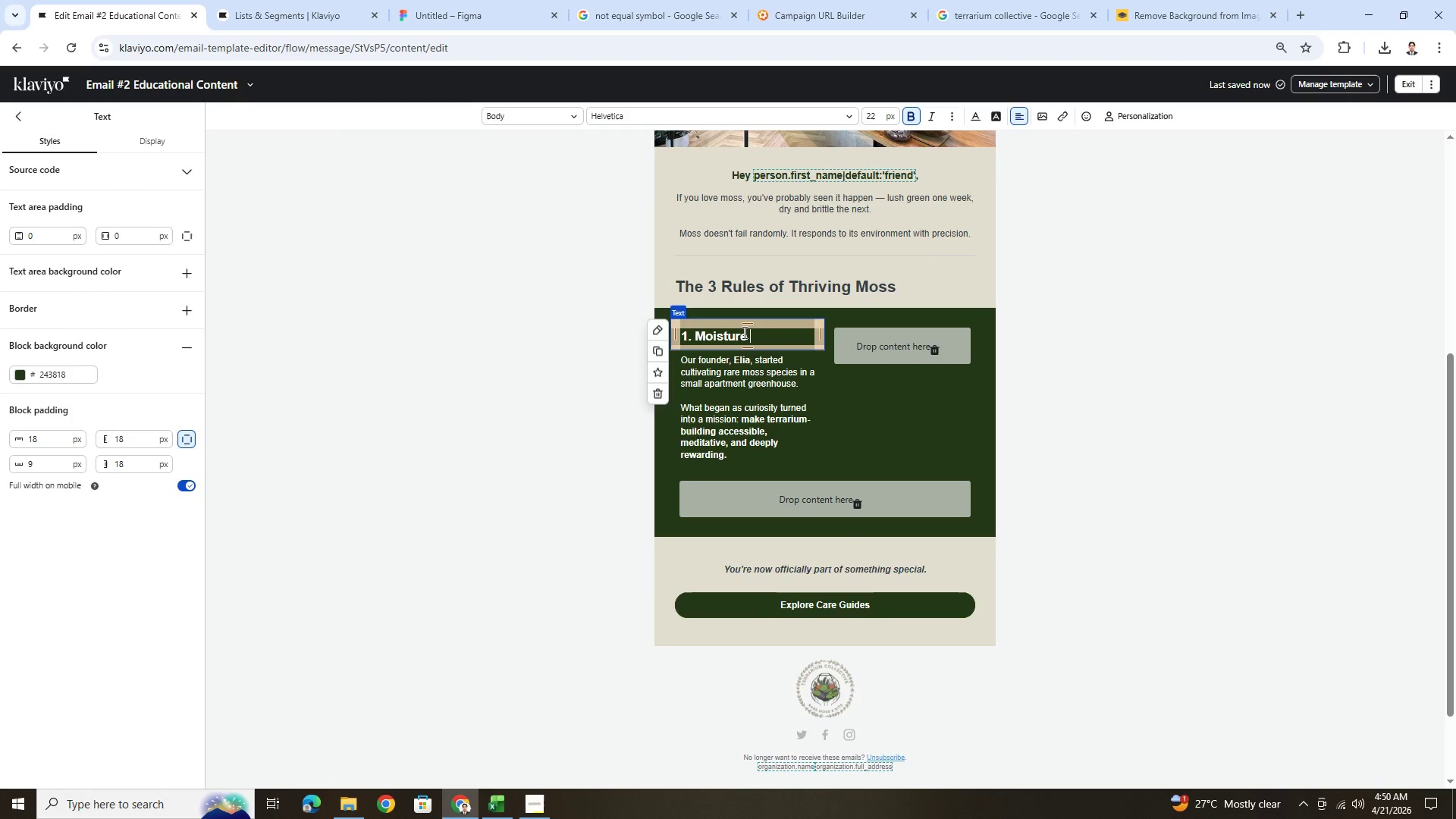 
key(Control+V)
 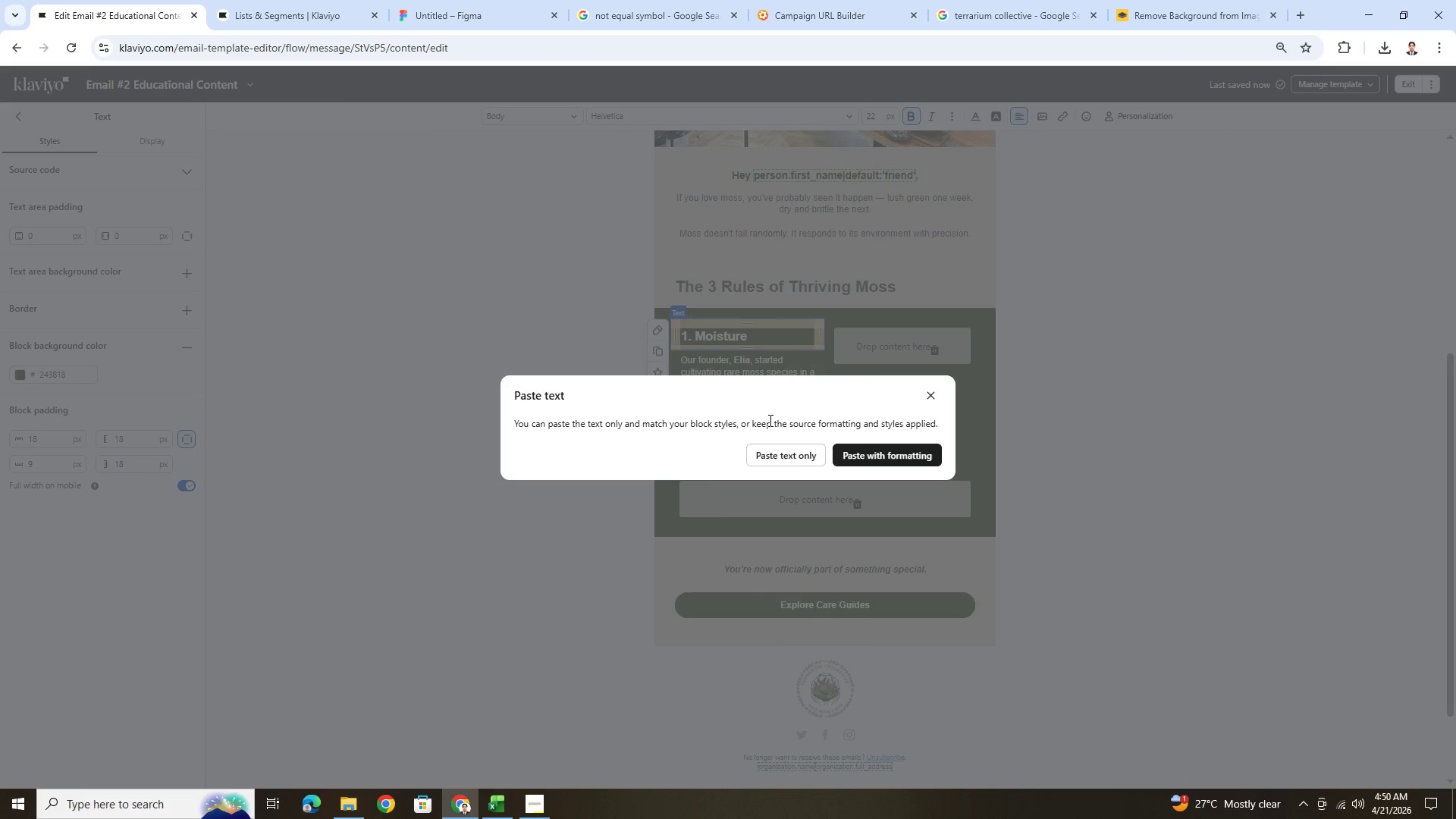 
left_click([796, 448])
 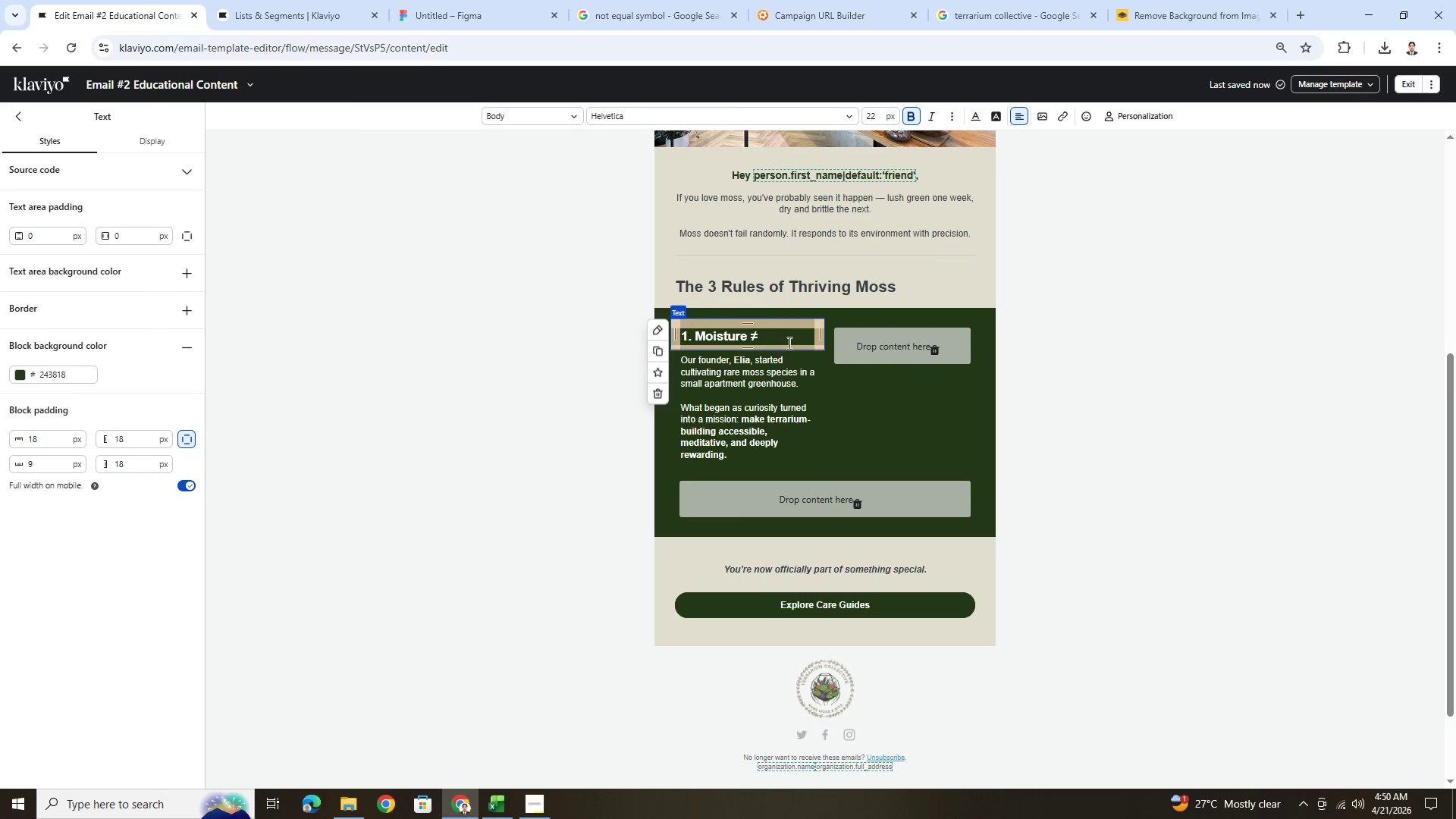 
left_click([788, 341])
 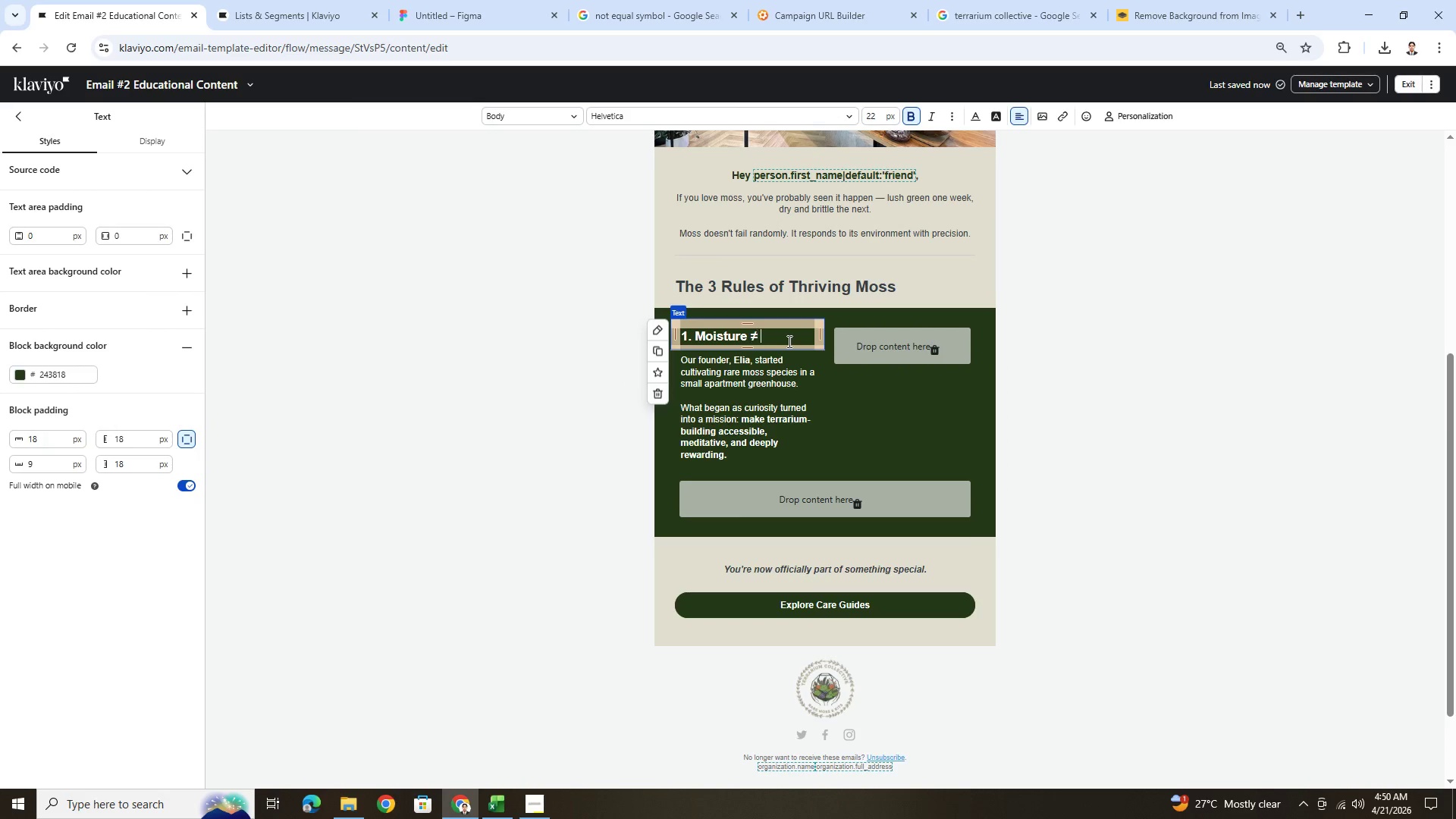 
type( Over )
key(Backspace)
type(watering)
 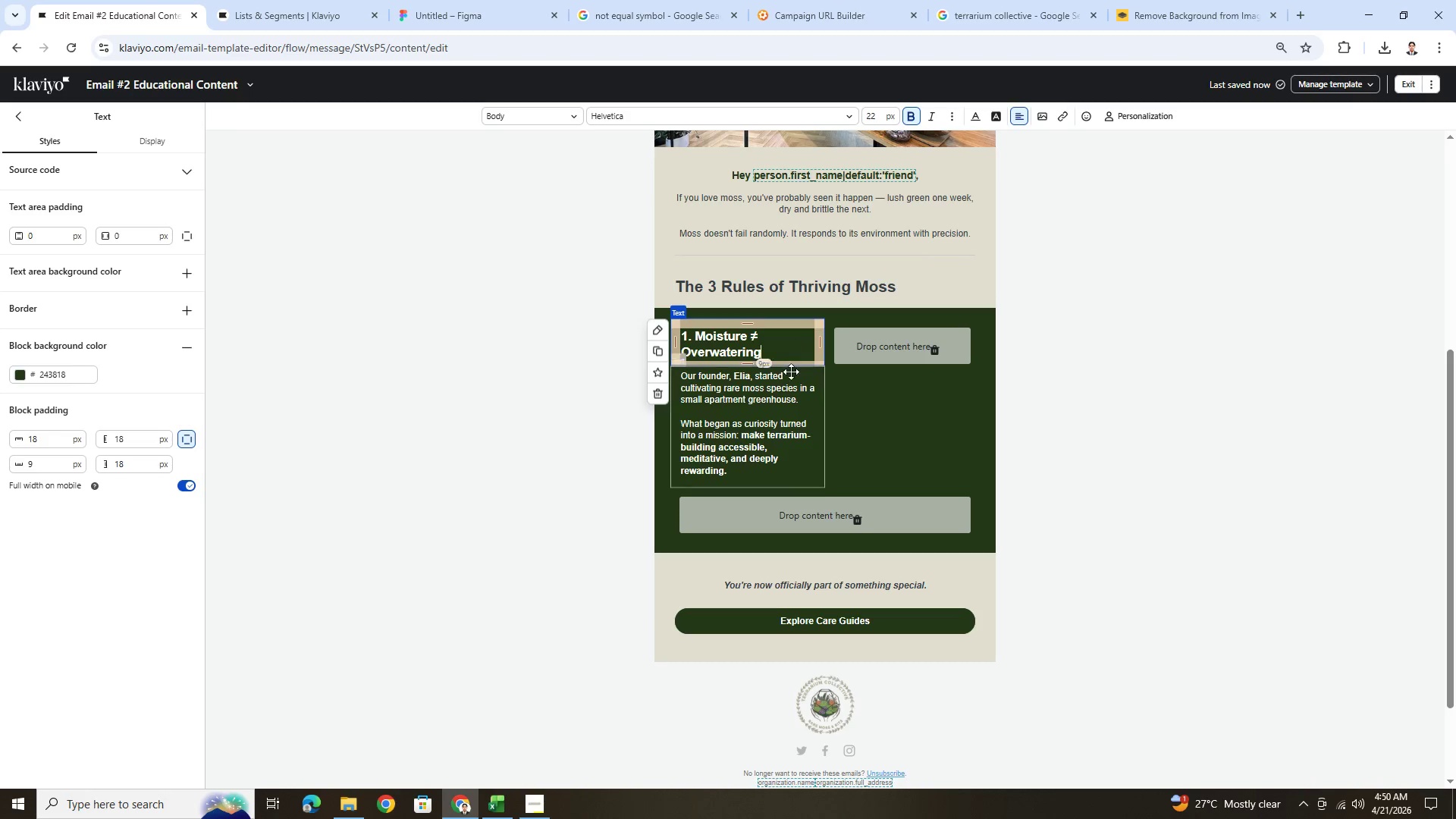 
left_click([787, 388])
 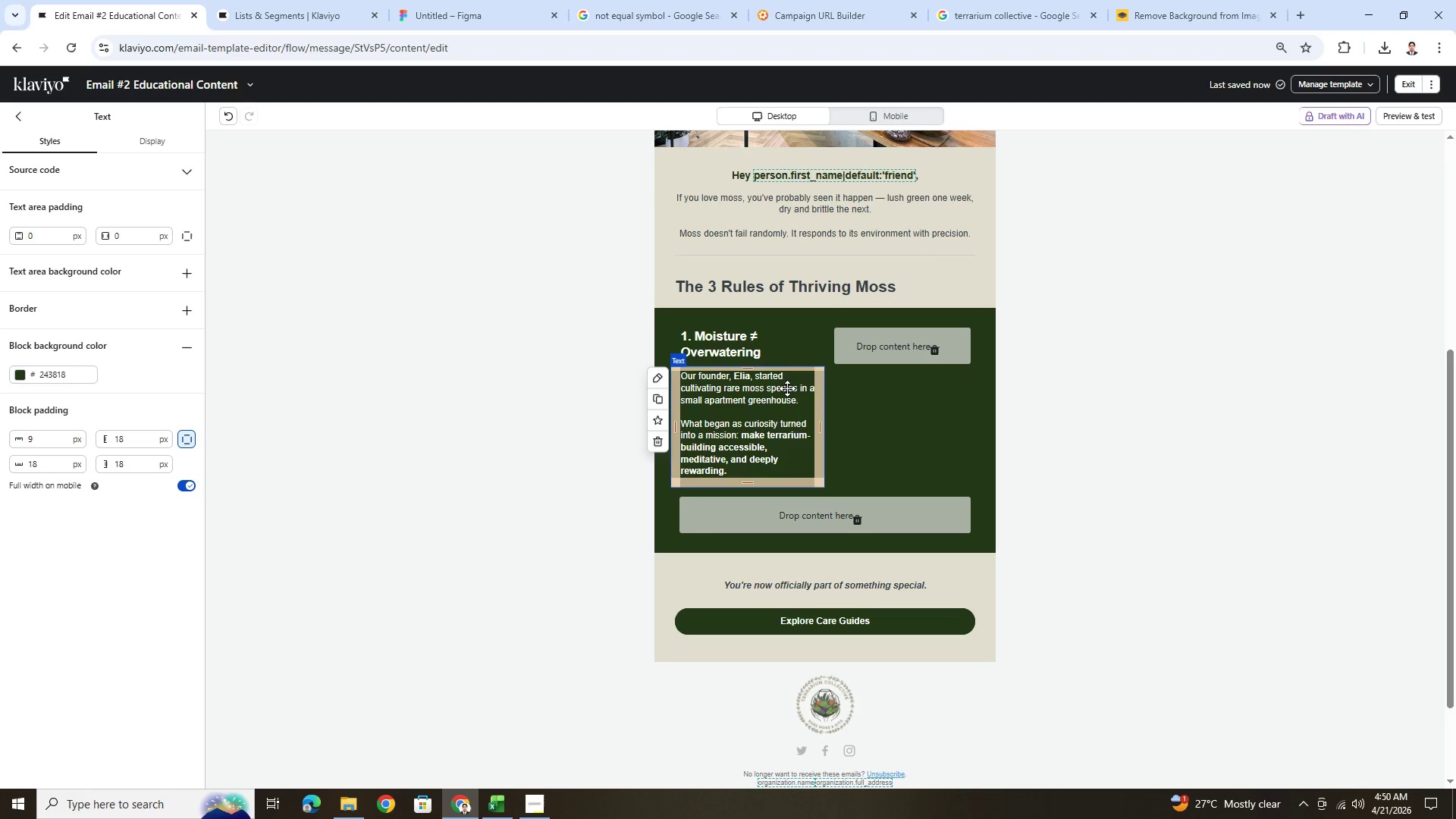 
double_click([787, 388])
 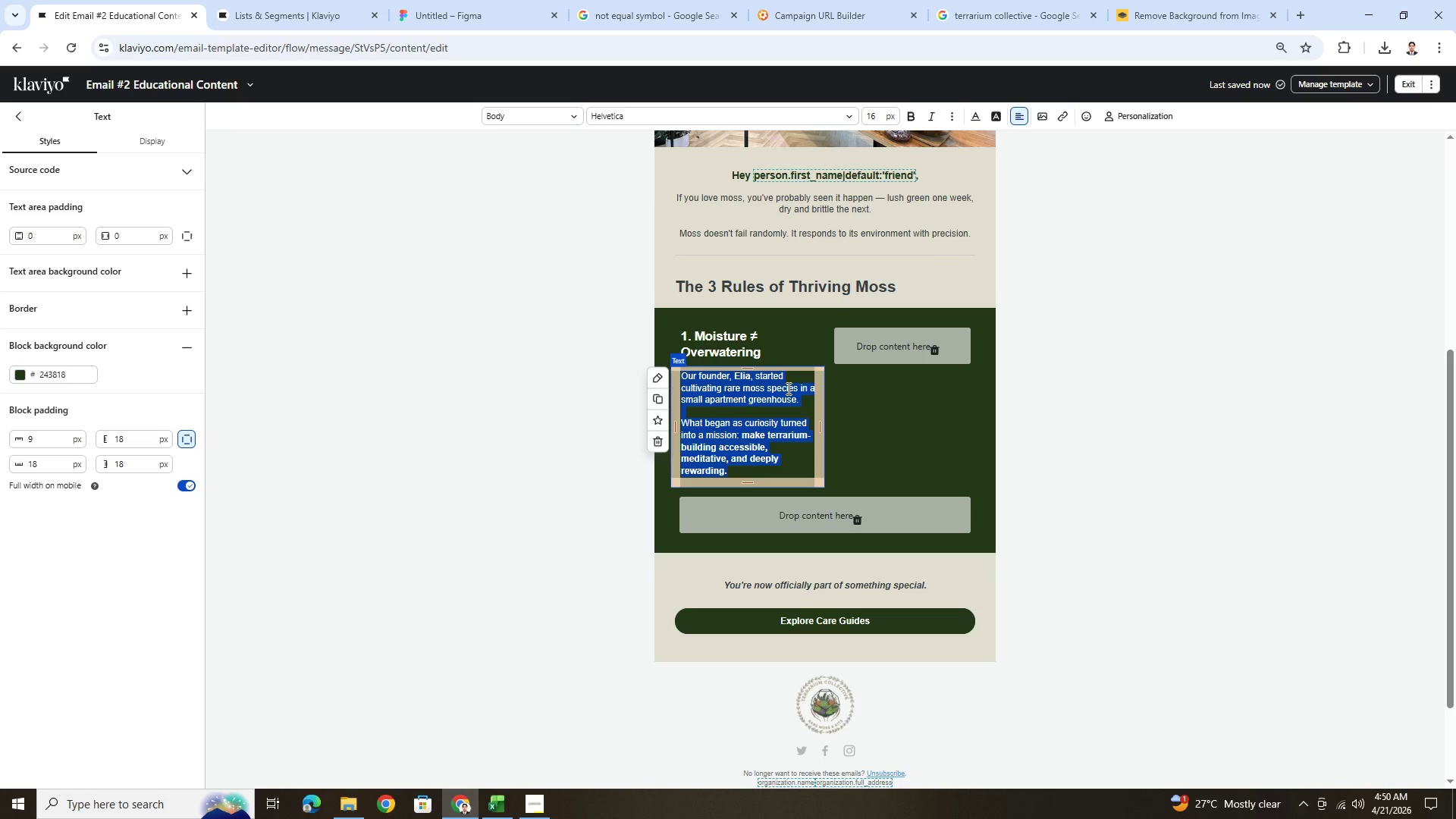 
wait(5.66)
 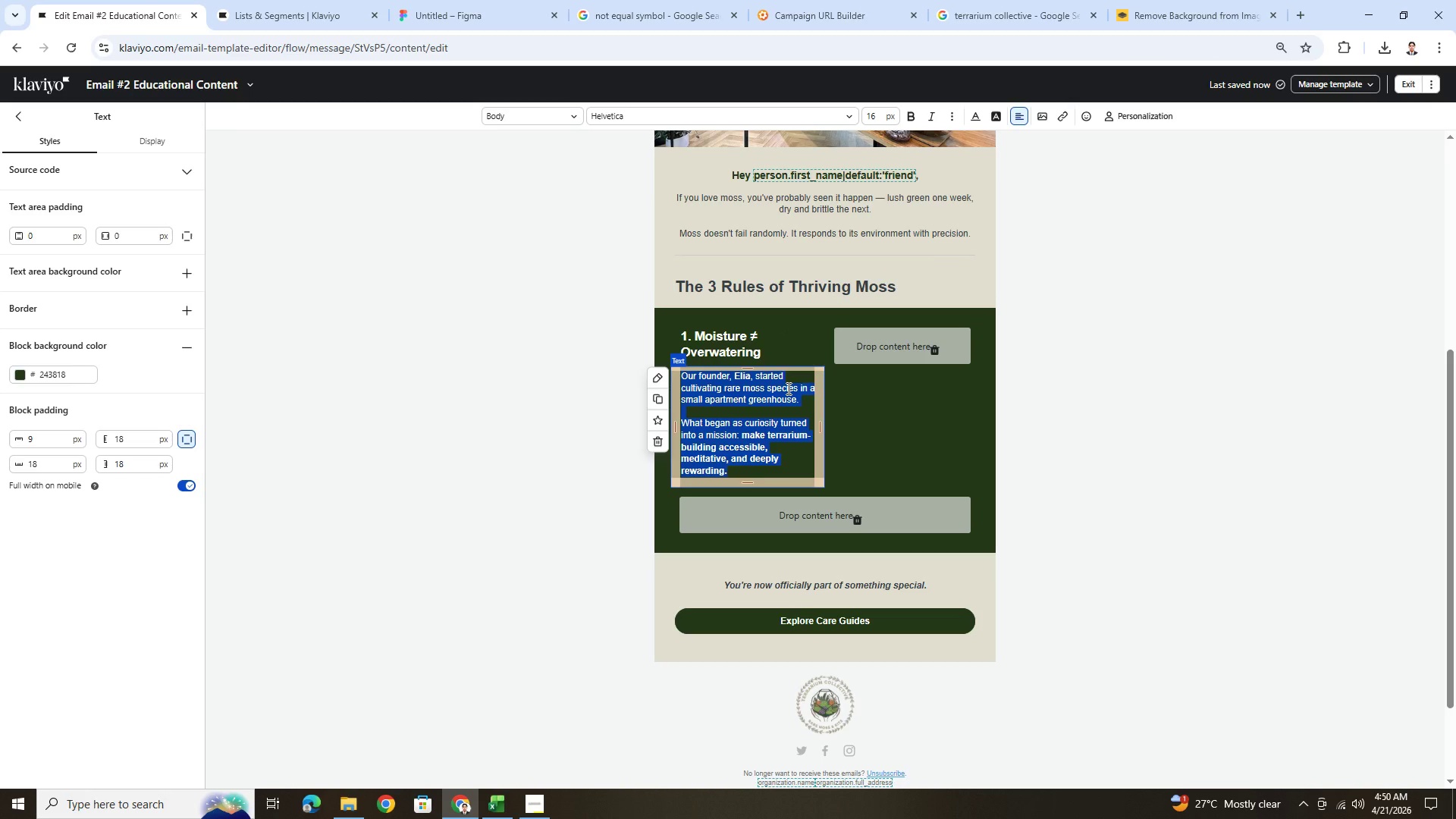 
type(Moss needs consistent humidity)
 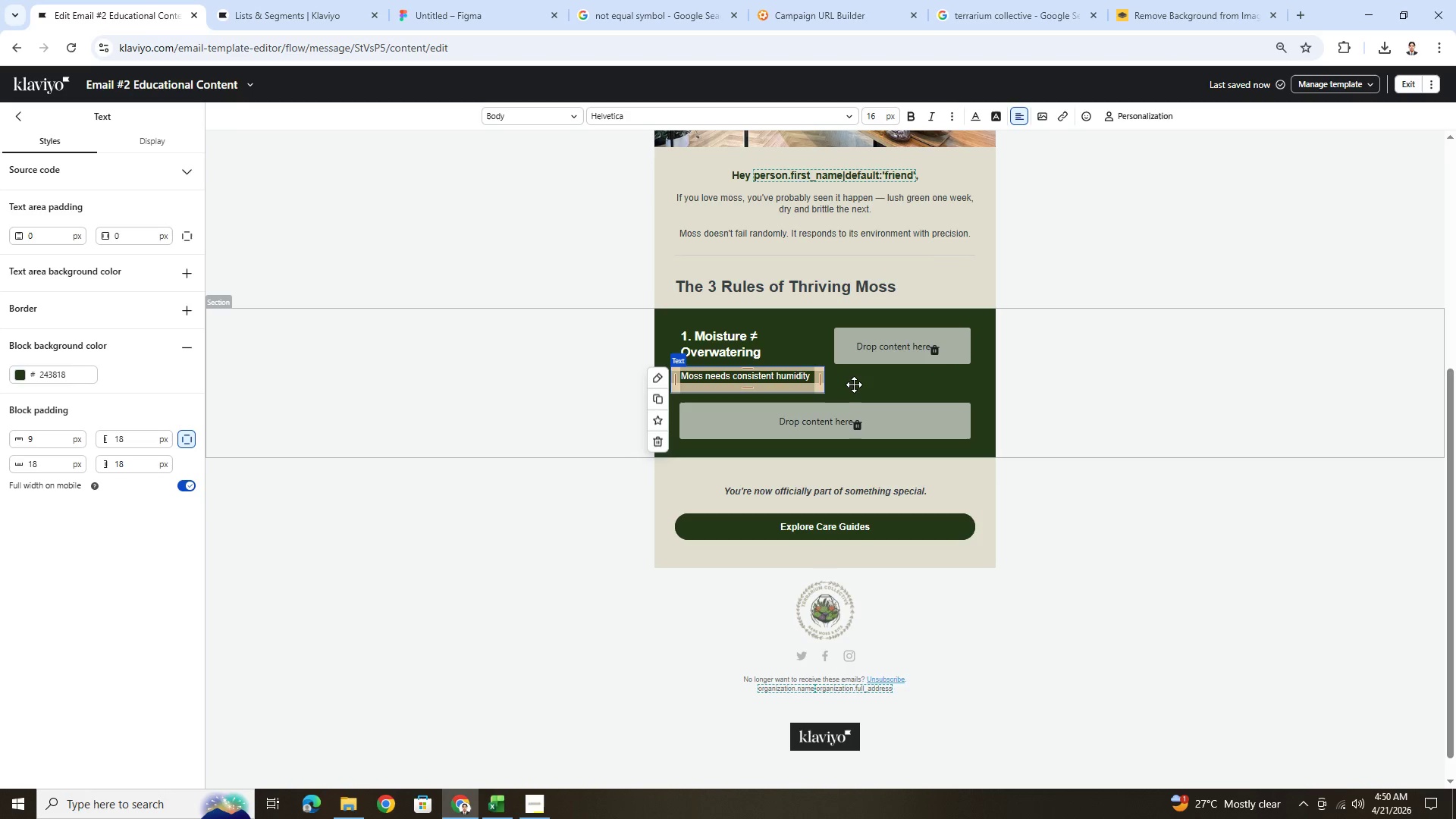 
wait(14.14)
 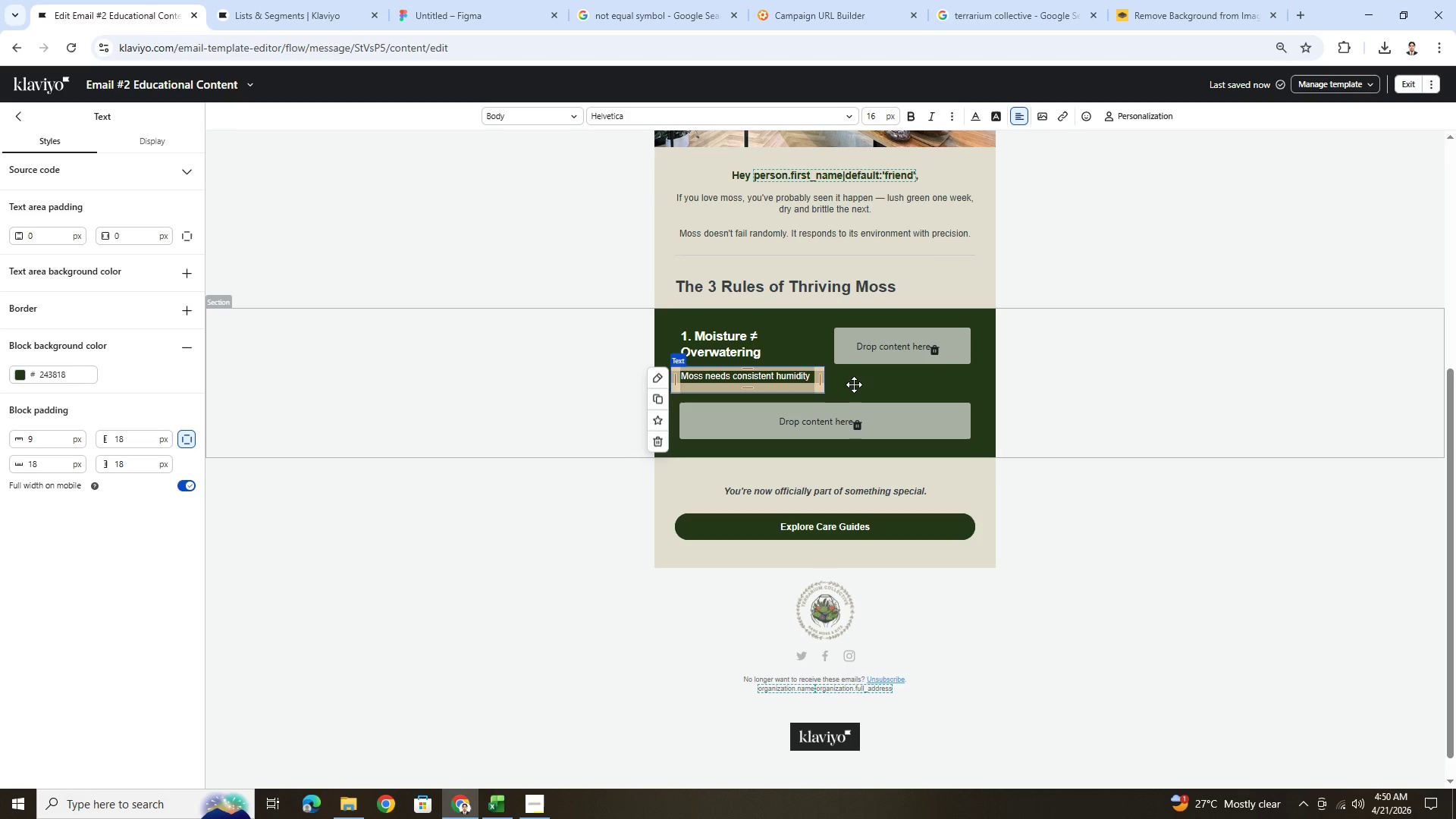 
left_click([679, 6])
 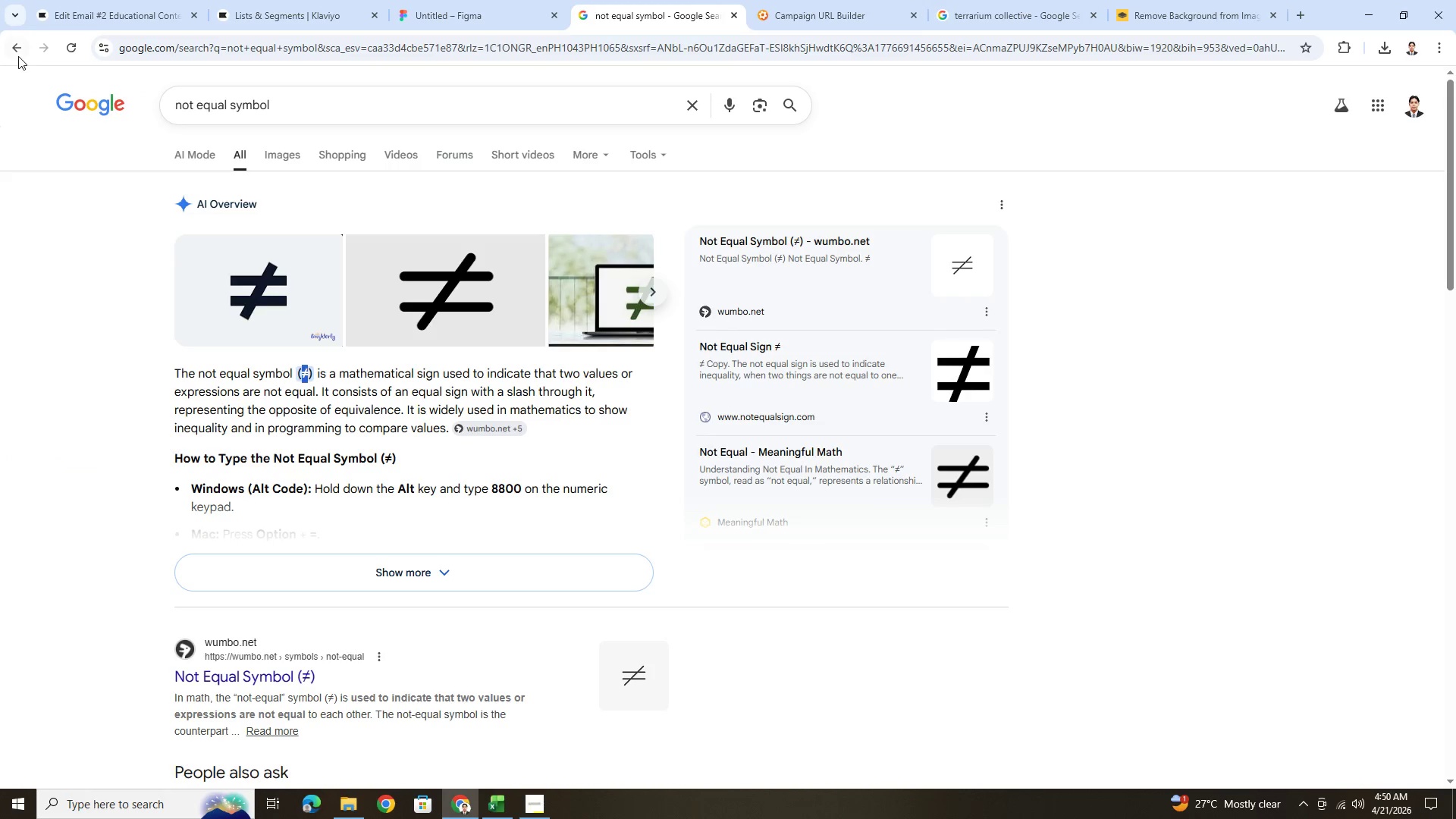 
left_click([21, 51])
 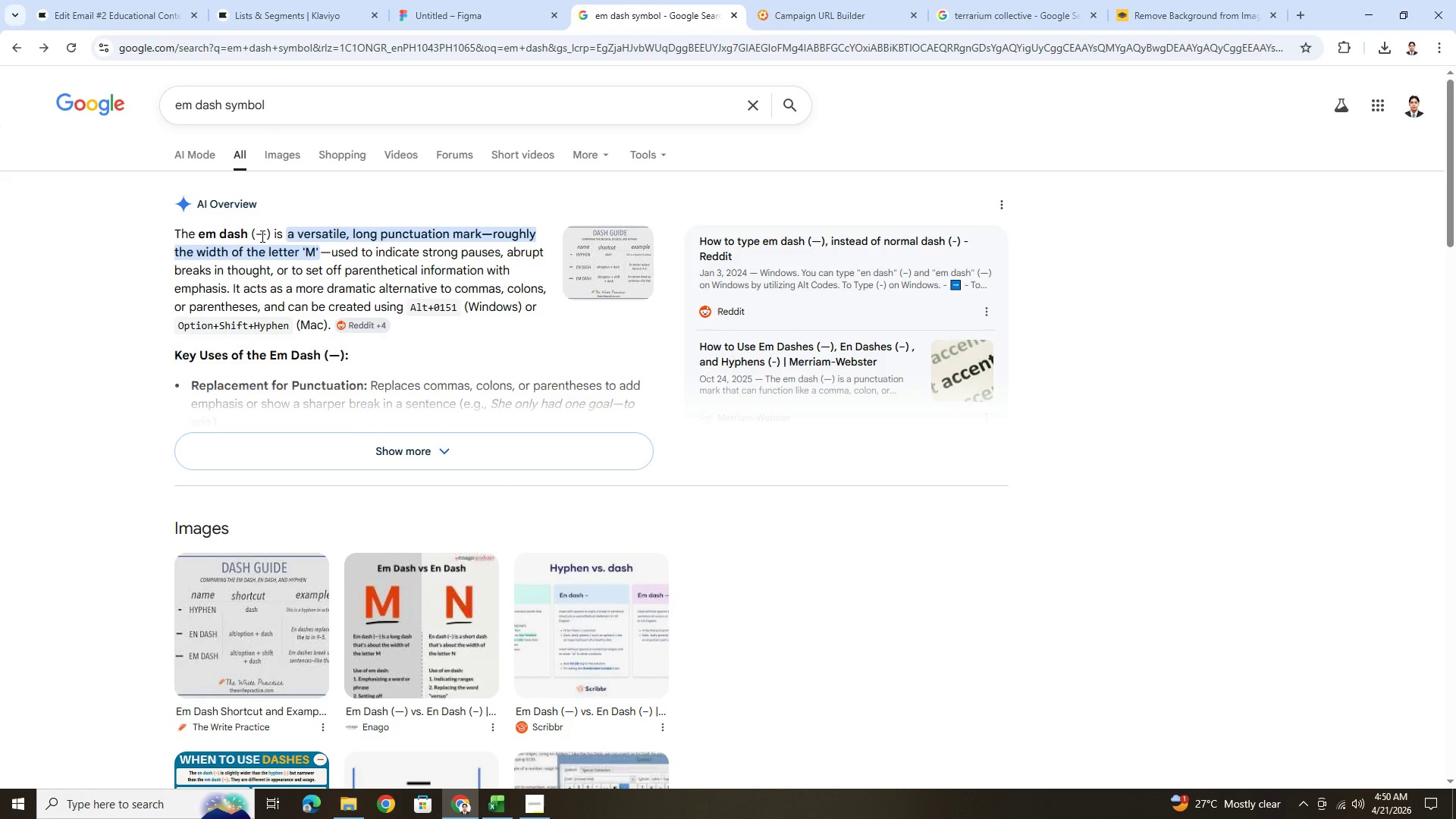 
left_click_drag(start_coordinate=[258, 235], to_coordinate=[263, 234])
 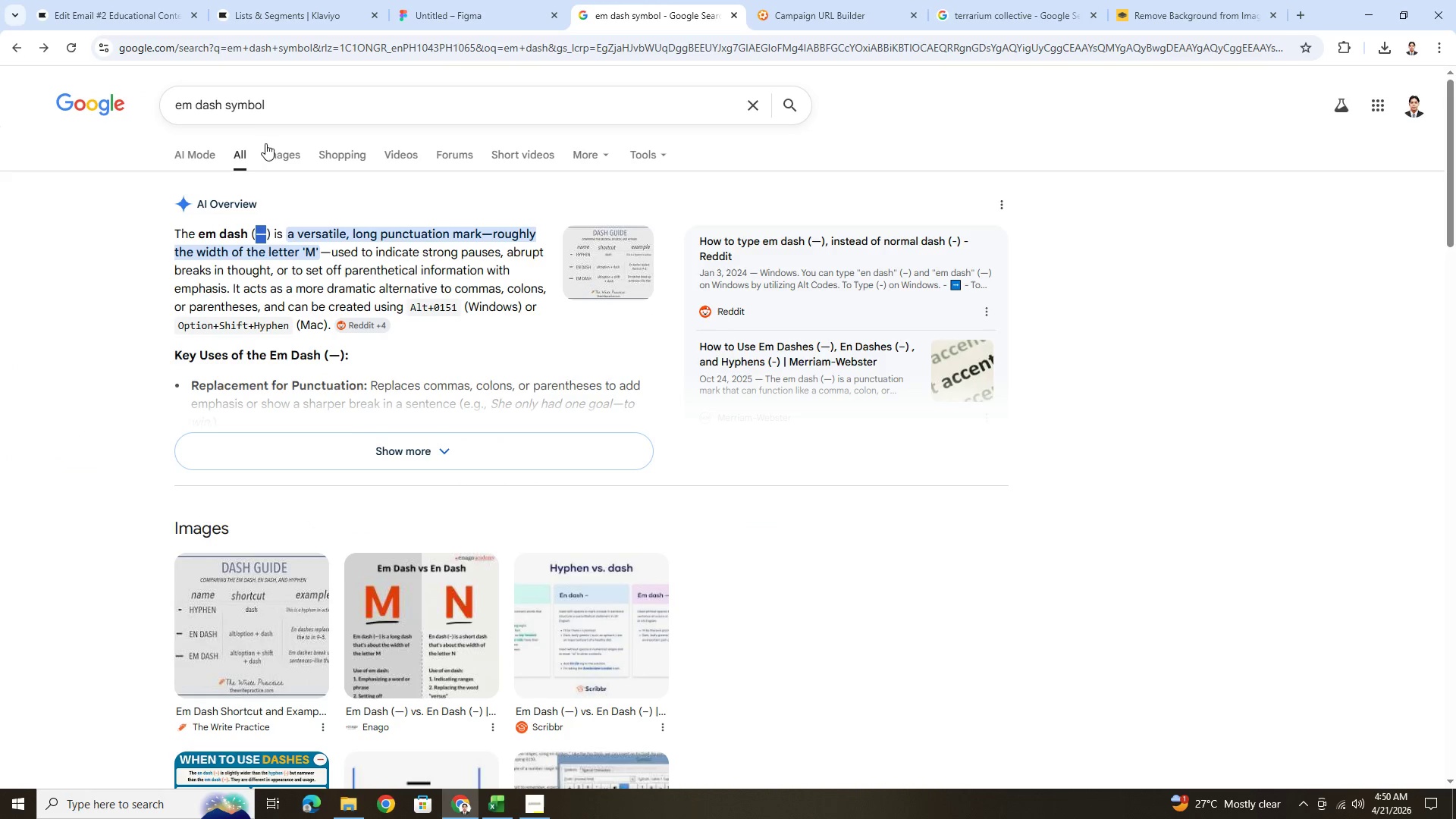 
key(Control+C)
 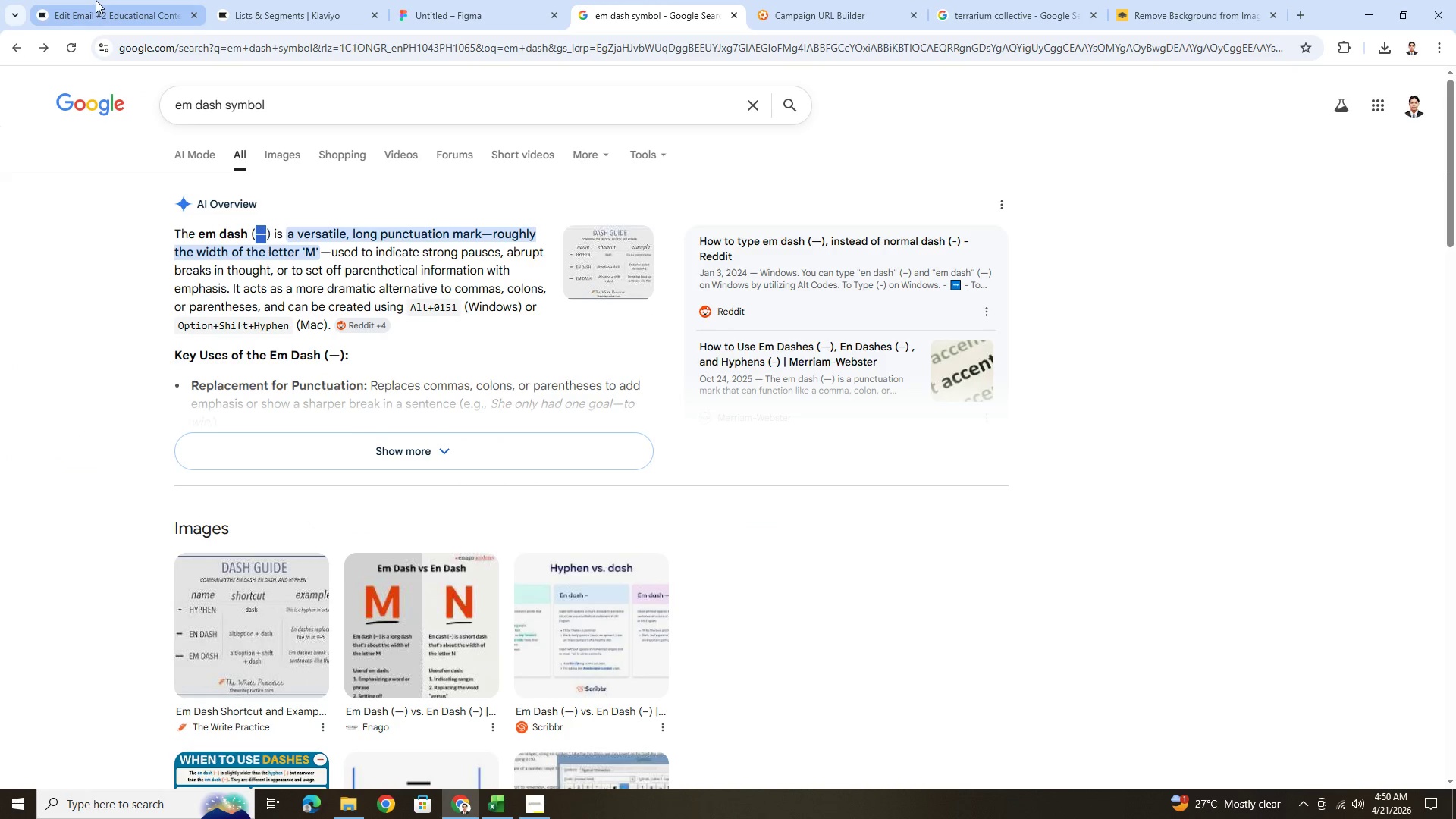 
left_click([96, 0])
 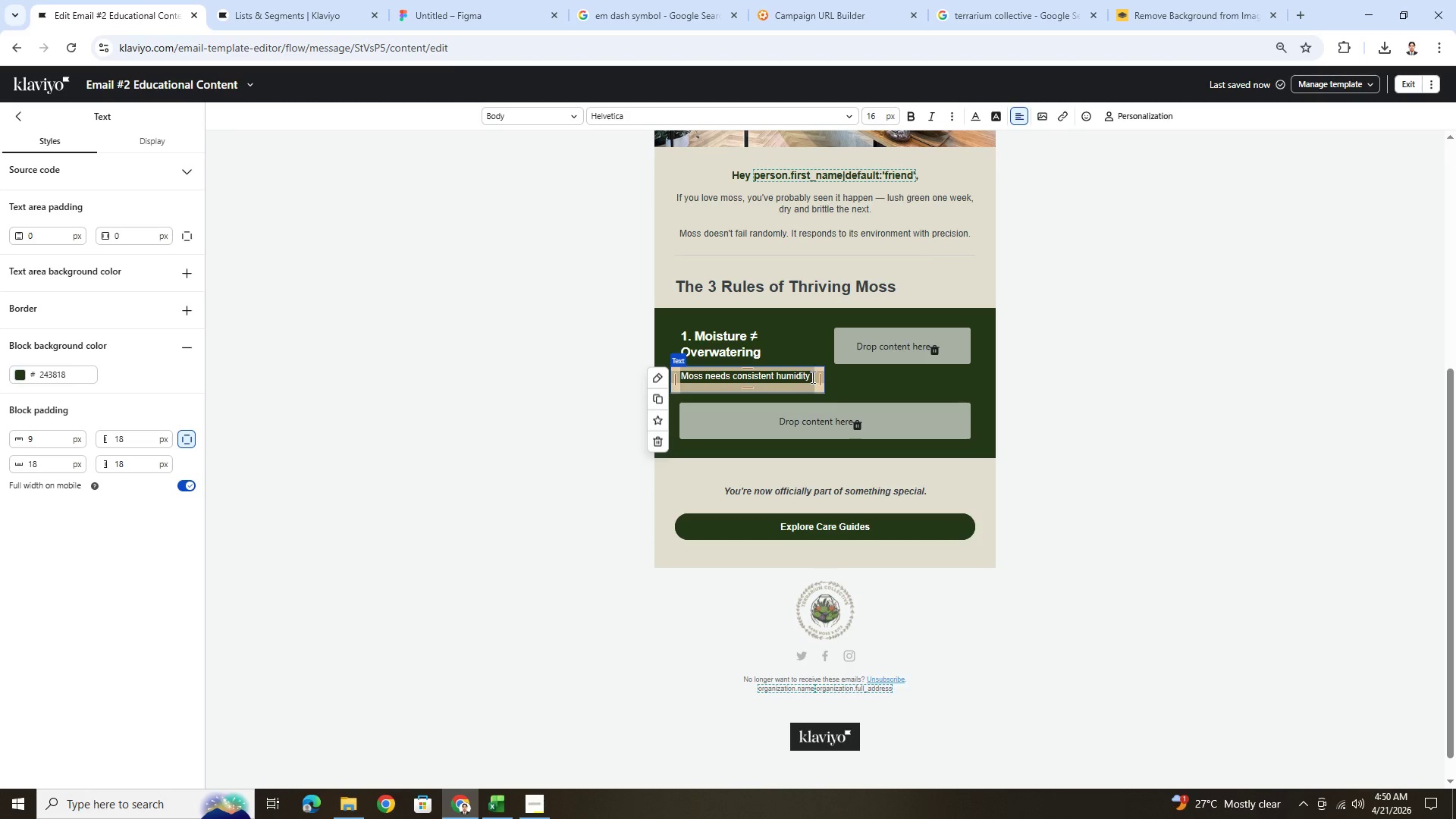 
key(Space)
 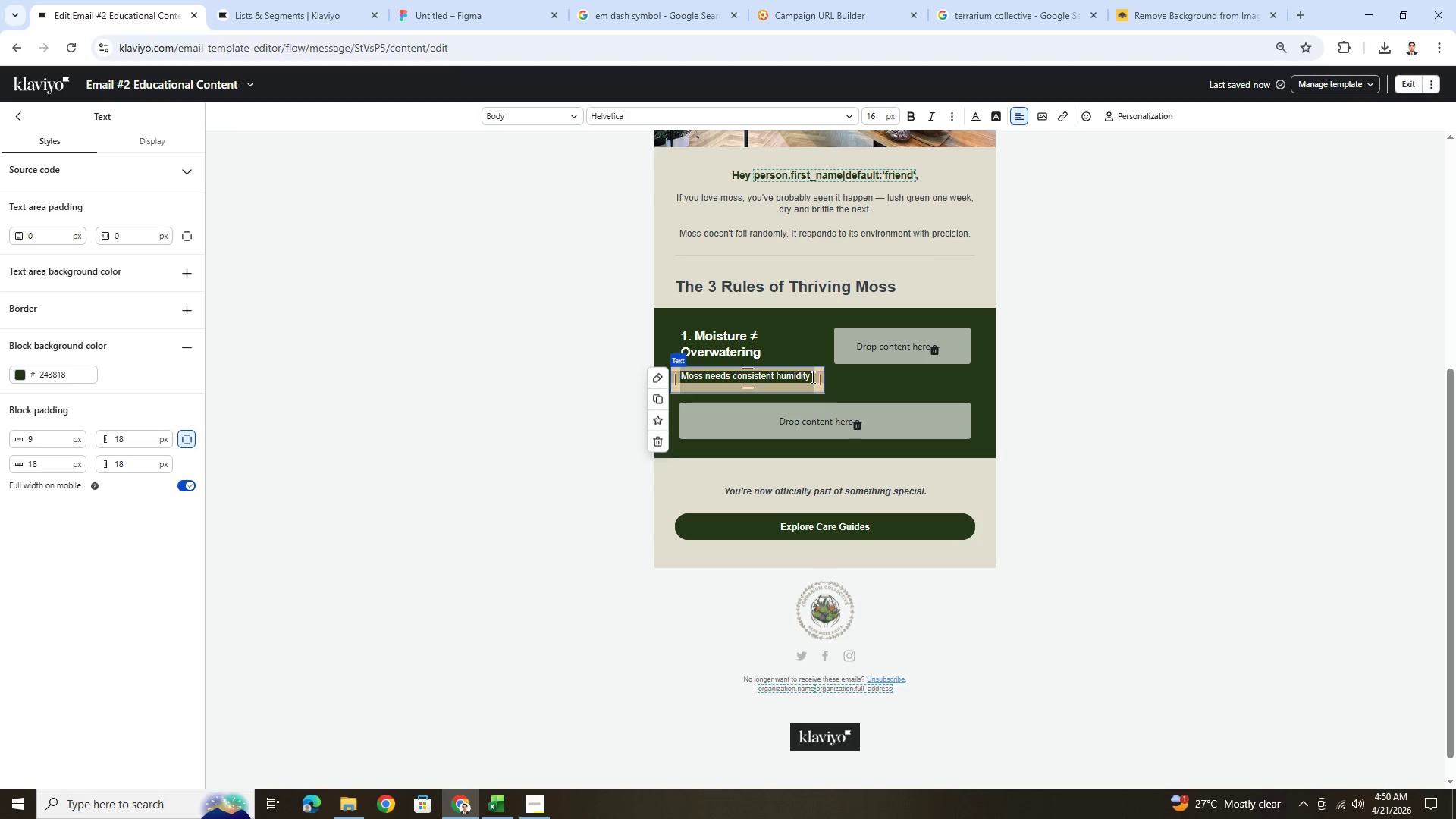 
key(Control+V)
 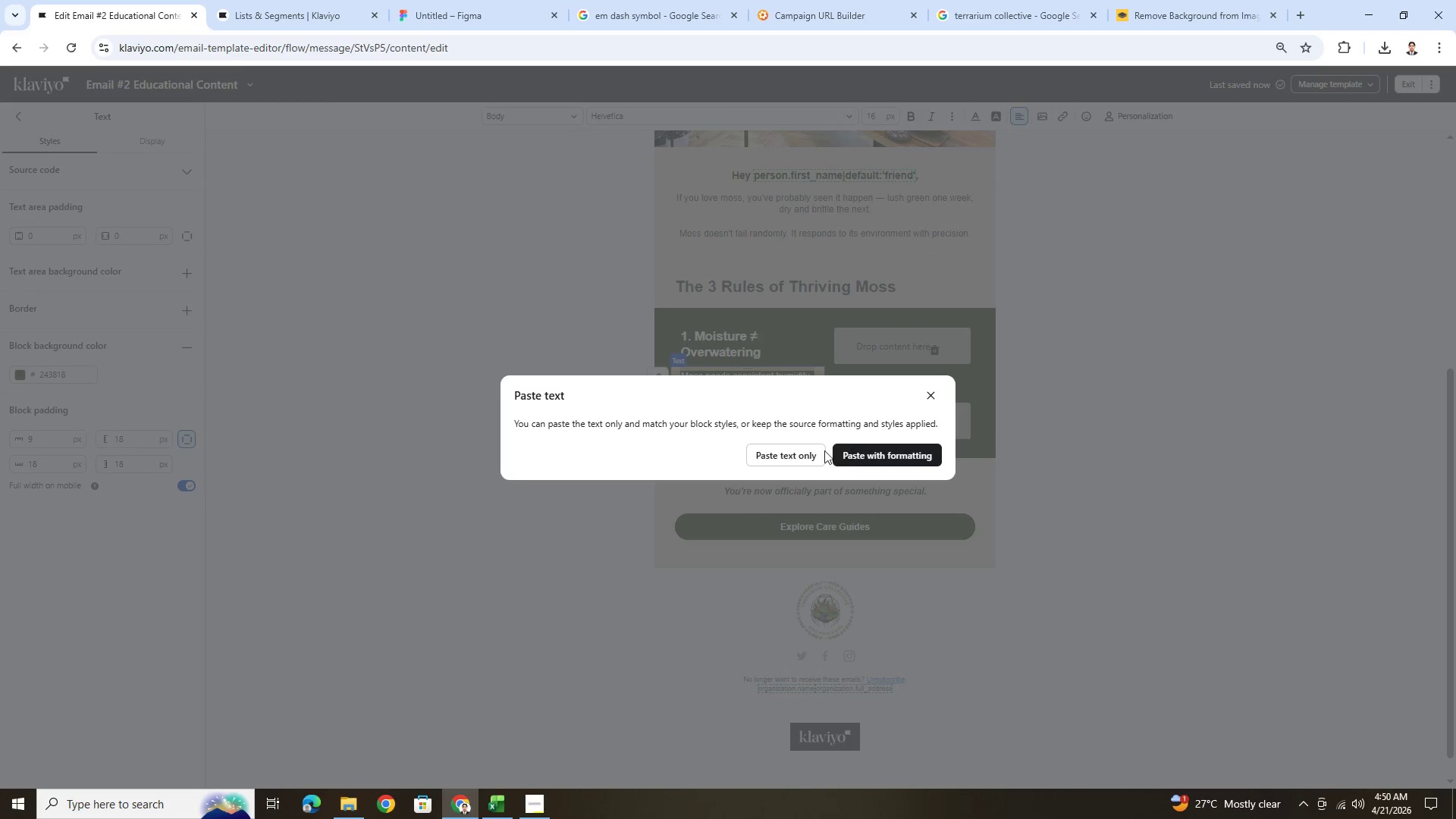 
left_click([815, 455])
 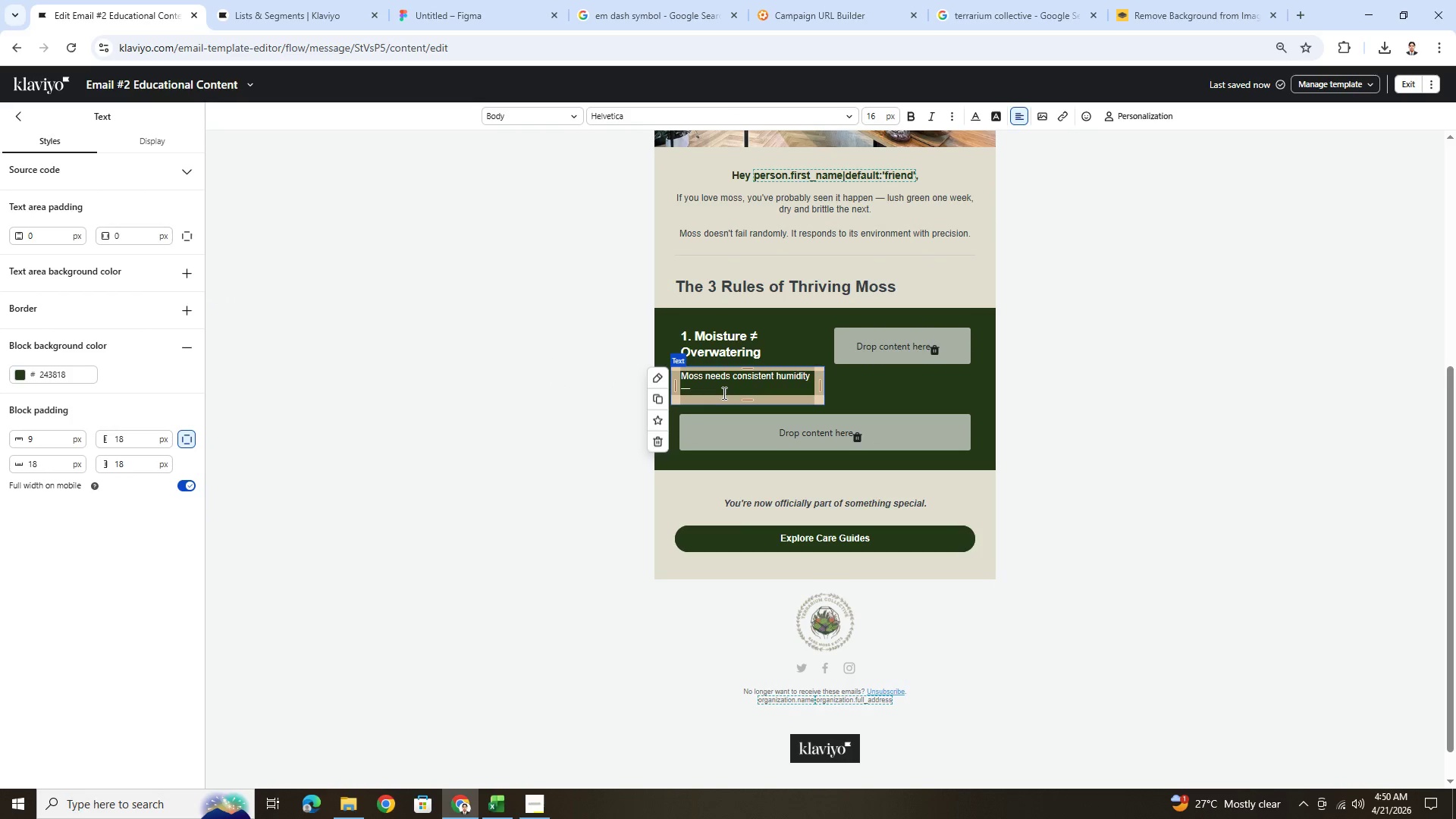 
left_click([722, 391])
 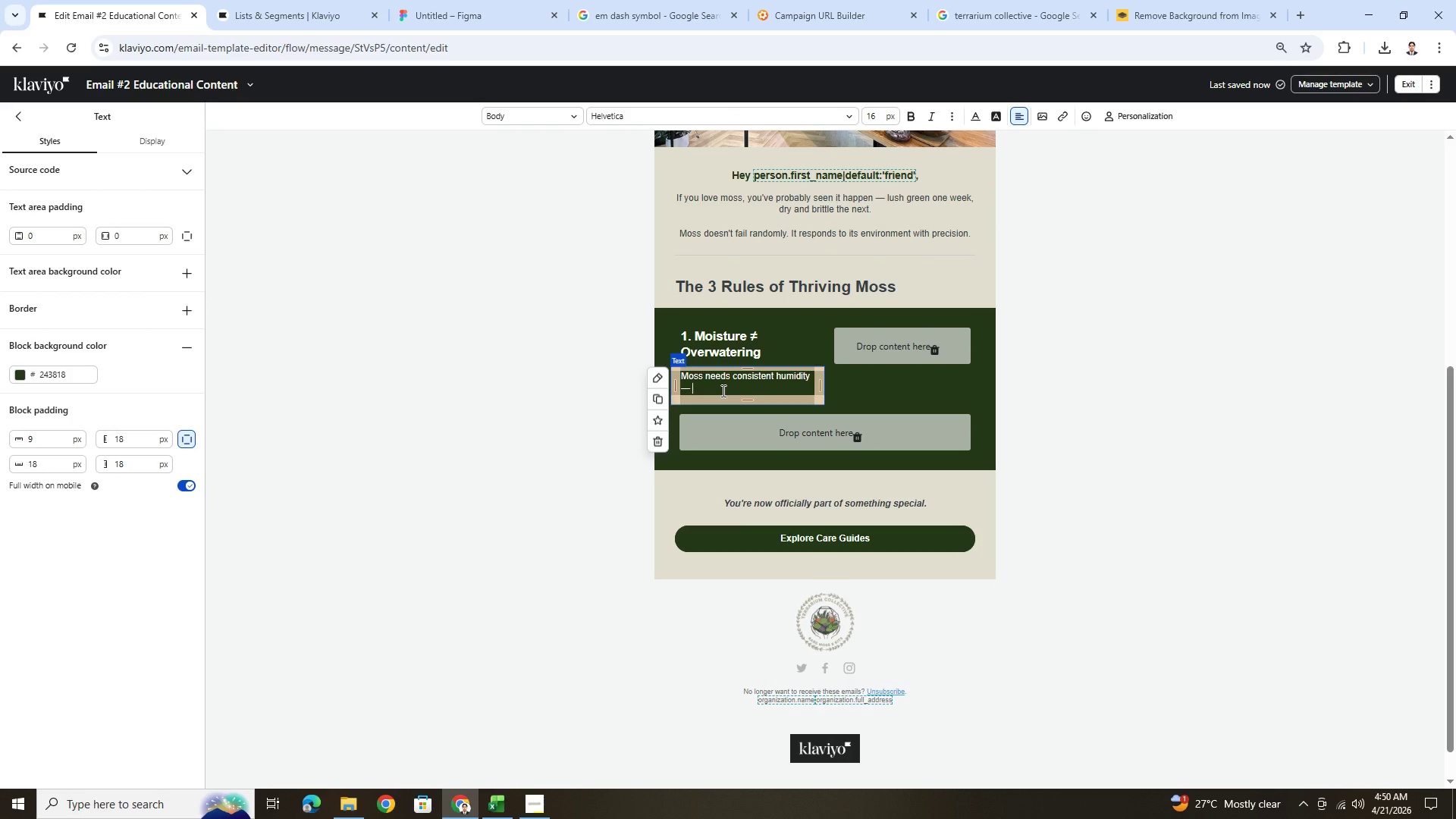 
type( not soaked oil.)
 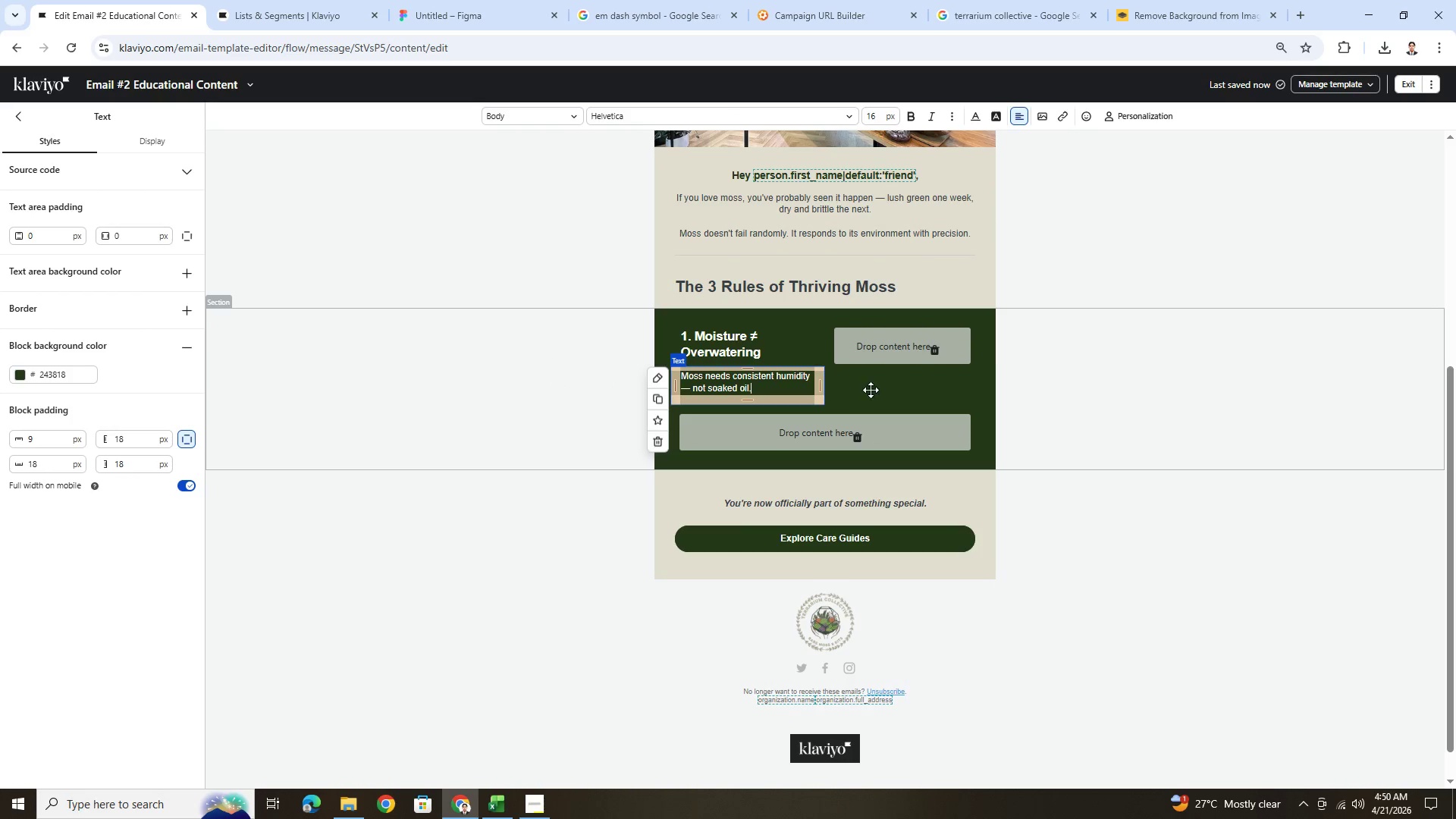 
left_click([1101, 362])
 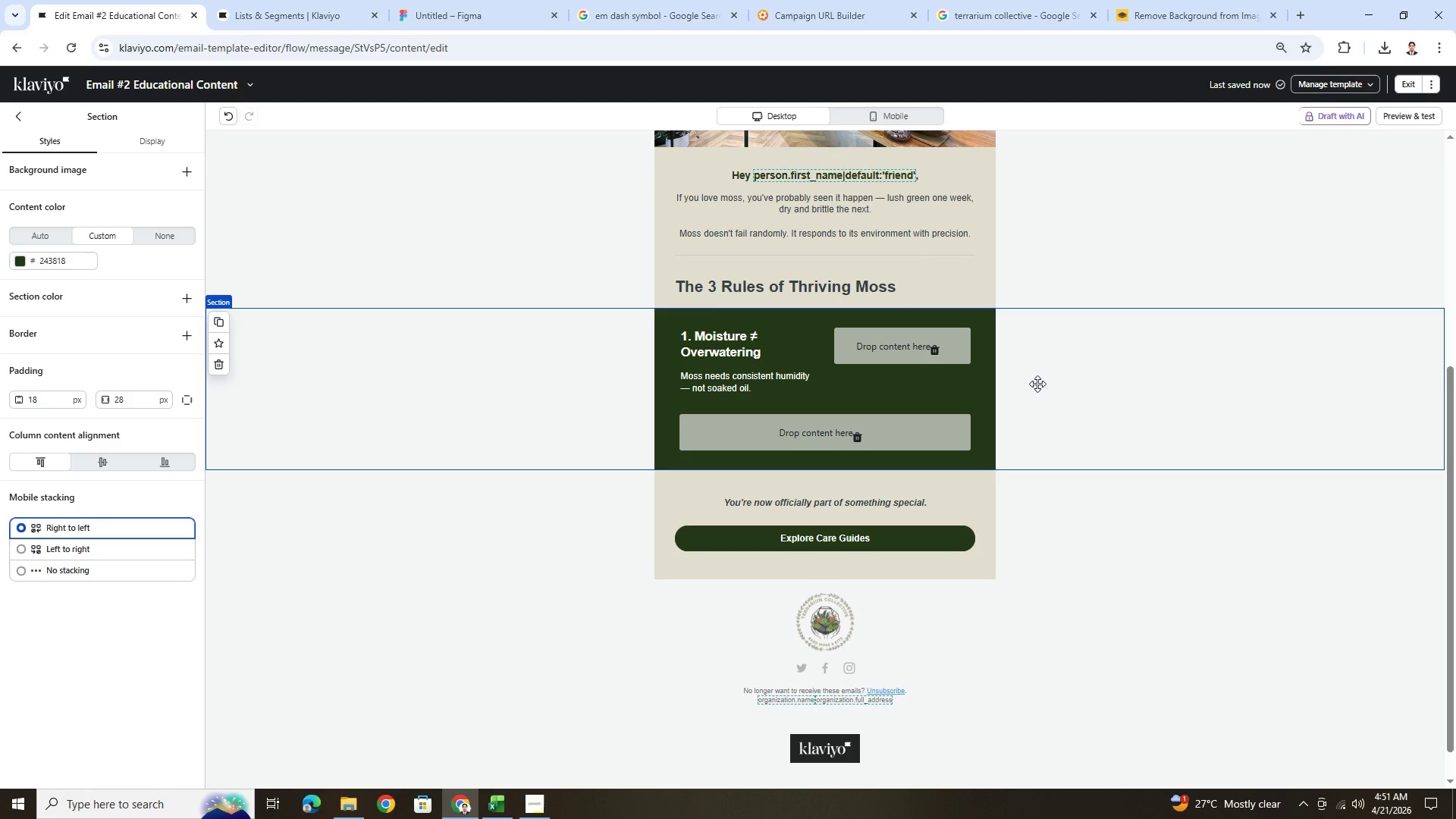 
wait(20.72)
 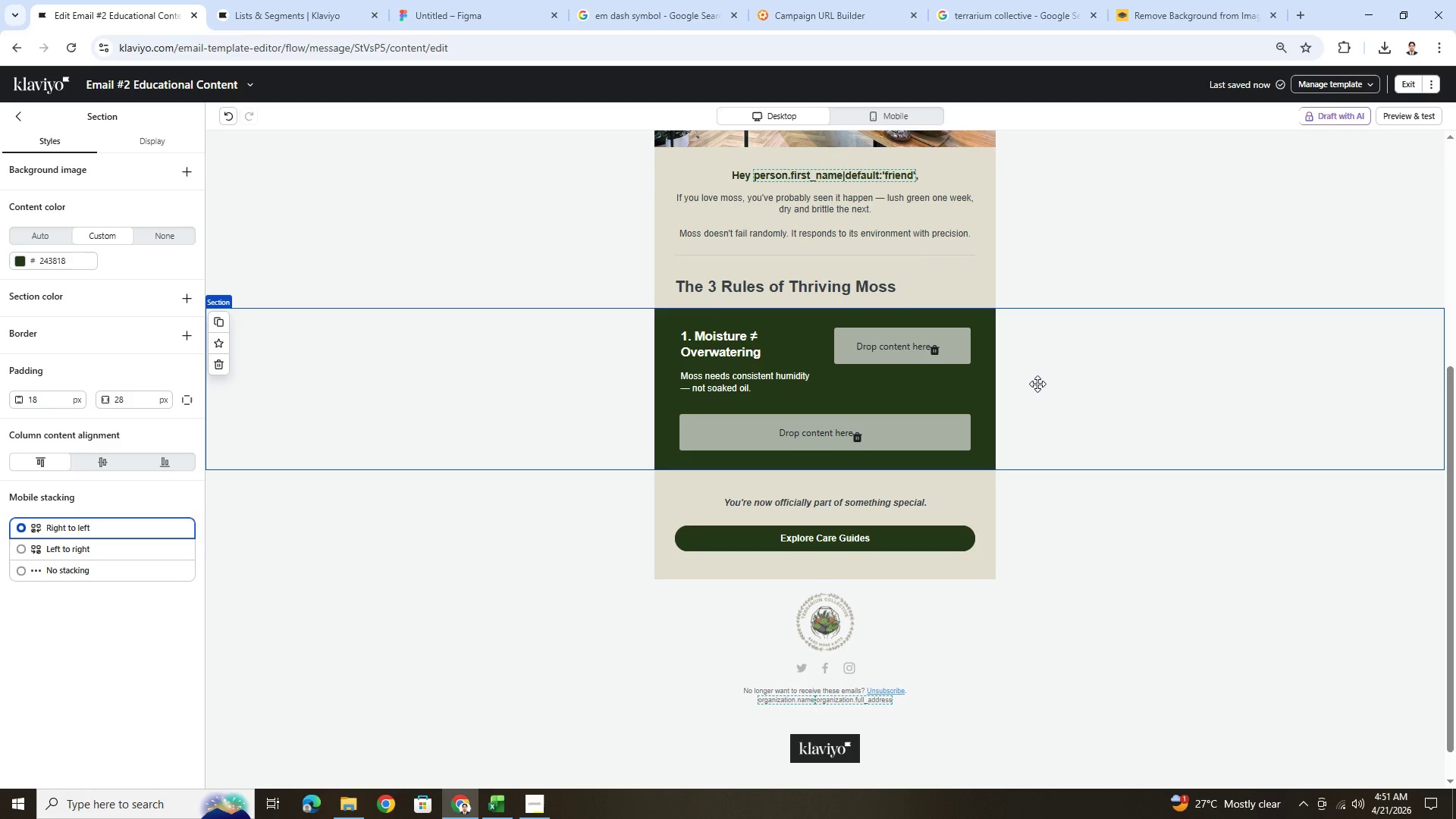 
left_click([1025, 0])
 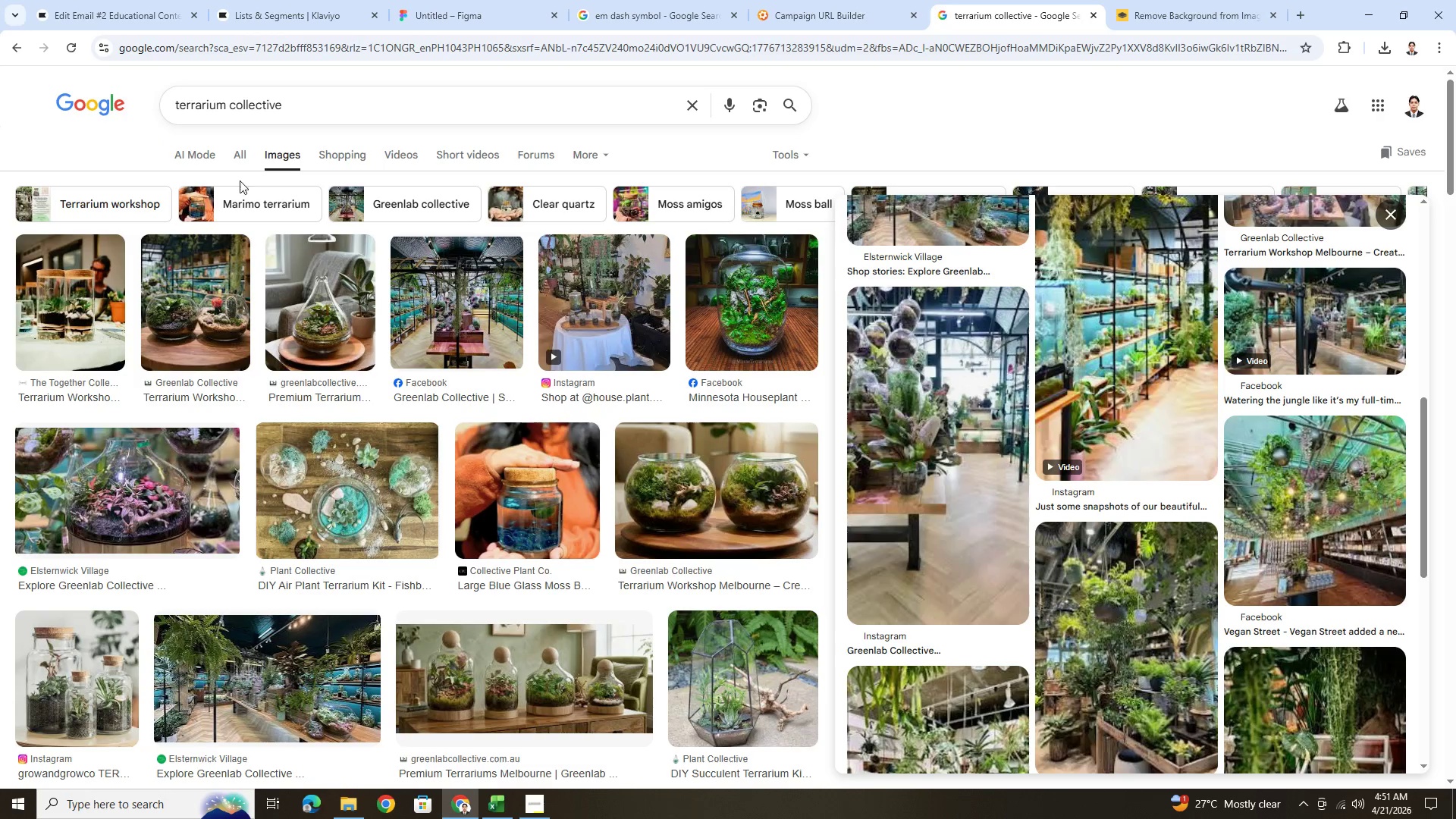 
scroll: coordinate [805, 474], scroll_direction: down, amount: 1.0
 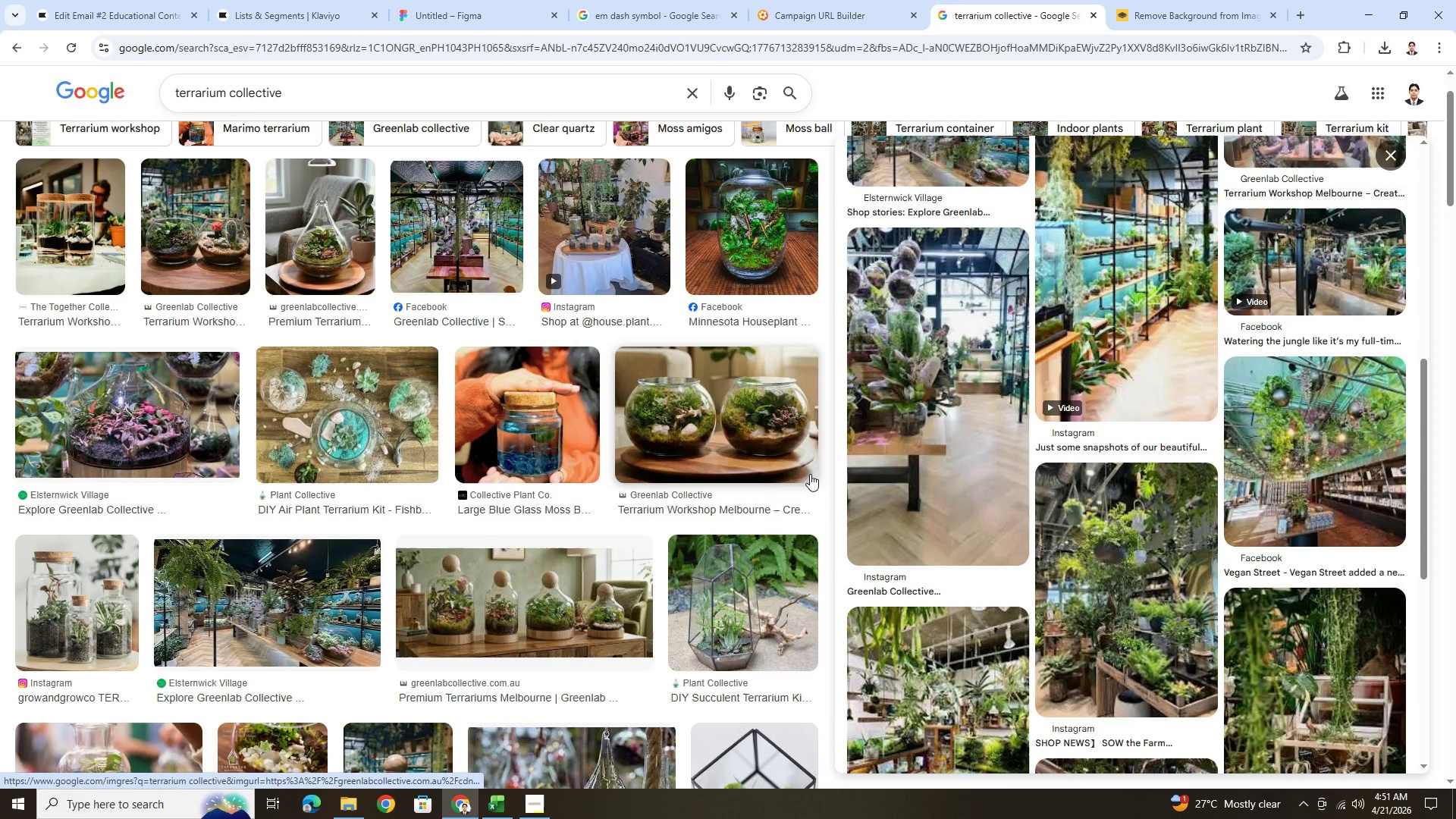 
scroll: coordinate [811, 474], scroll_direction: up, amount: 3.0
 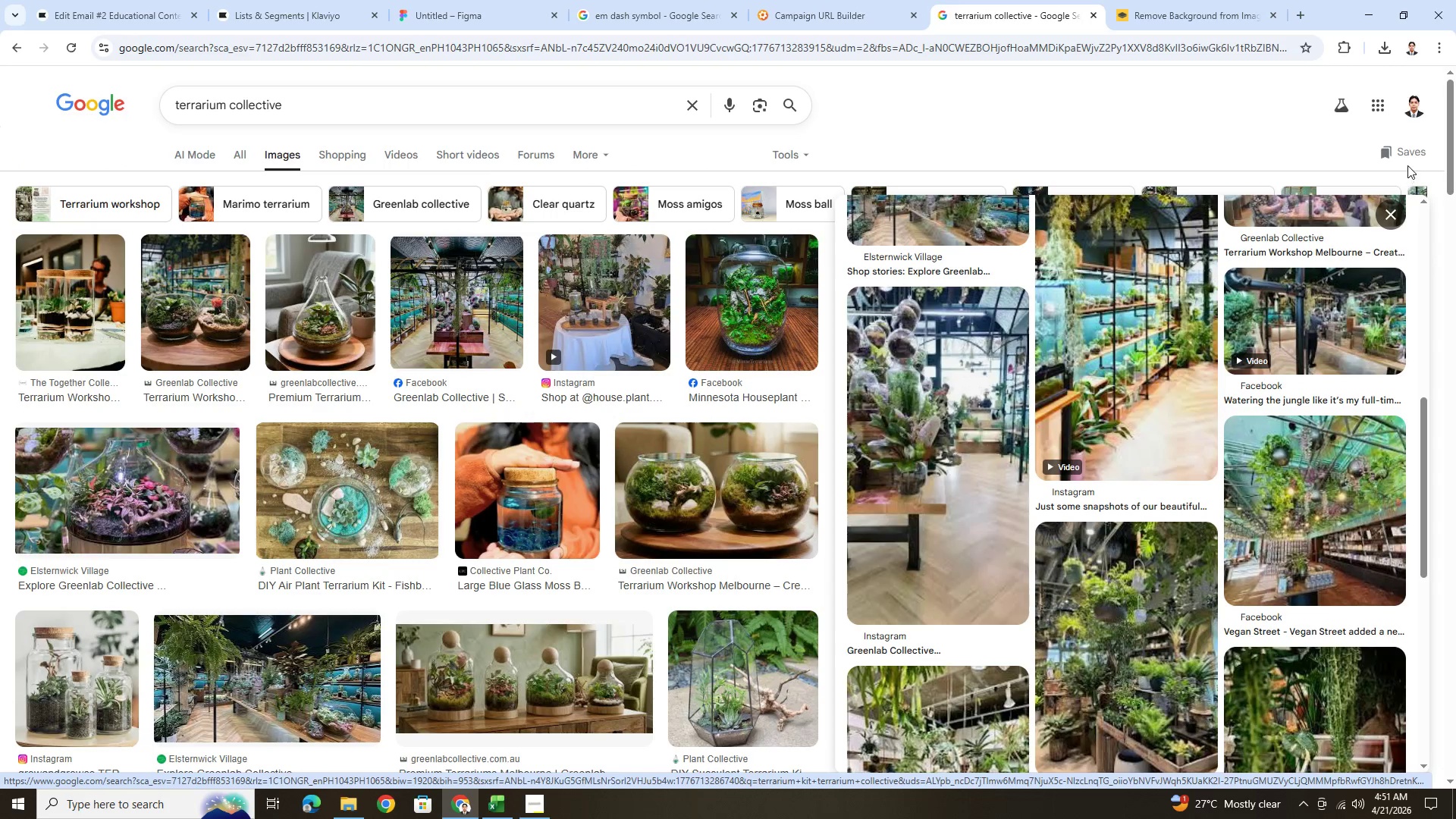 
left_click([1396, 225])
 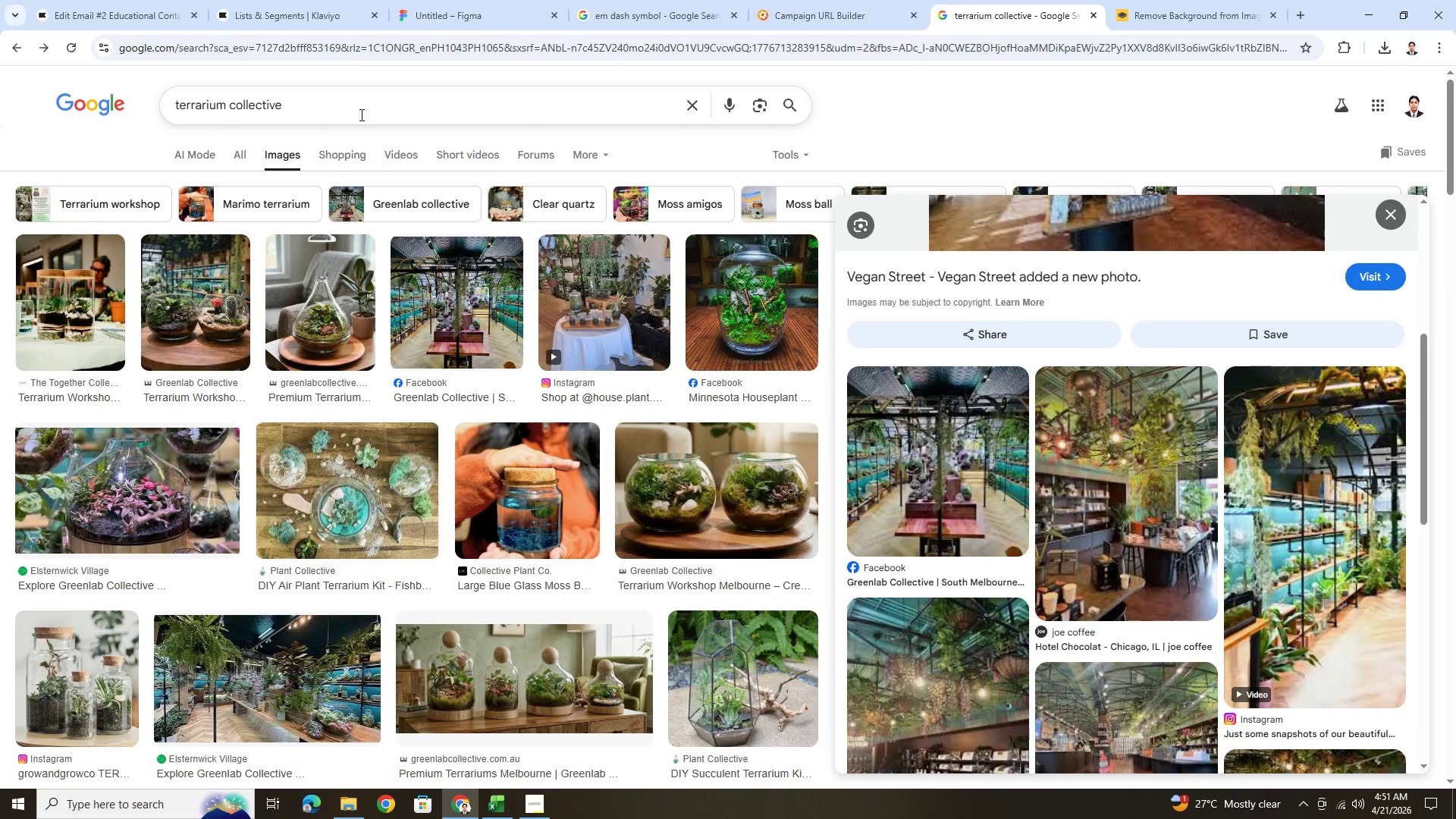 
left_click([360, 115])
 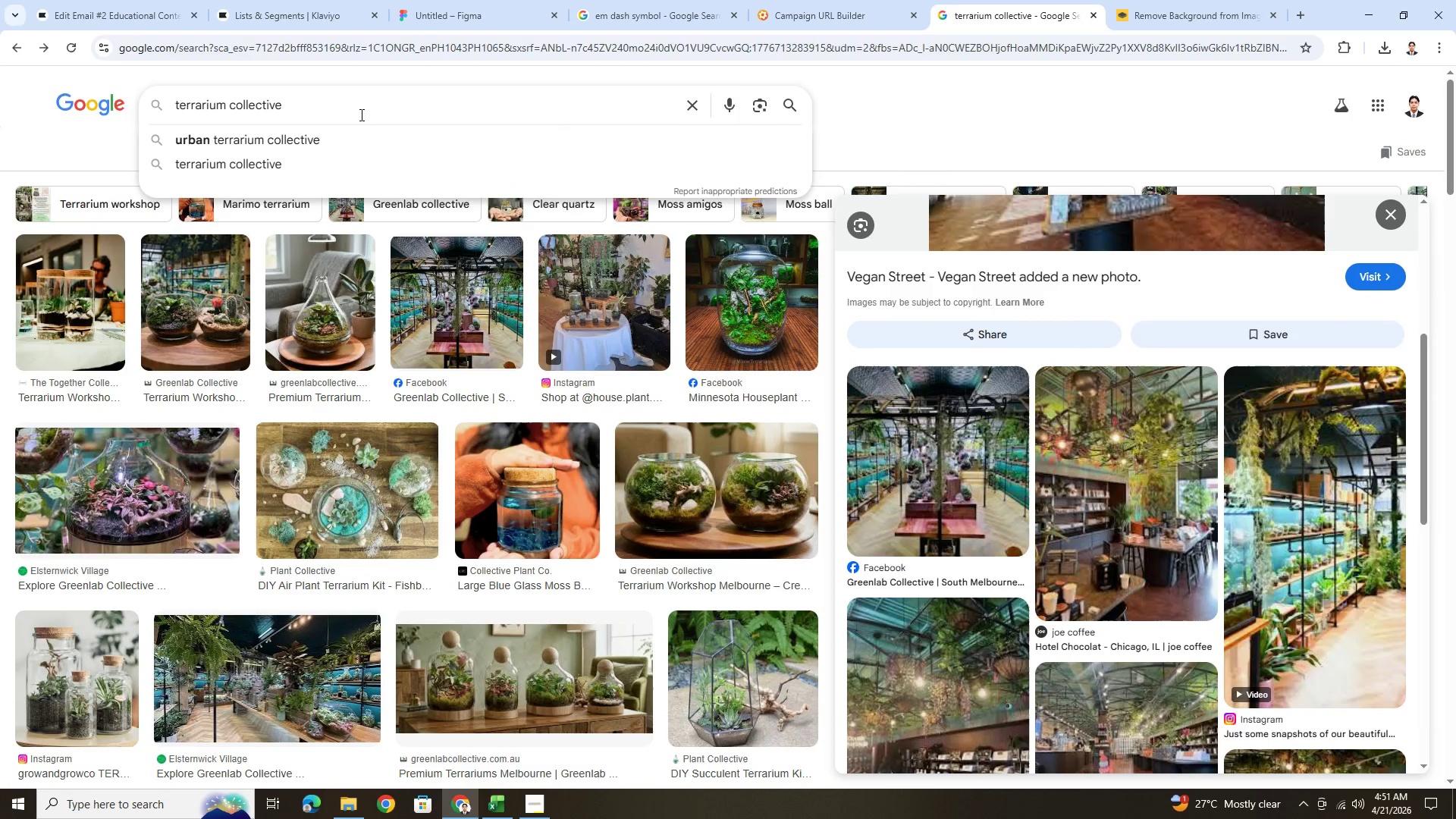 
type( moistured moss)
 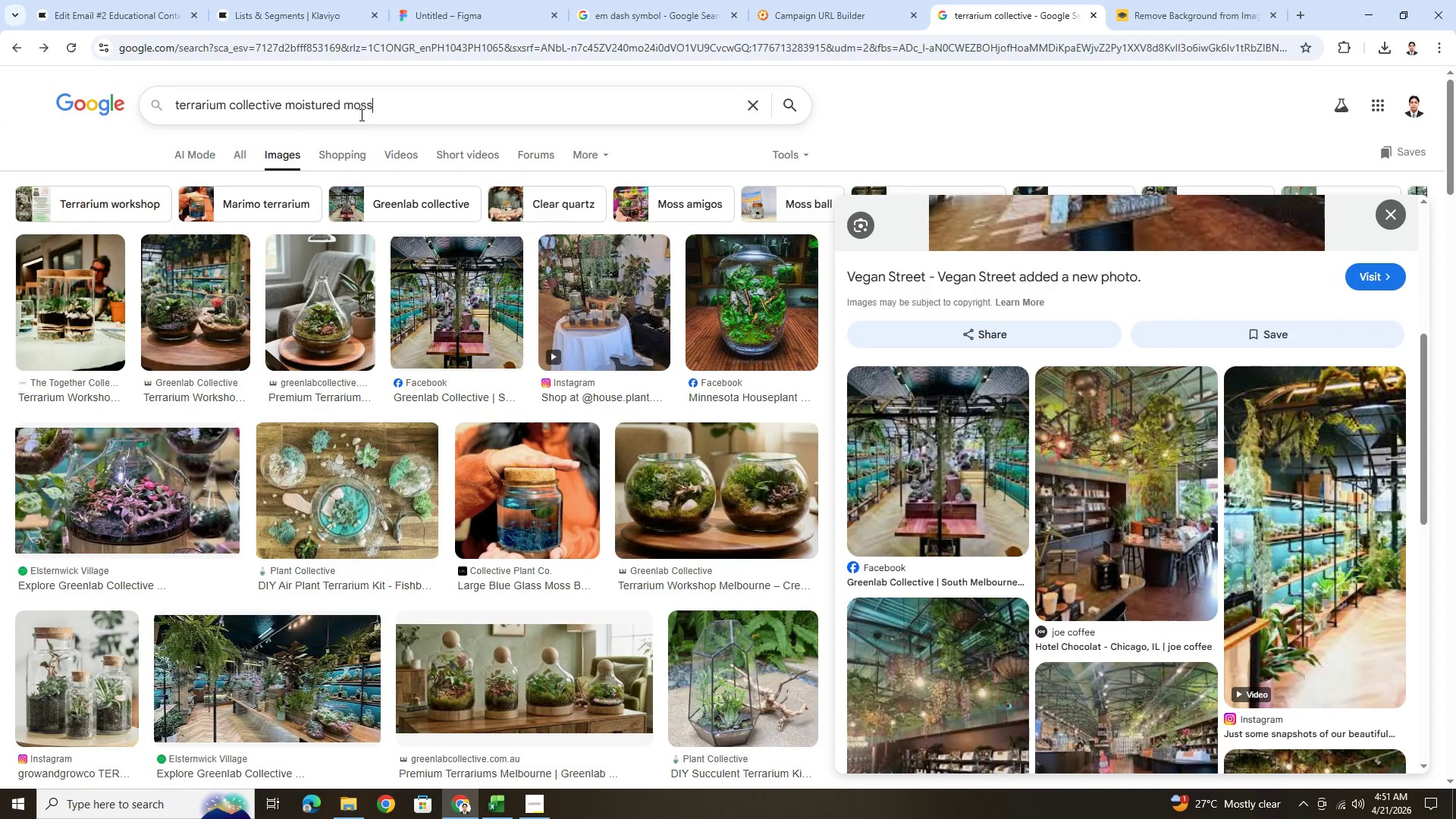 
key(Enter)
 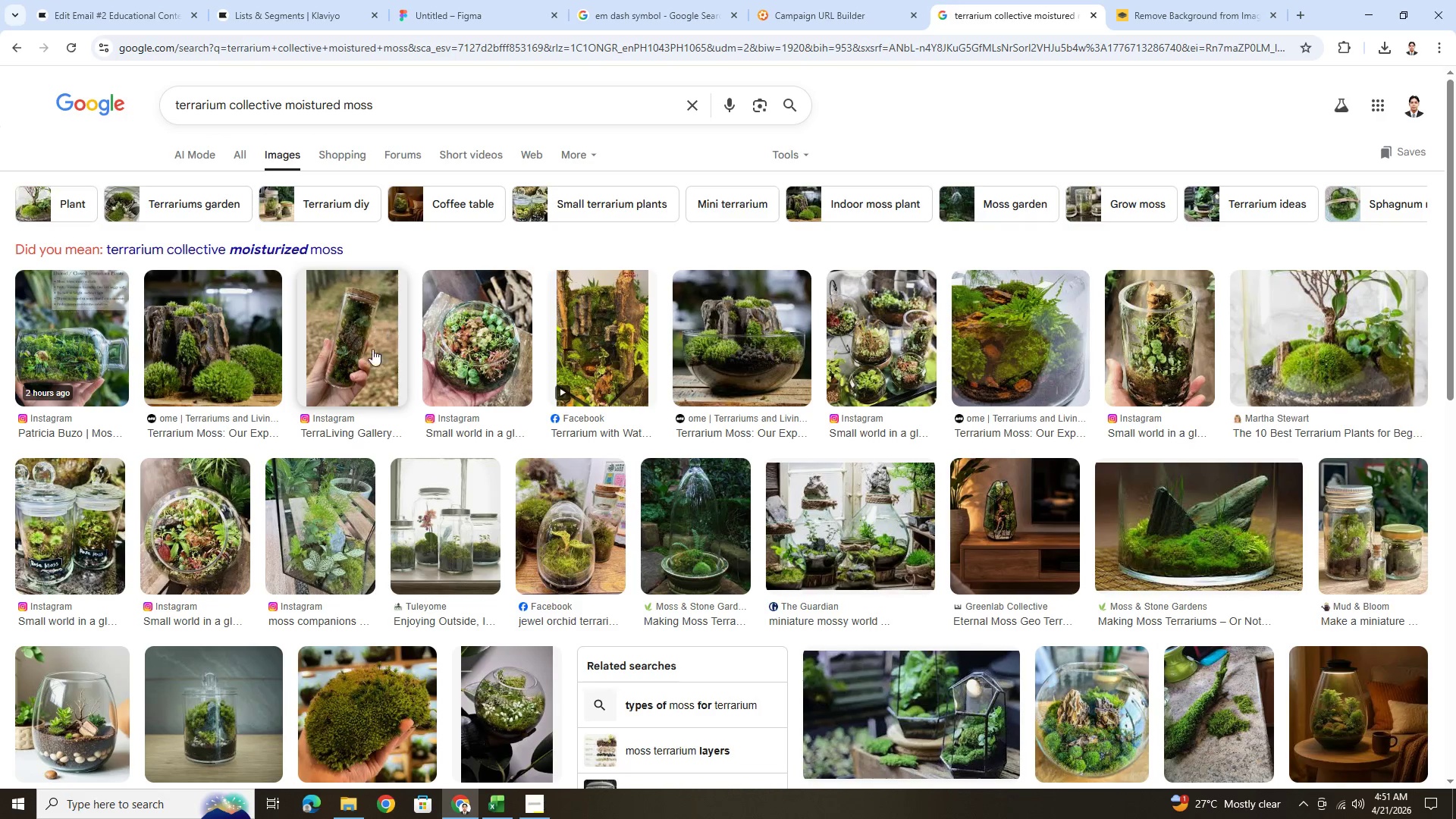 
wait(8.58)
 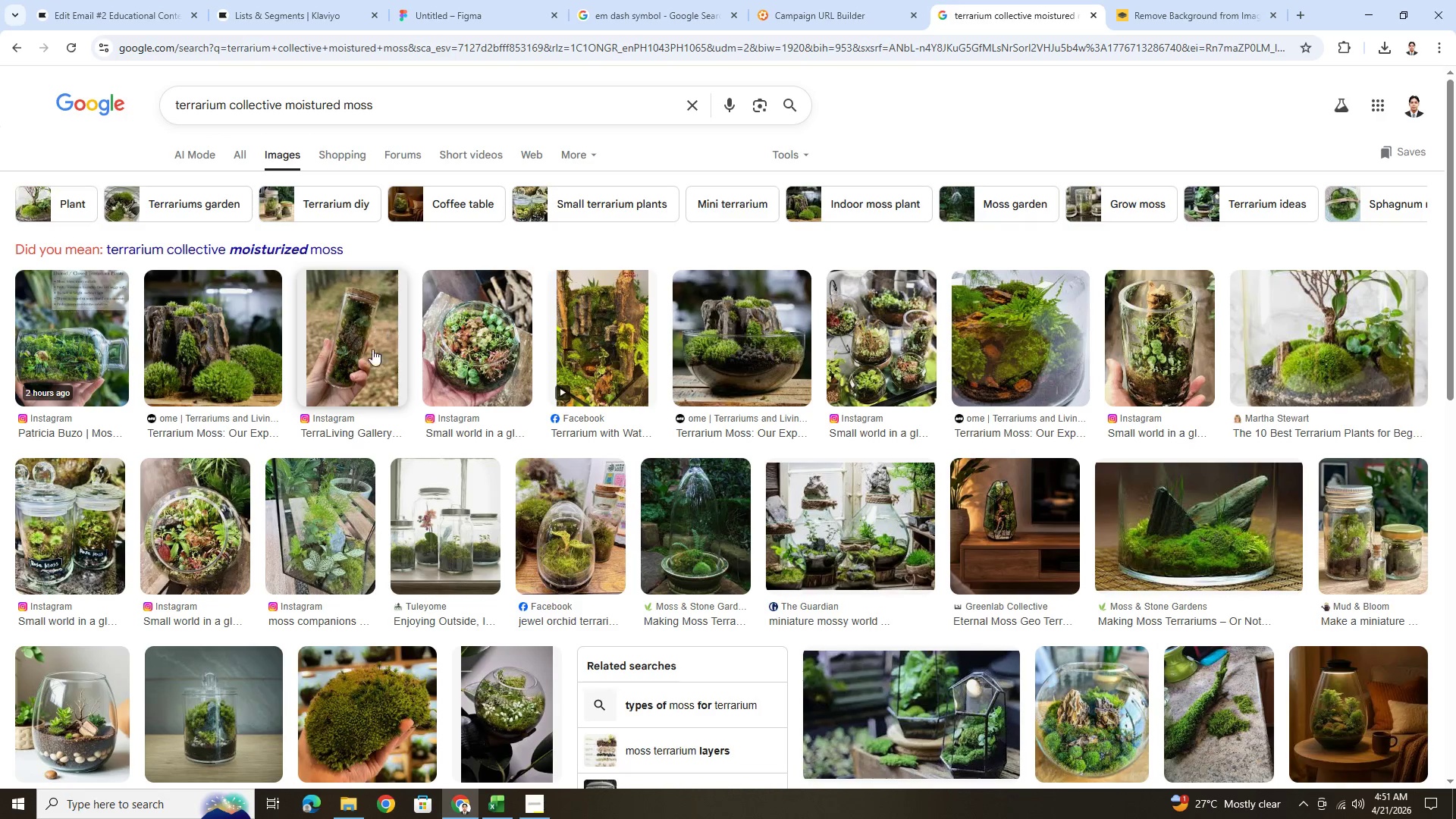 
left_click([1078, 327])
 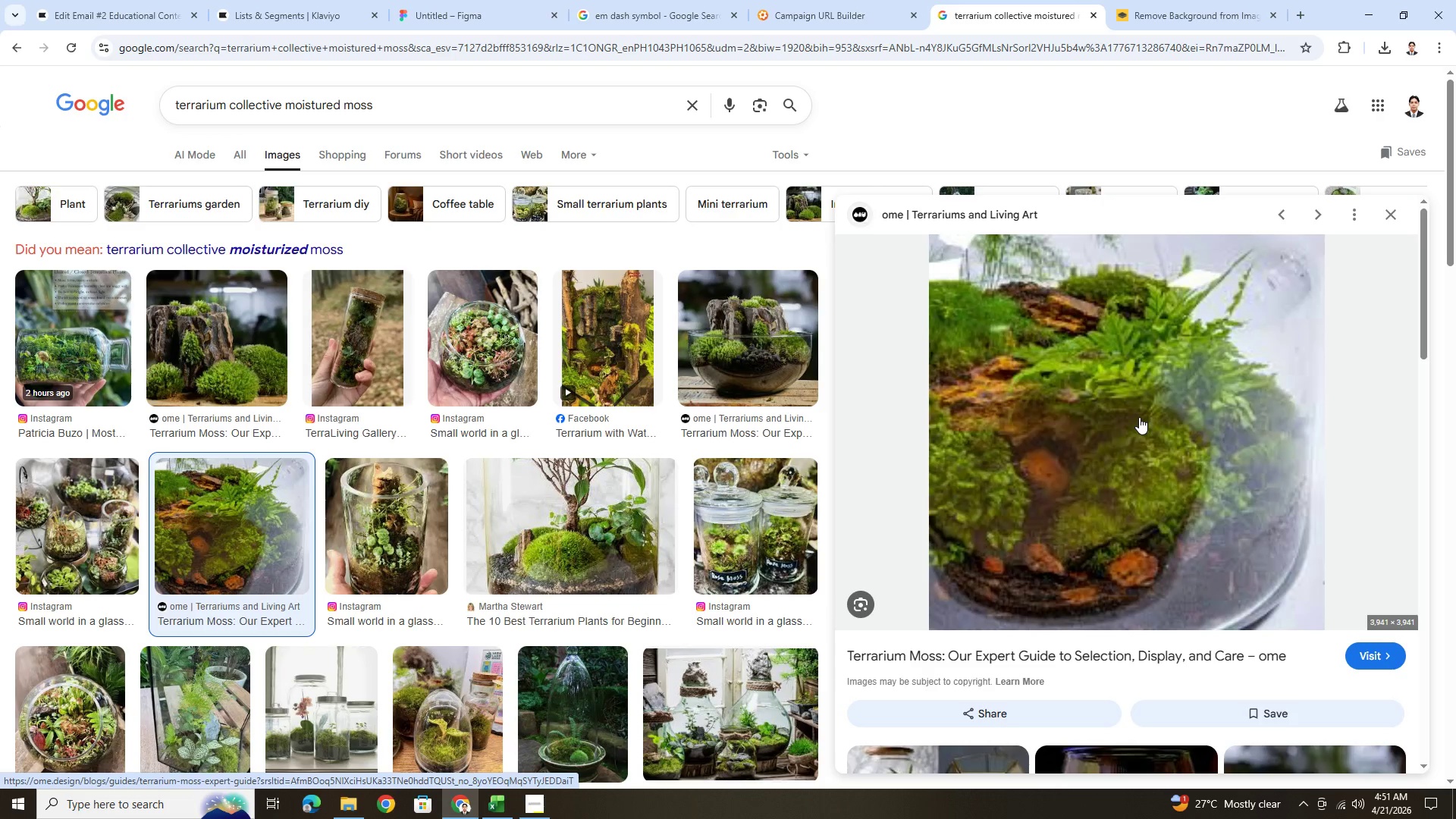 
right_click([1139, 417])
 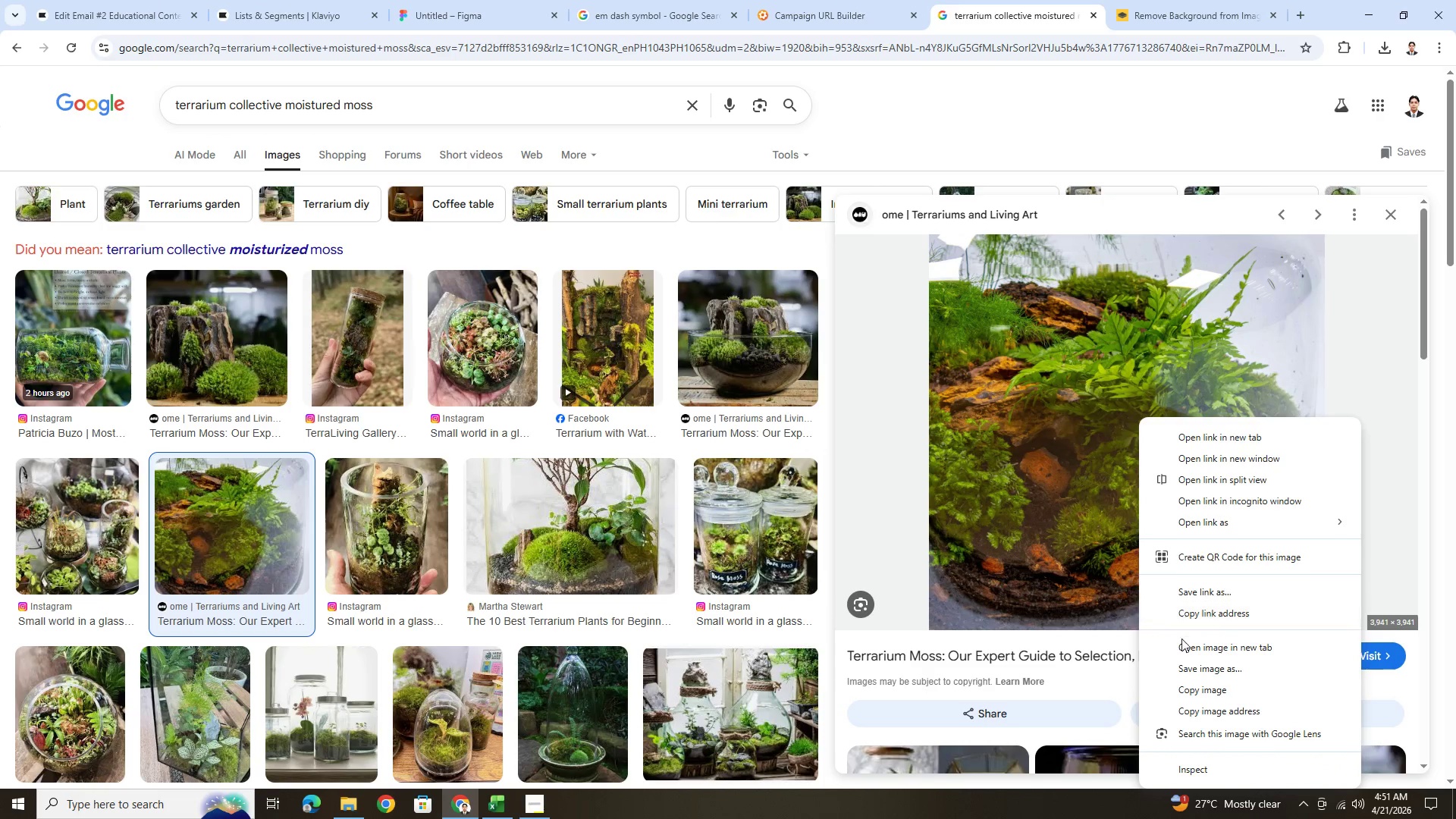 
left_click([1188, 666])
 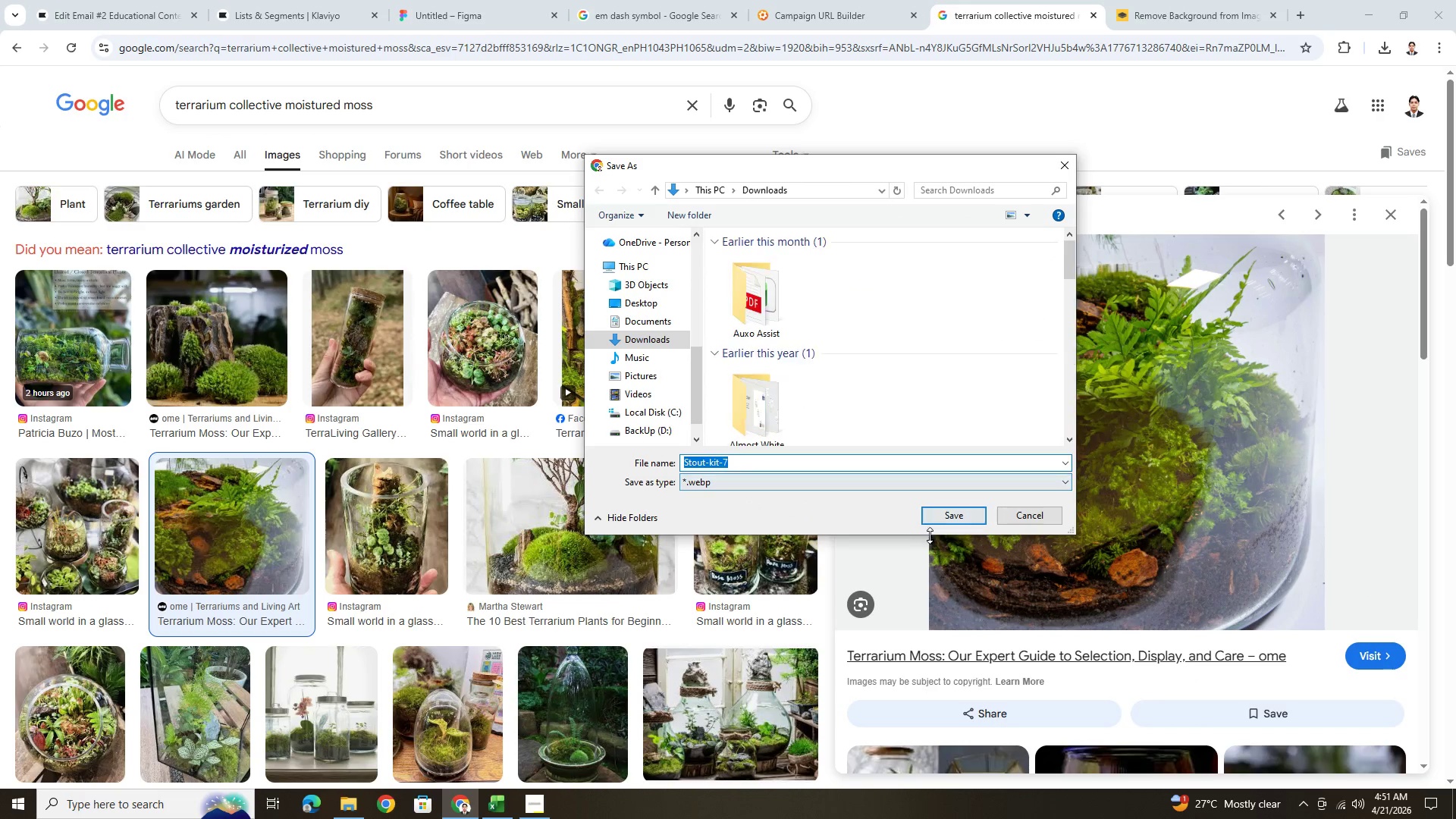 
left_click([1019, 518])
 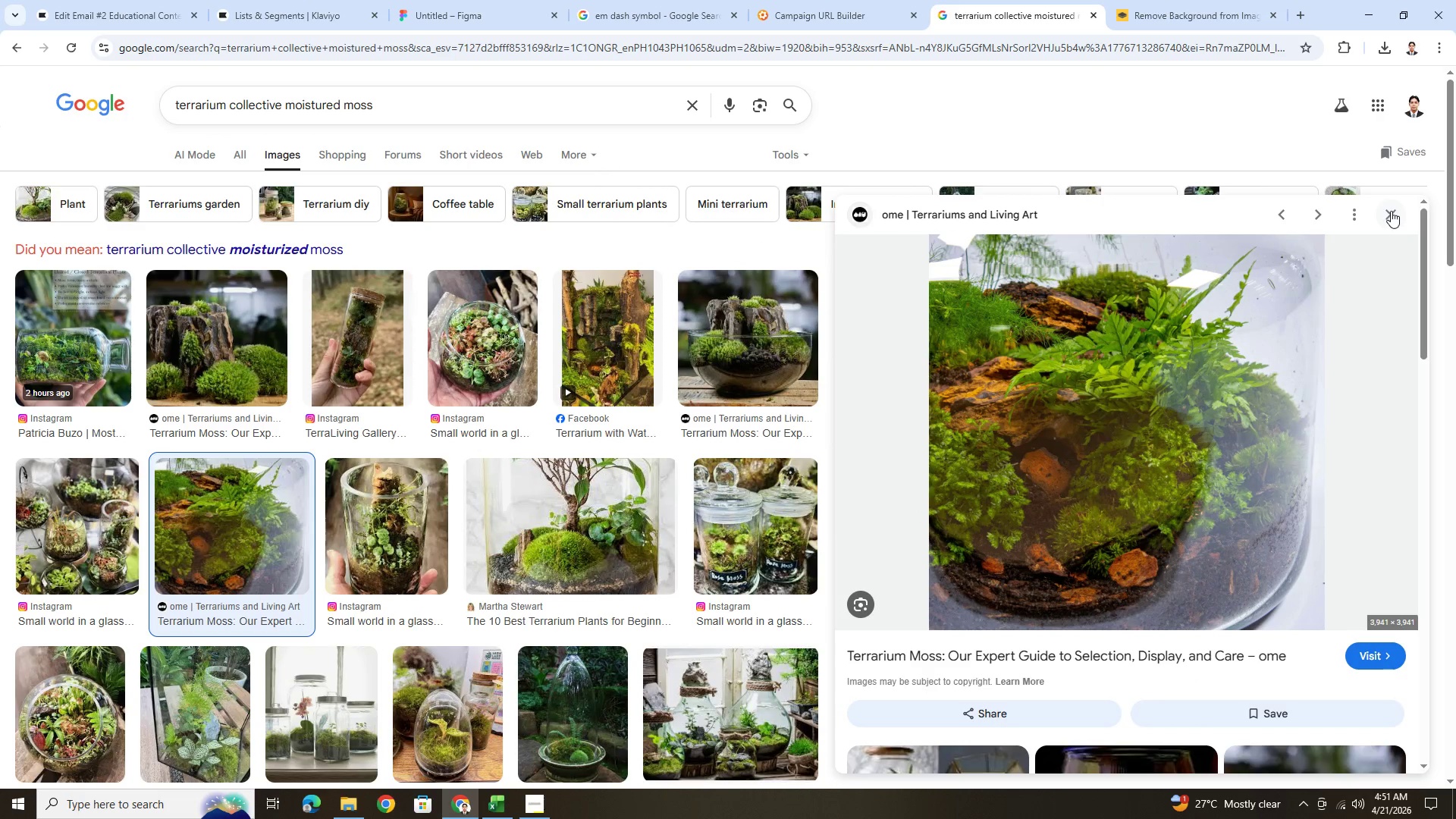 
scroll: coordinate [1316, 355], scroll_direction: down, amount: 2.0
 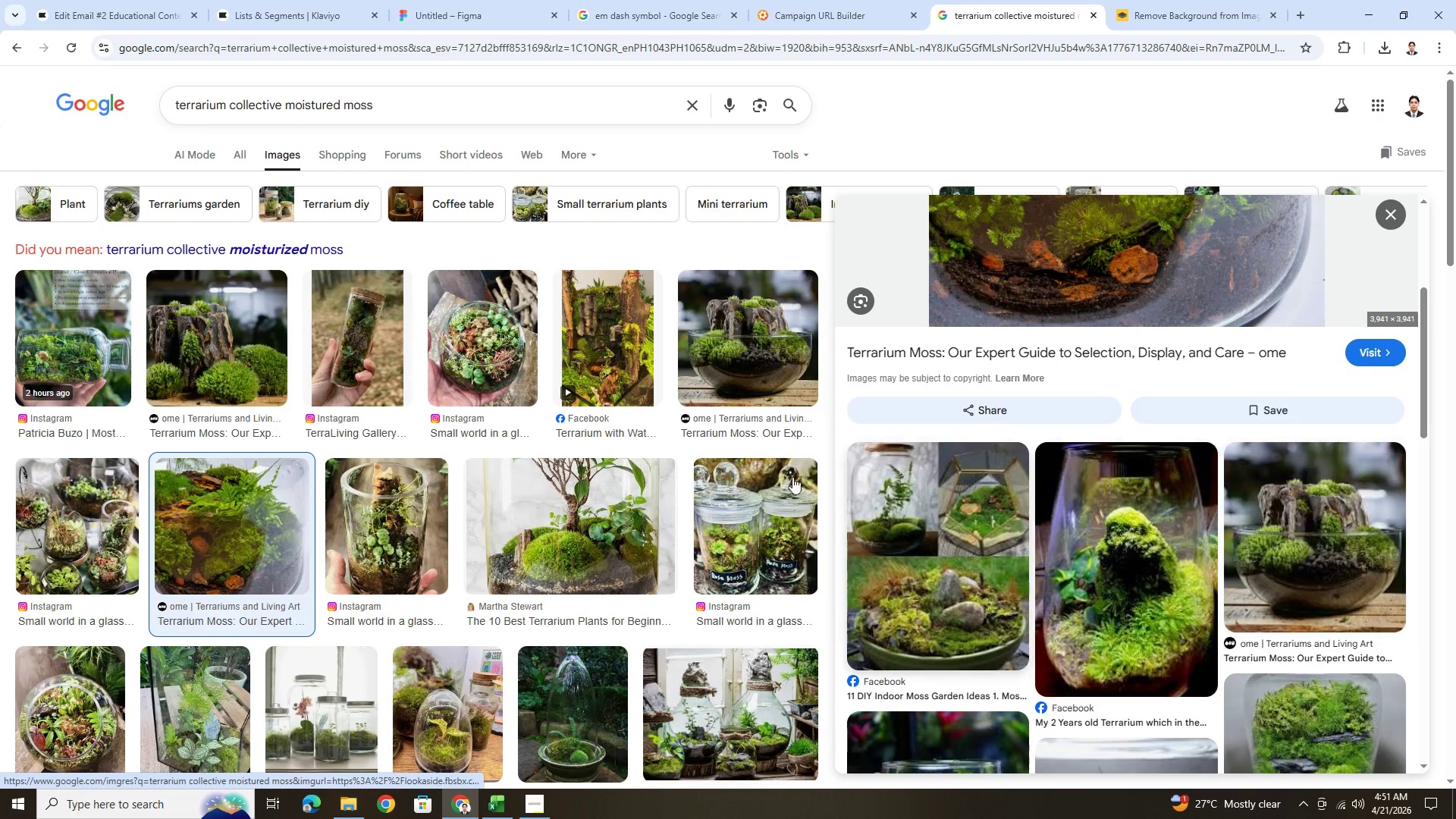 
left_click([1316, 510])
 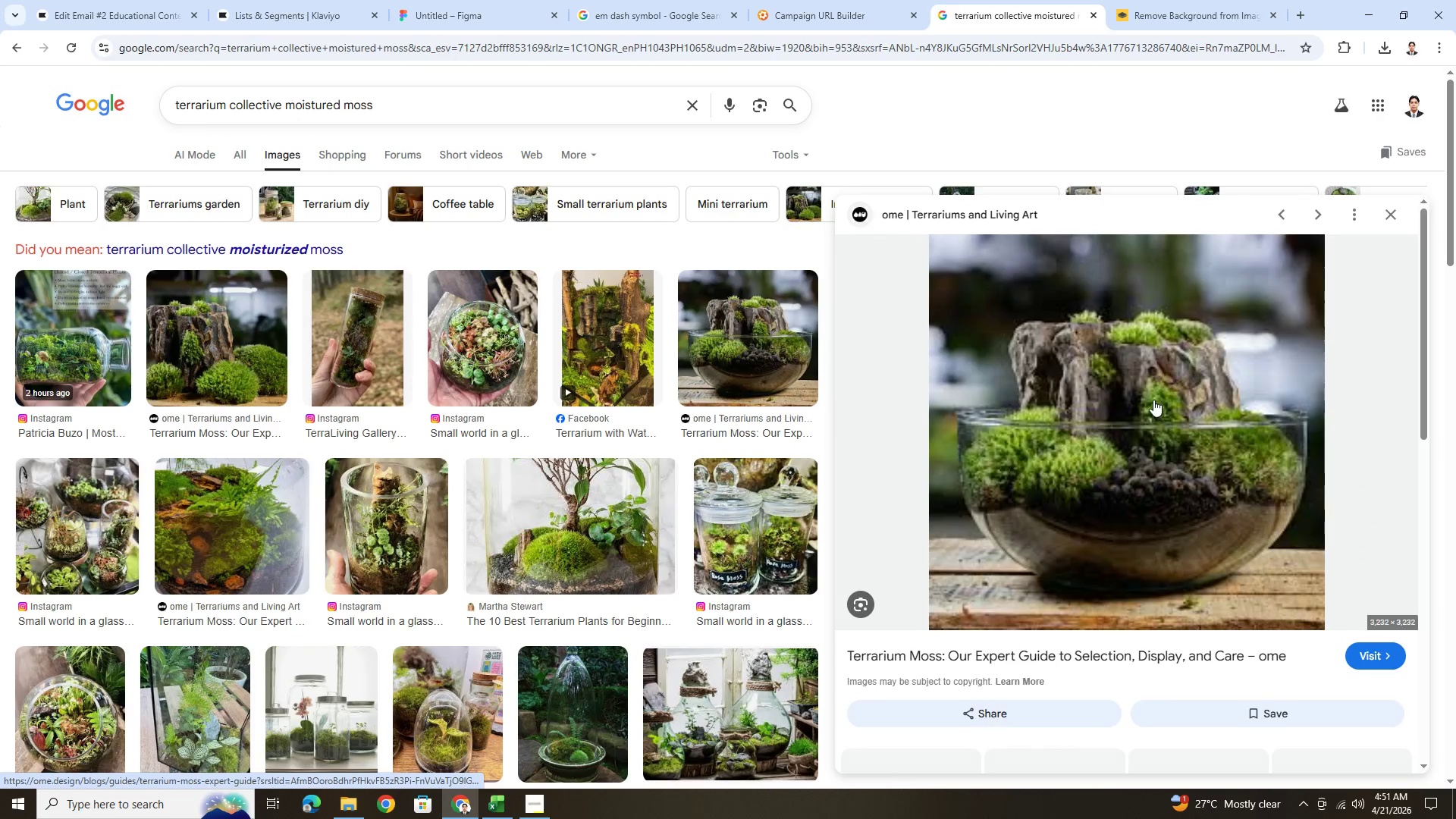 
right_click([1151, 398])
 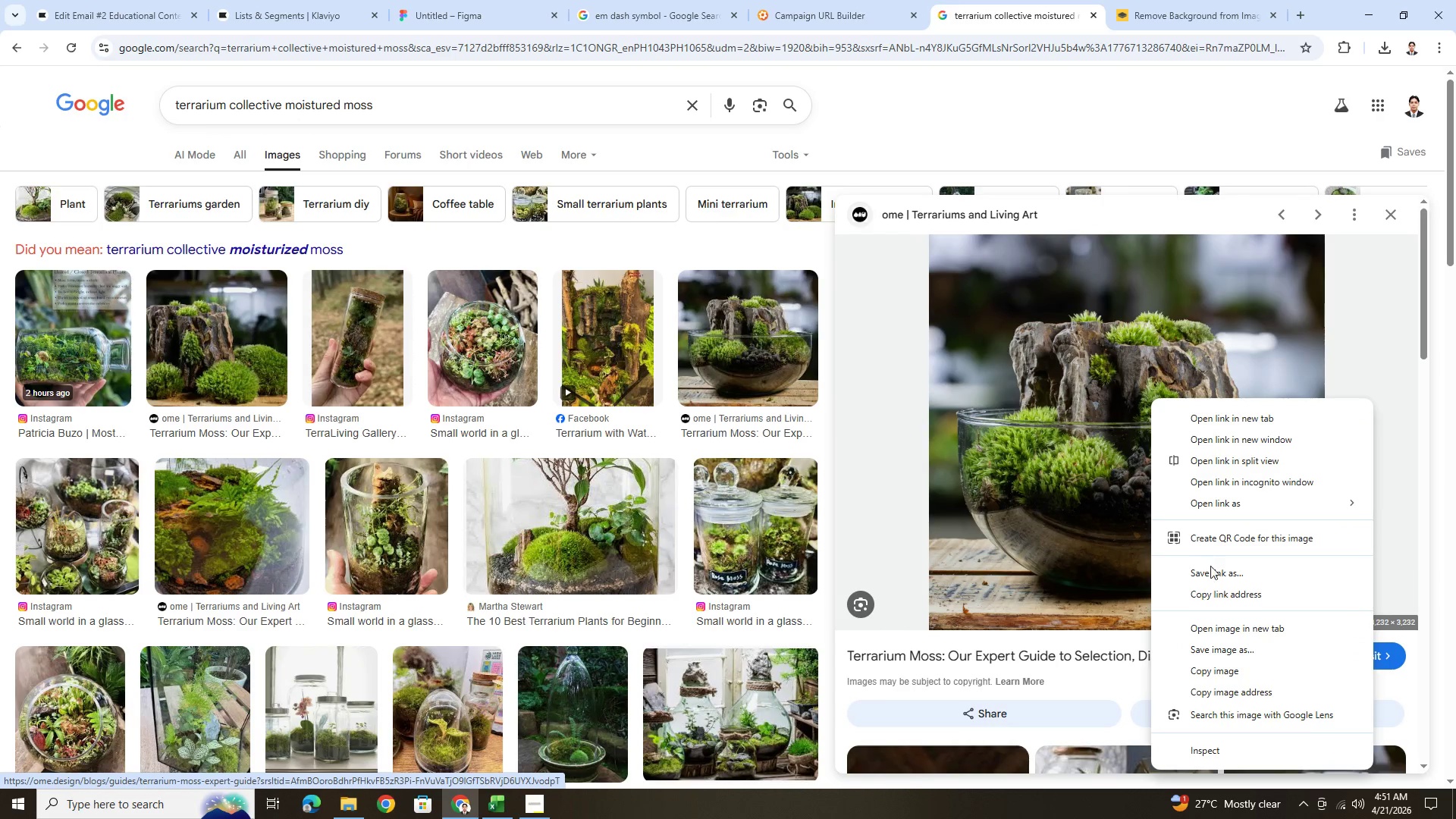 
left_click([1232, 648])
 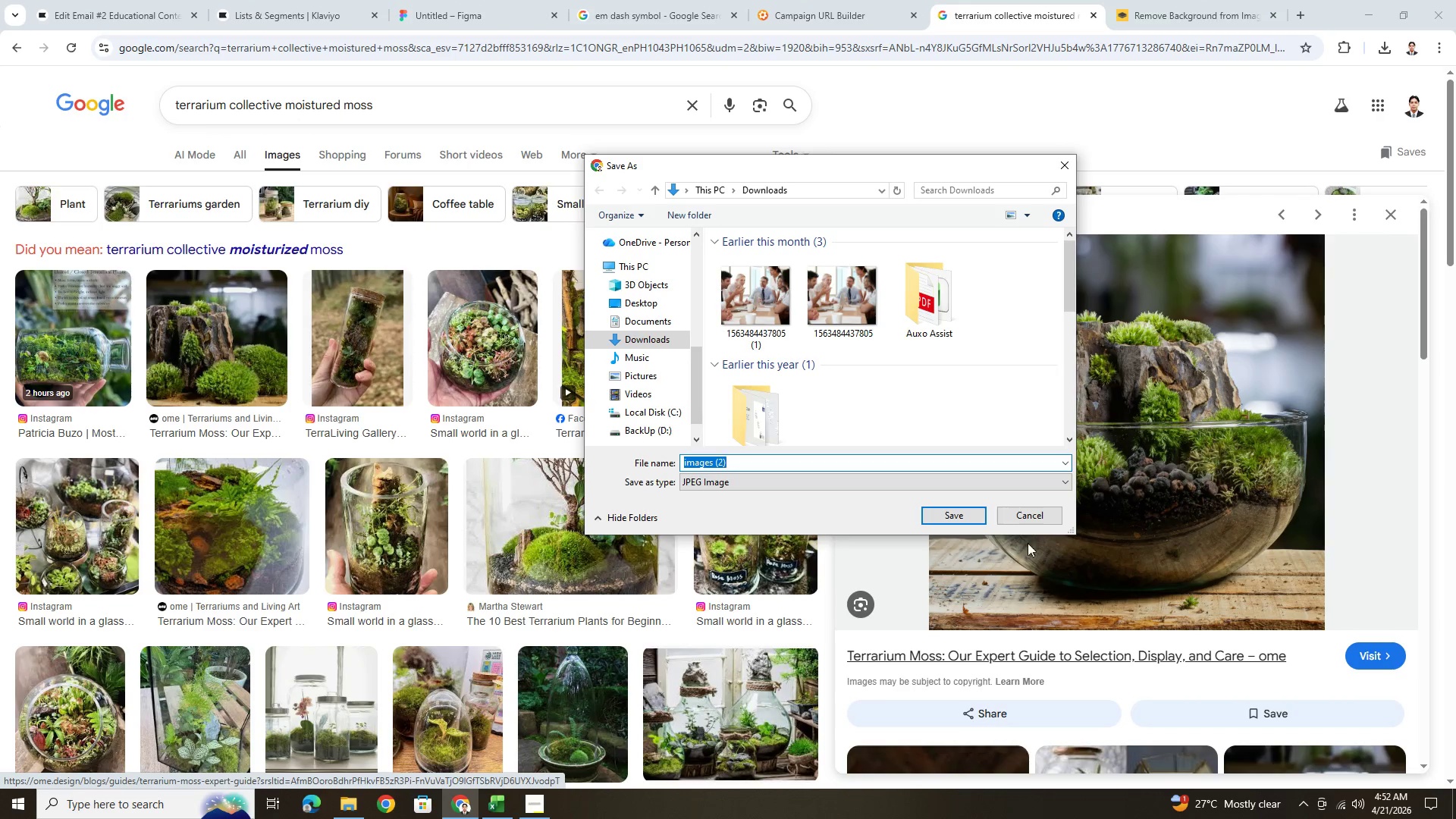 
left_click([965, 513])
 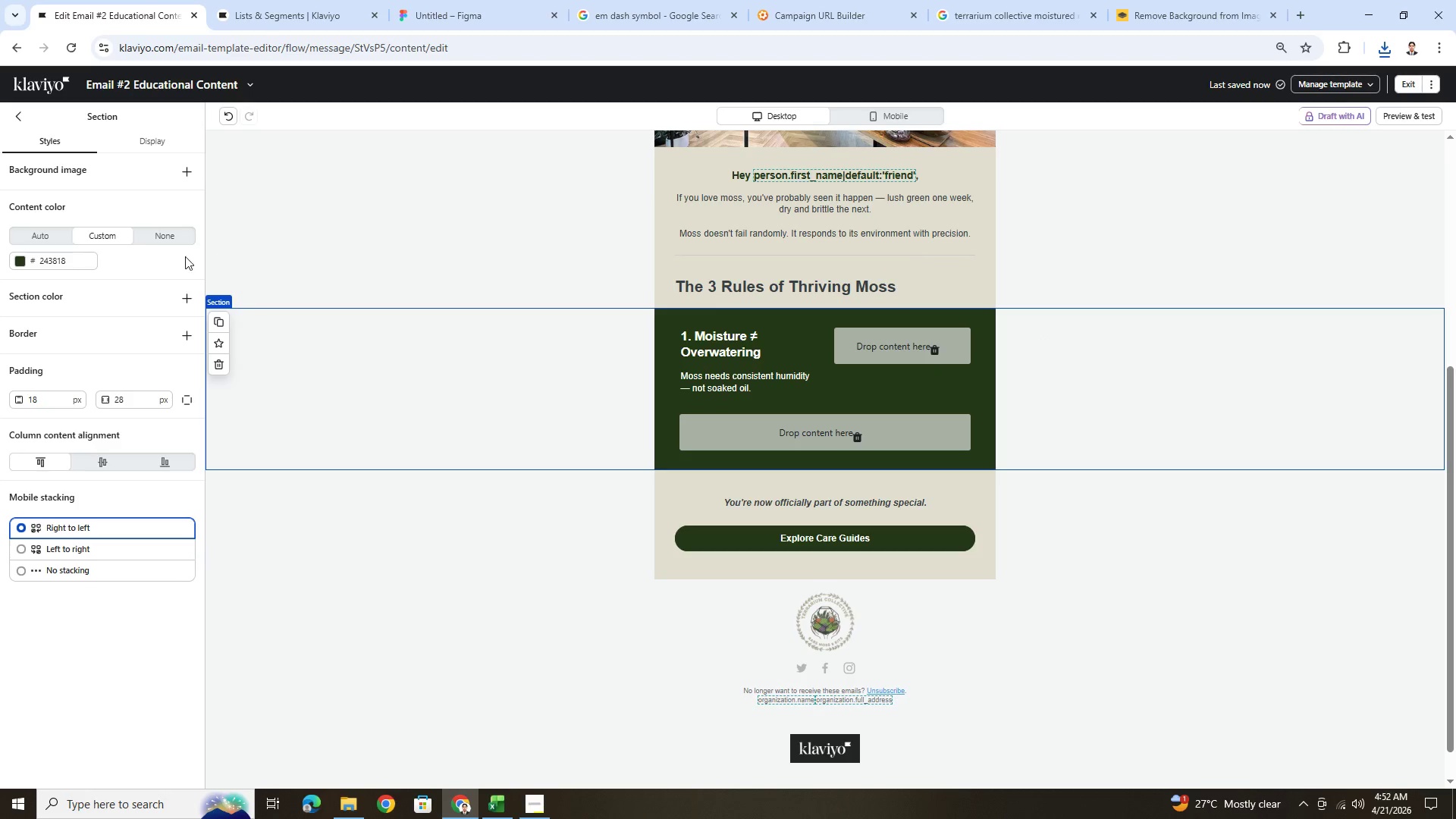 
left_click([20, 120])
 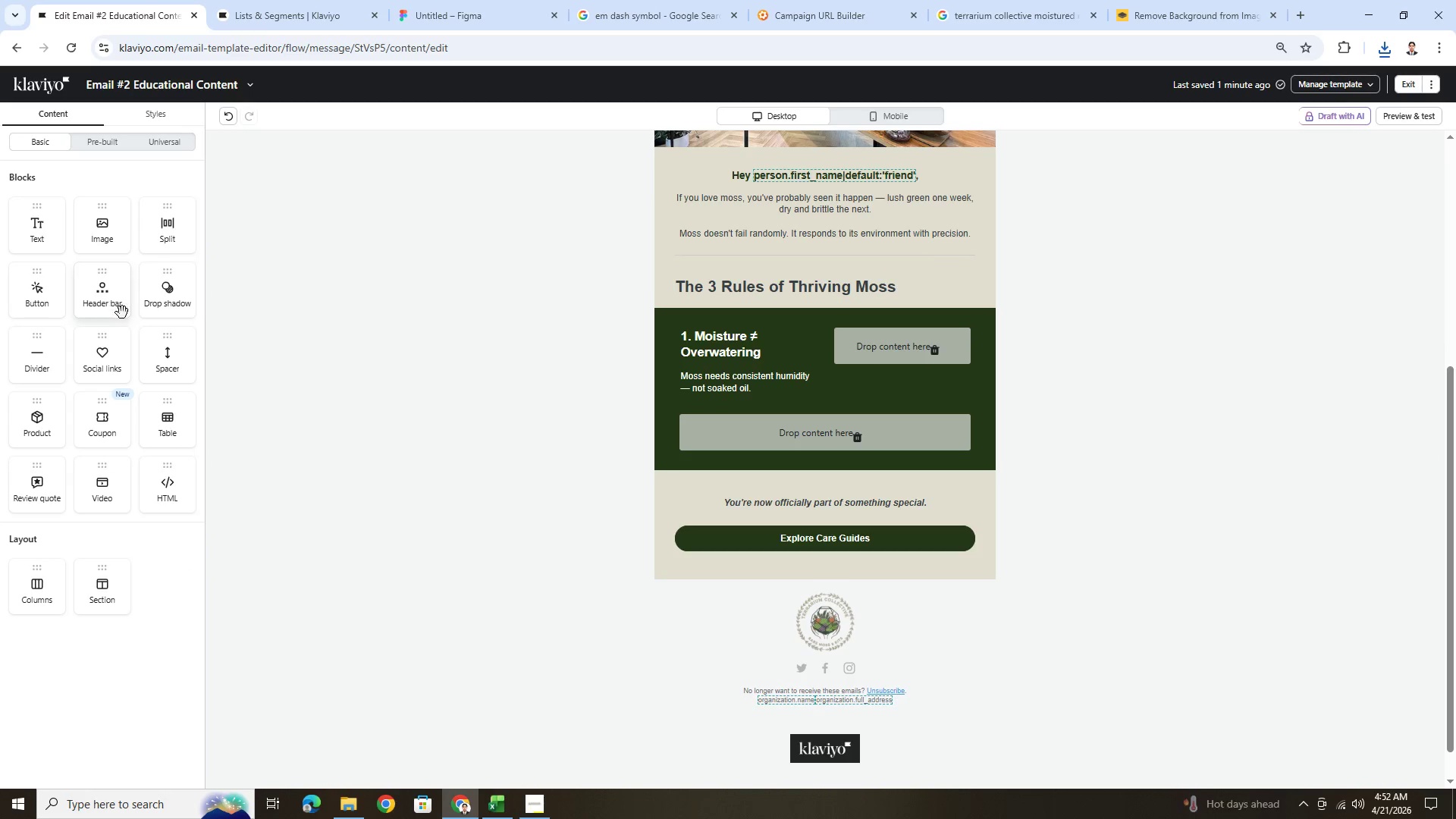 
left_click_drag(start_coordinate=[108, 239], to_coordinate=[902, 362])
 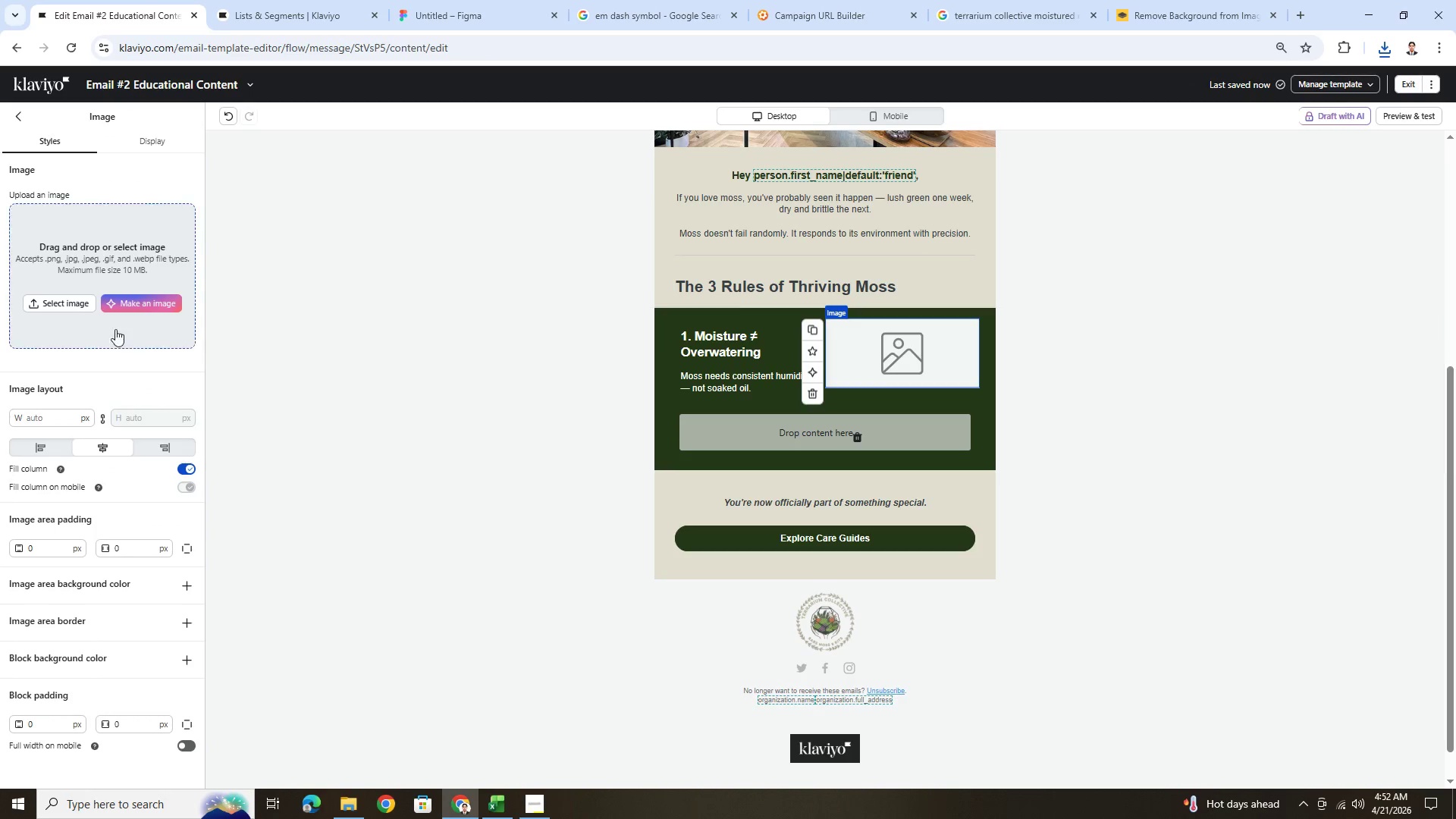 
left_click([72, 307])
 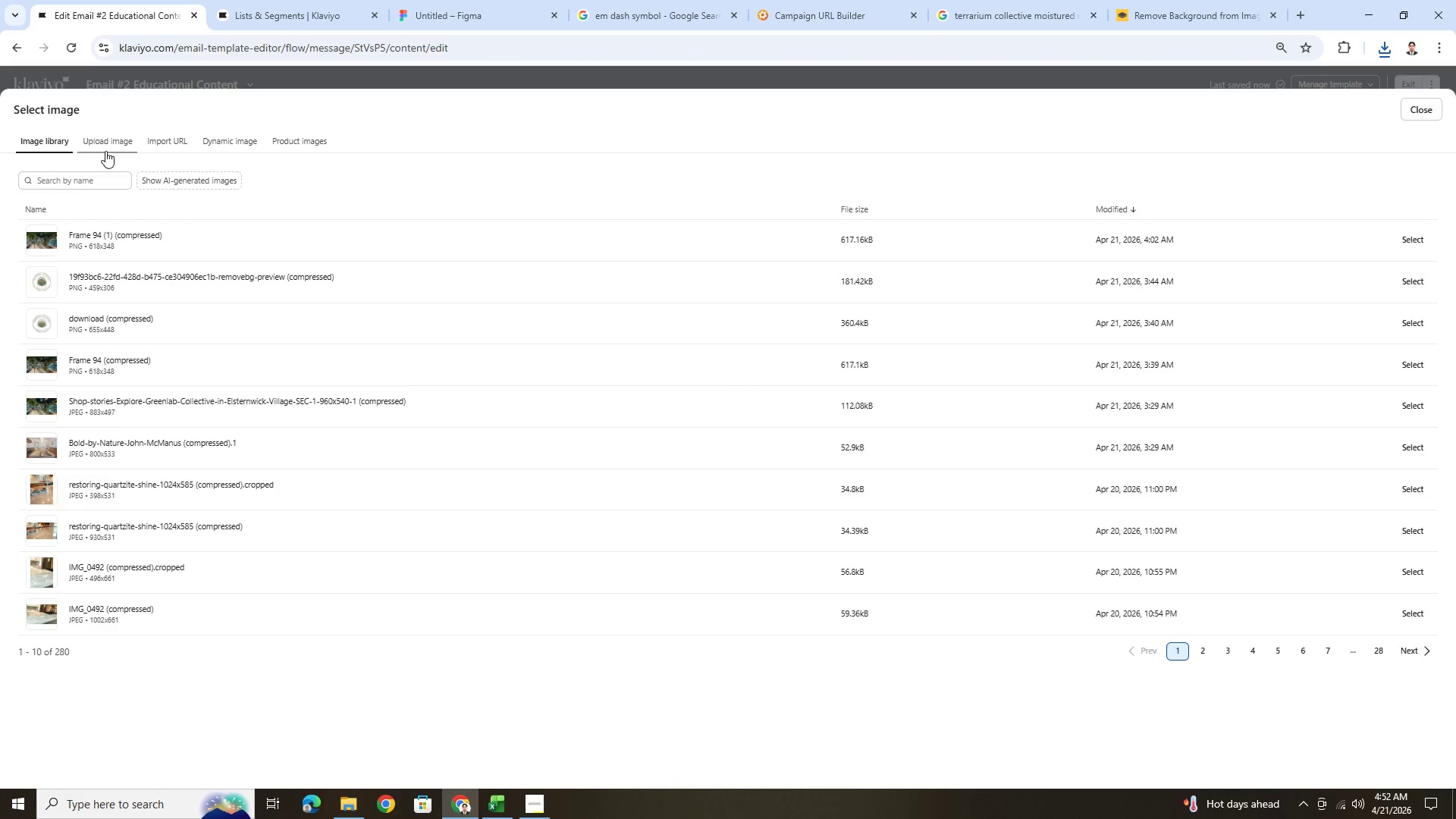 
left_click([105, 151])
 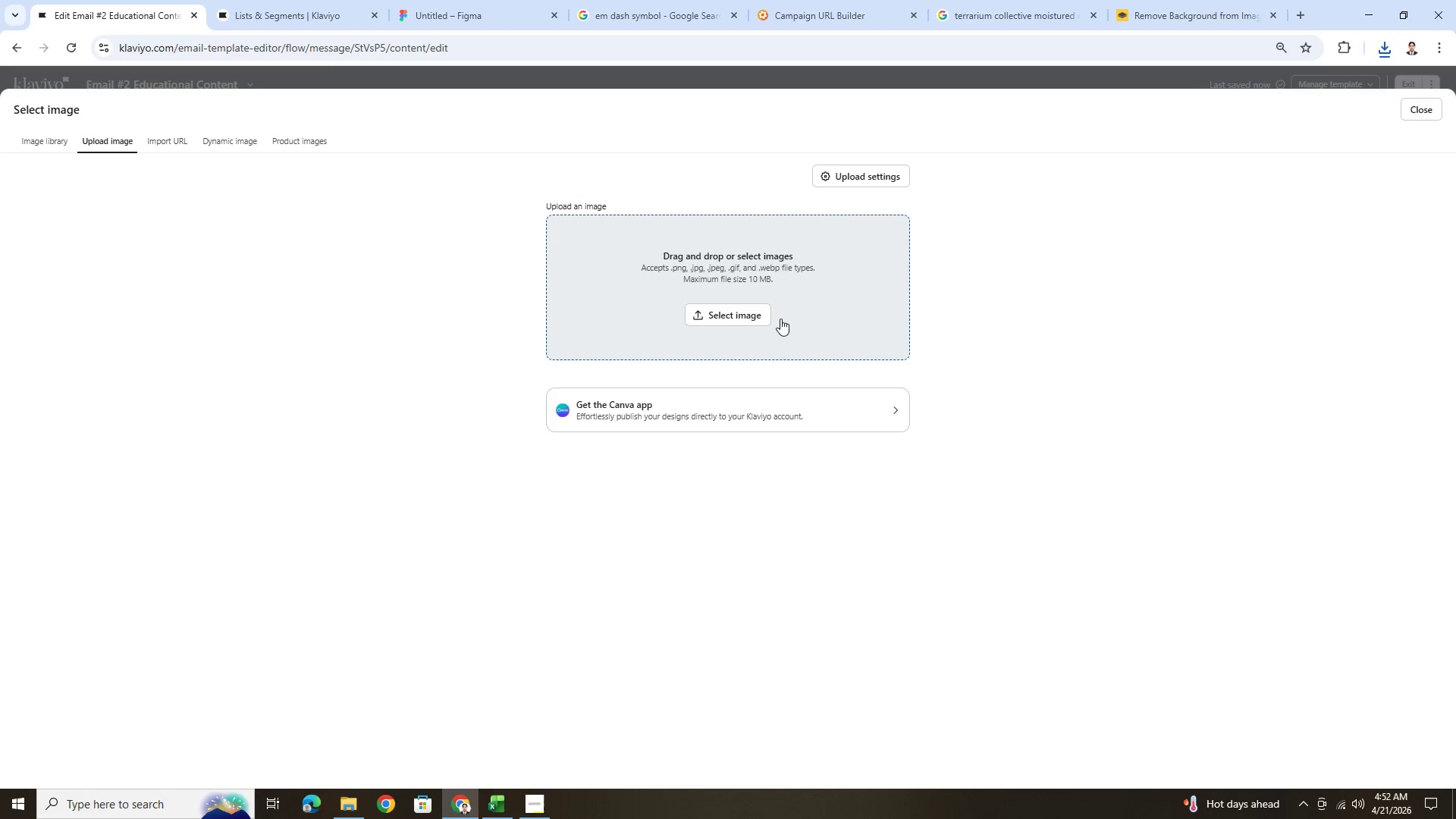 
left_click([749, 317])
 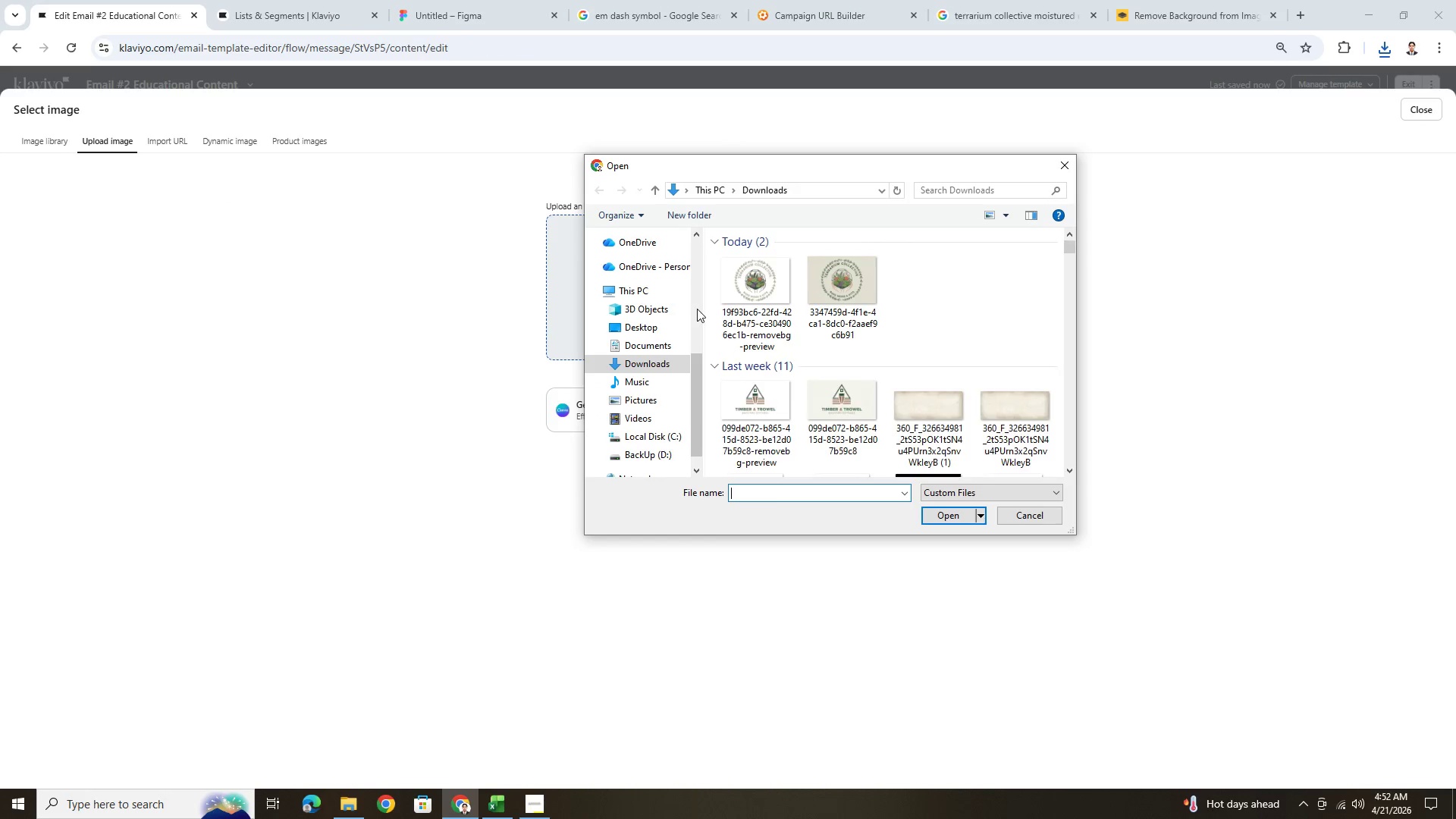 
mouse_move([781, 309])
 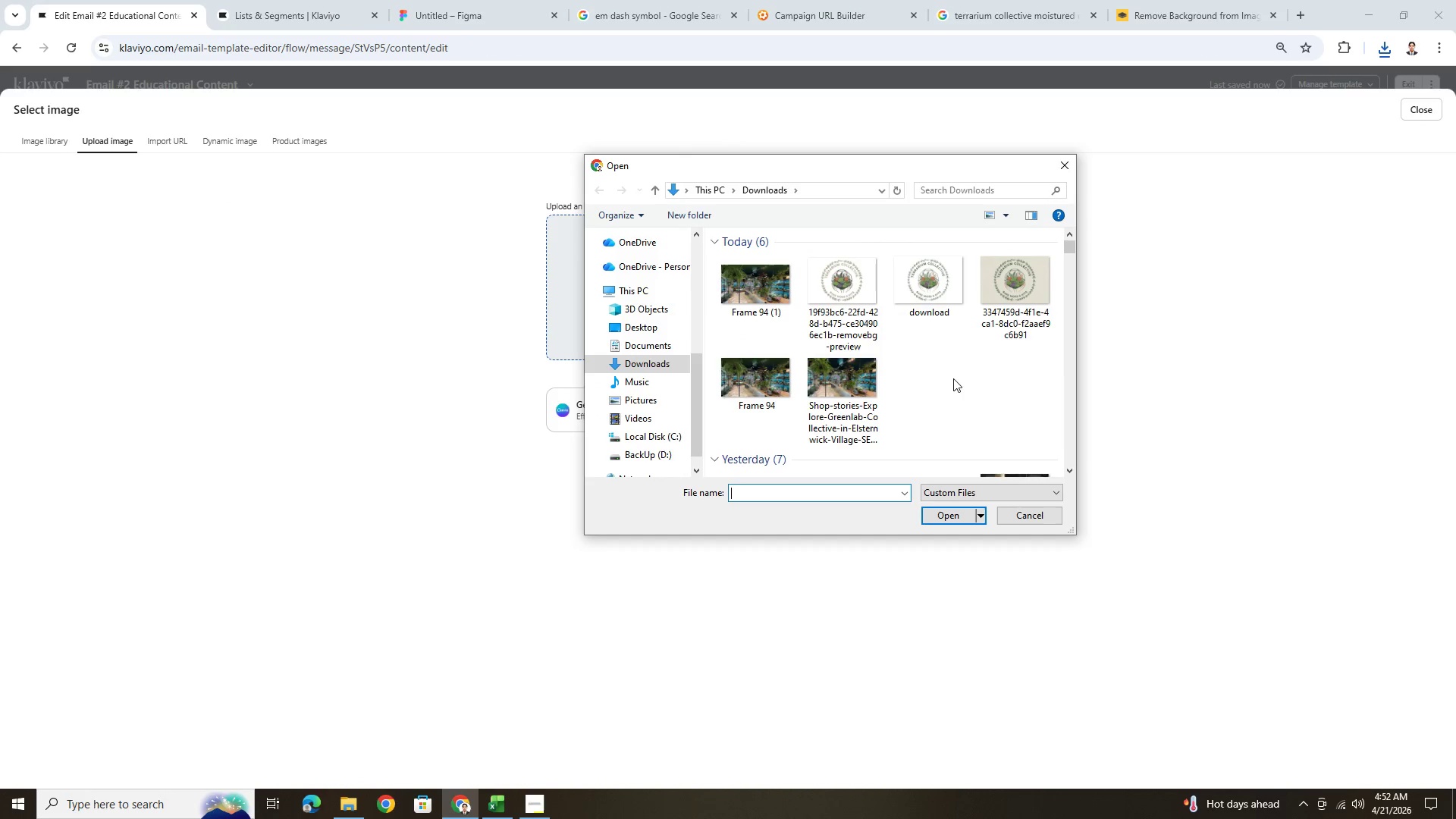 
scroll: coordinate [950, 377], scroll_direction: up, amount: 3.0
 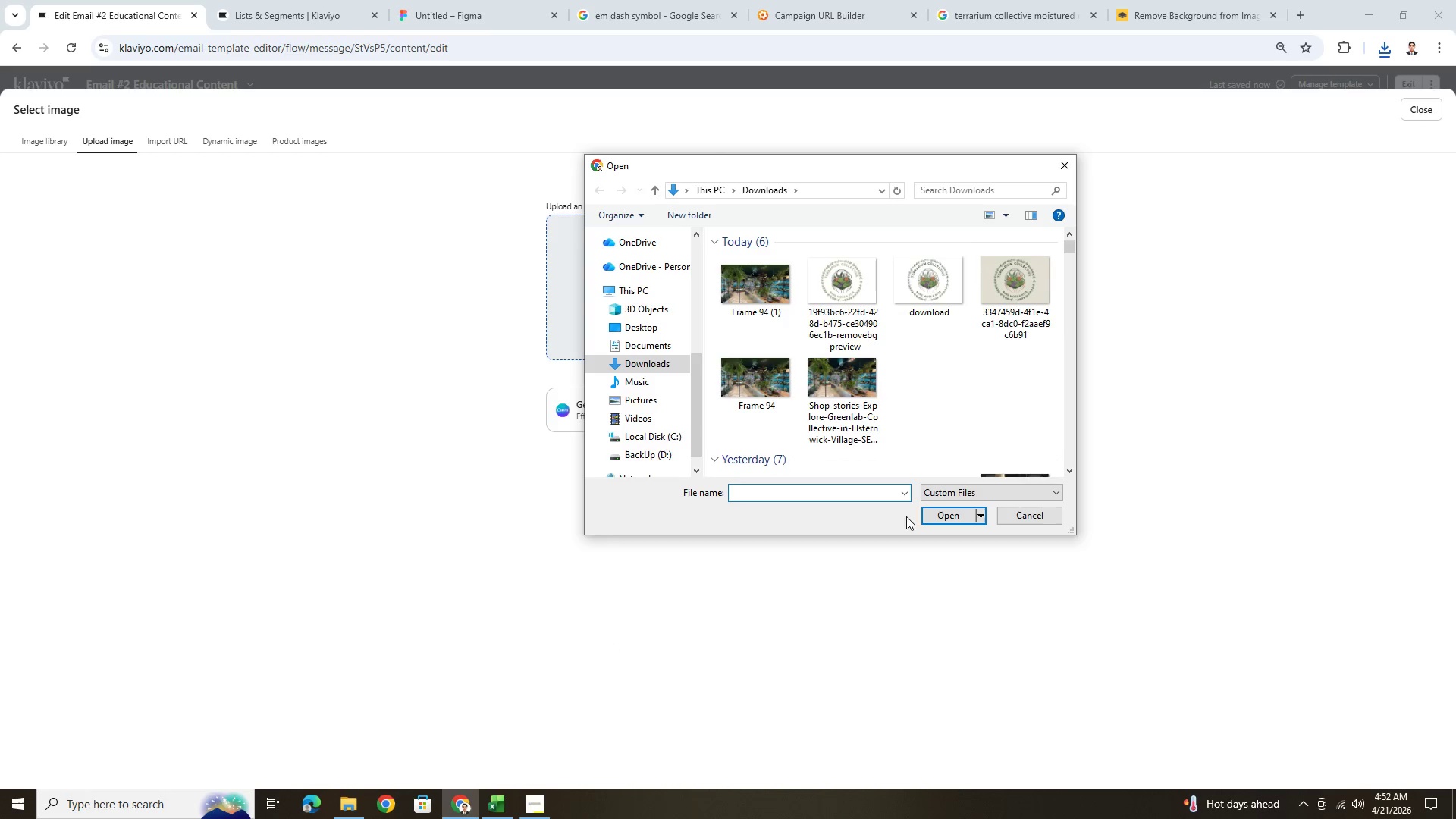 
left_click([1012, 512])
 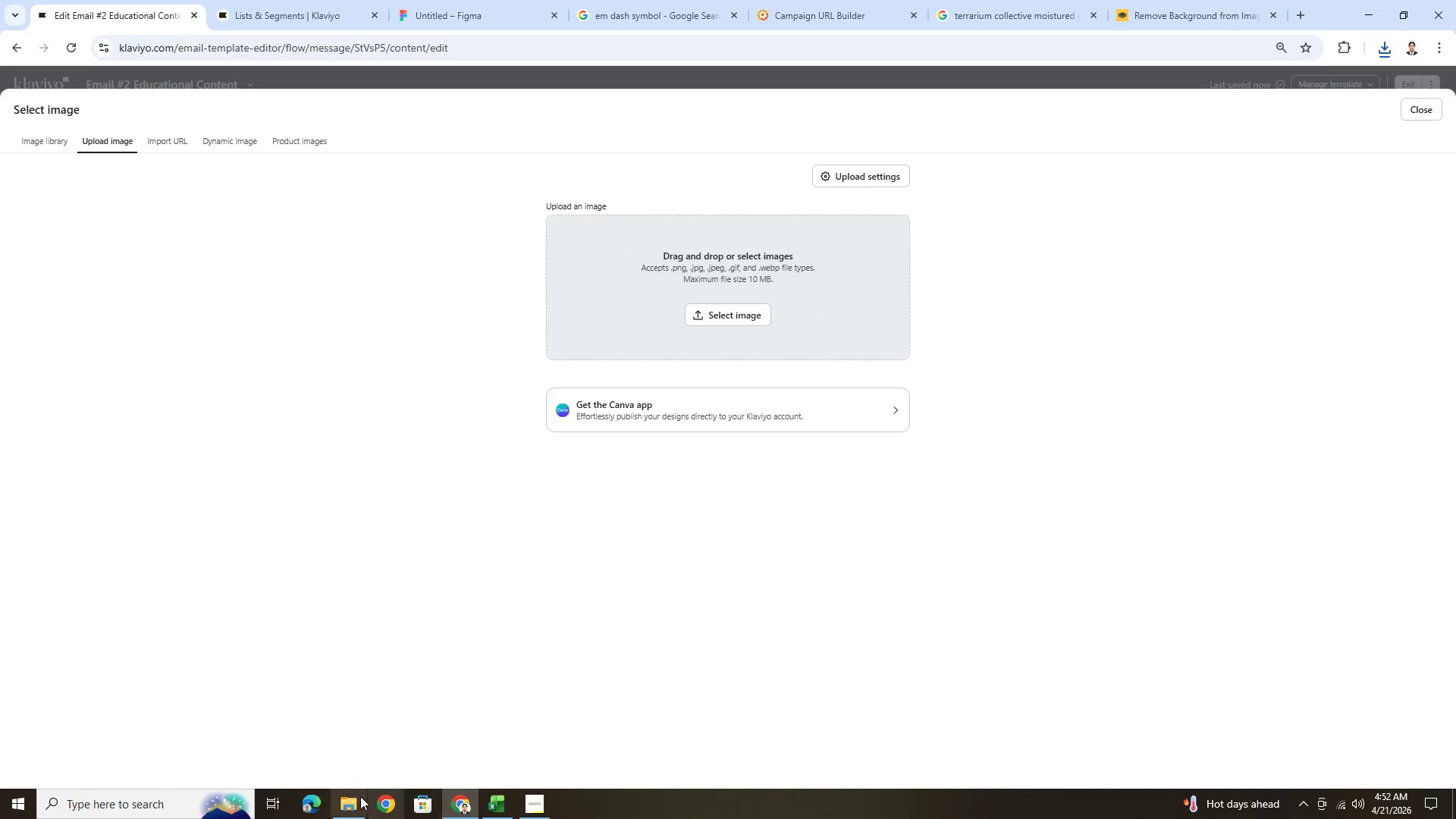 
left_click([356, 798])
 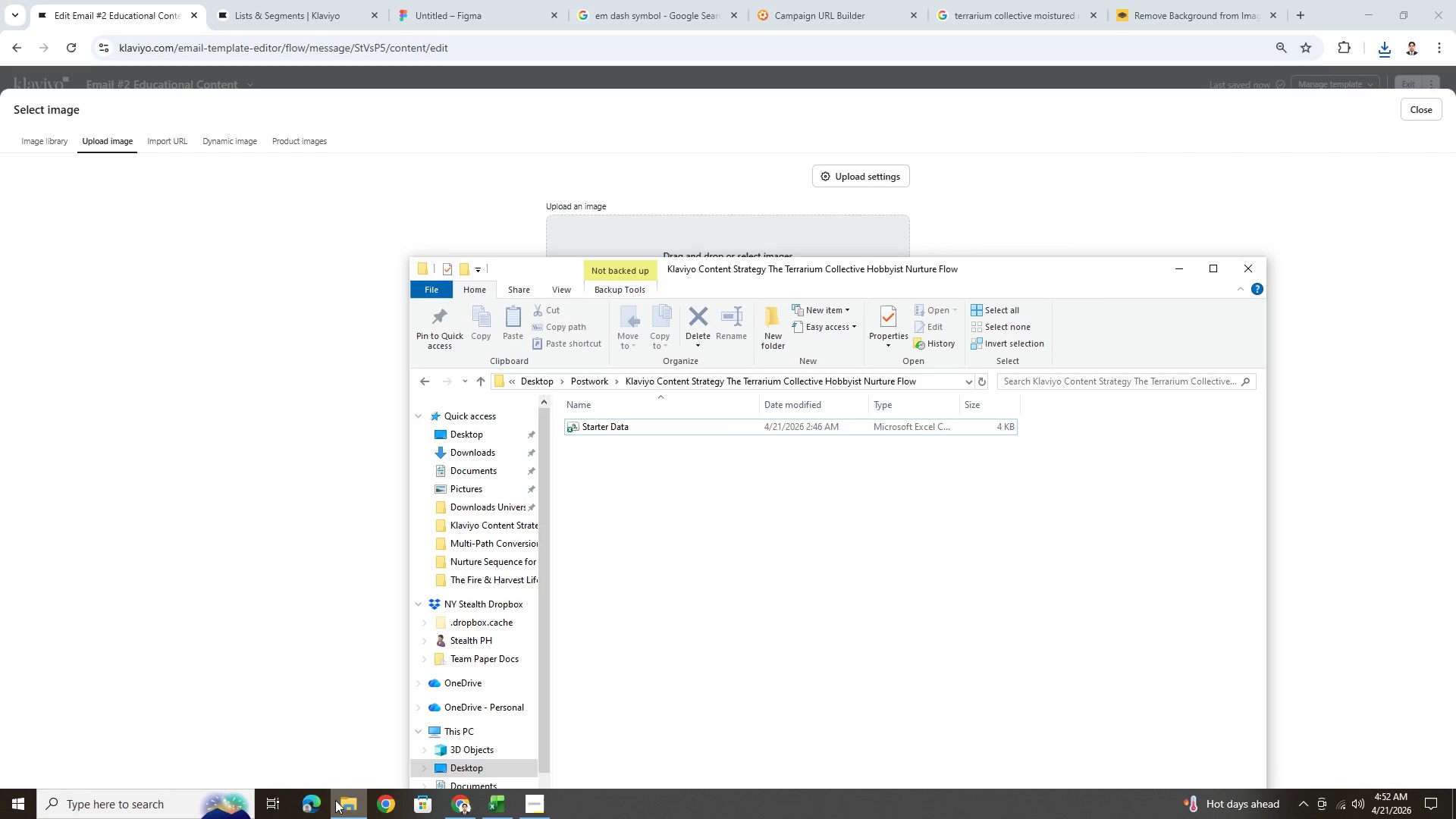 
left_click([348, 801])
 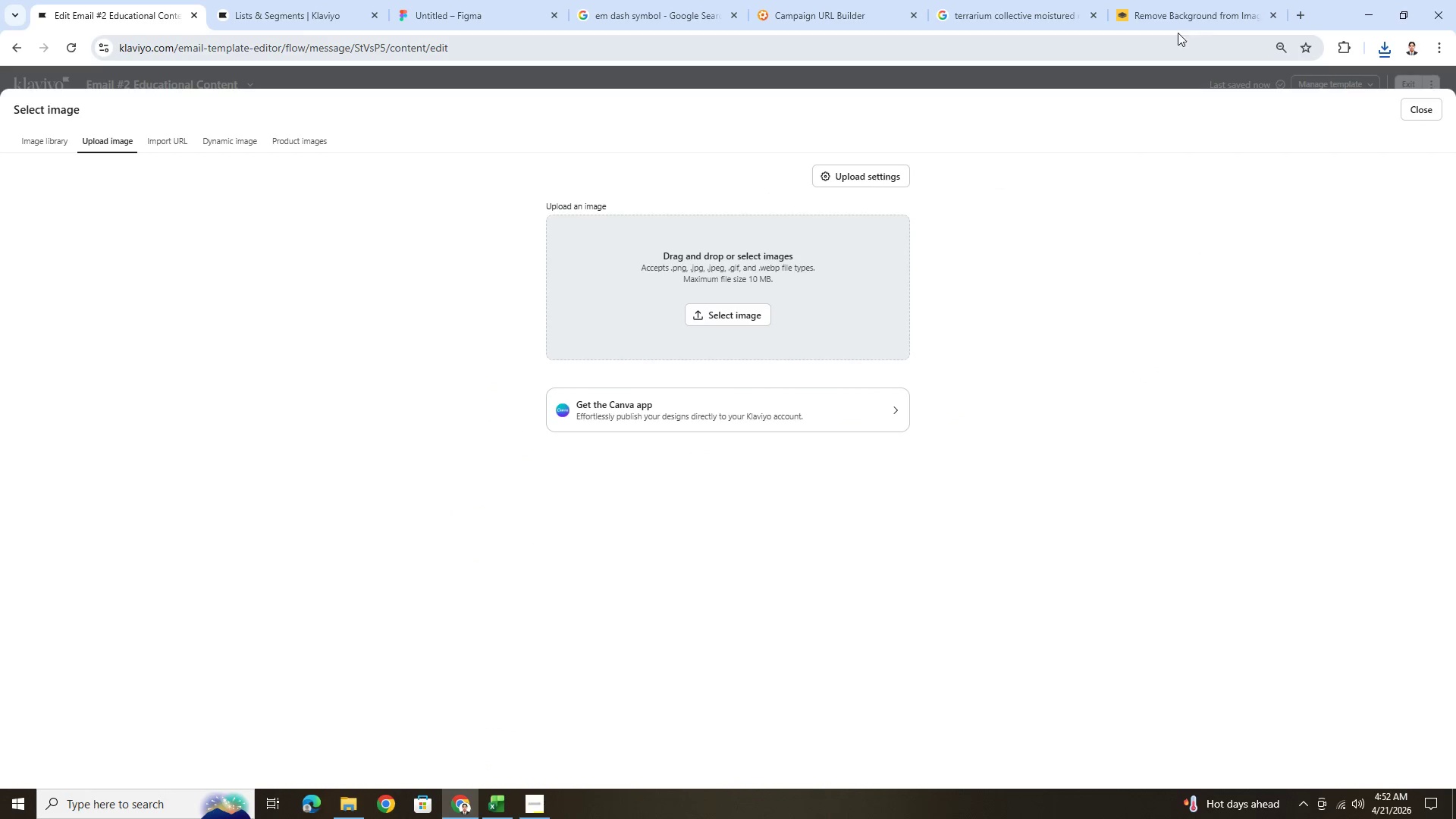 
left_click([1051, 4])
 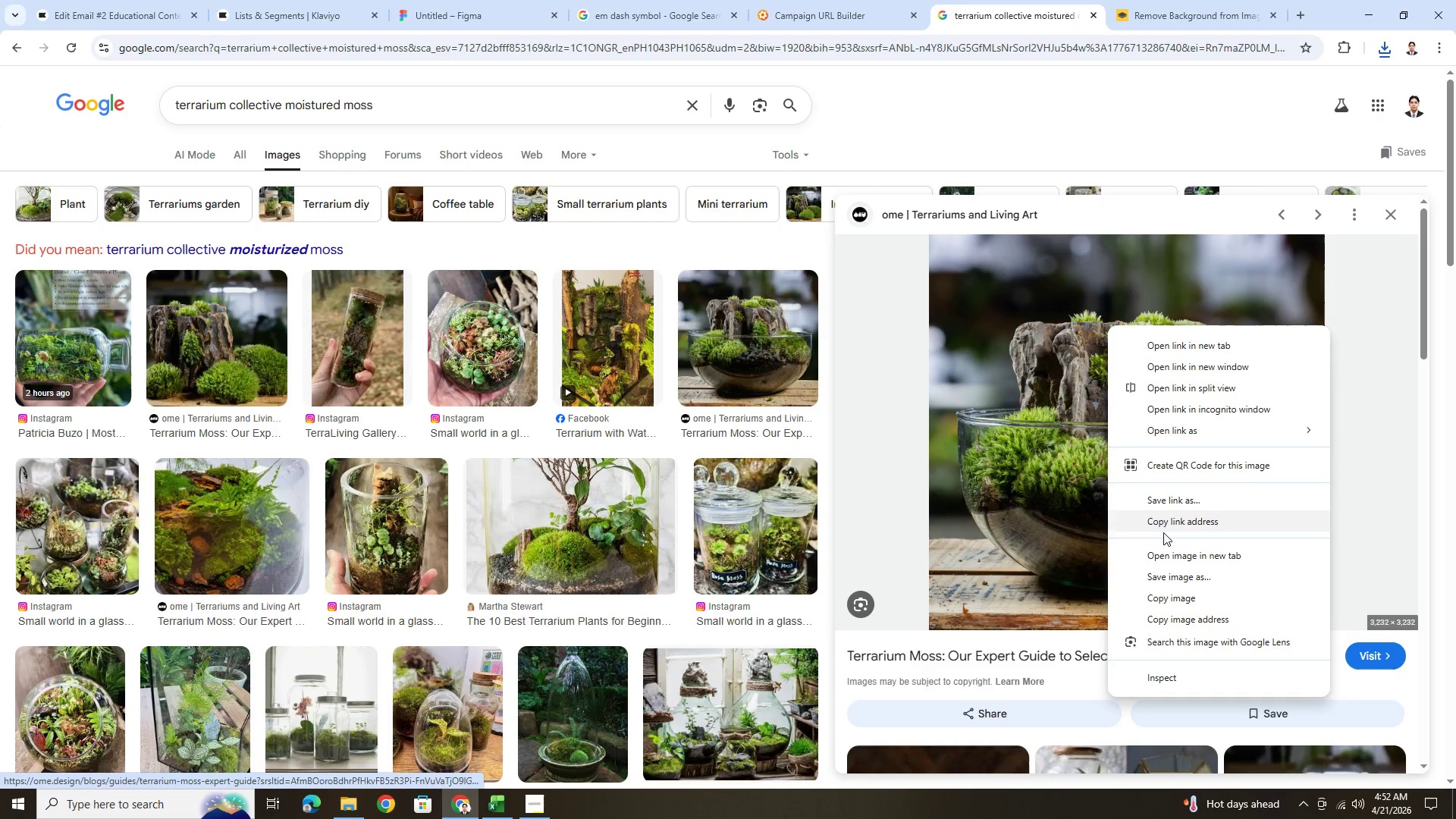 
left_click([1174, 570])
 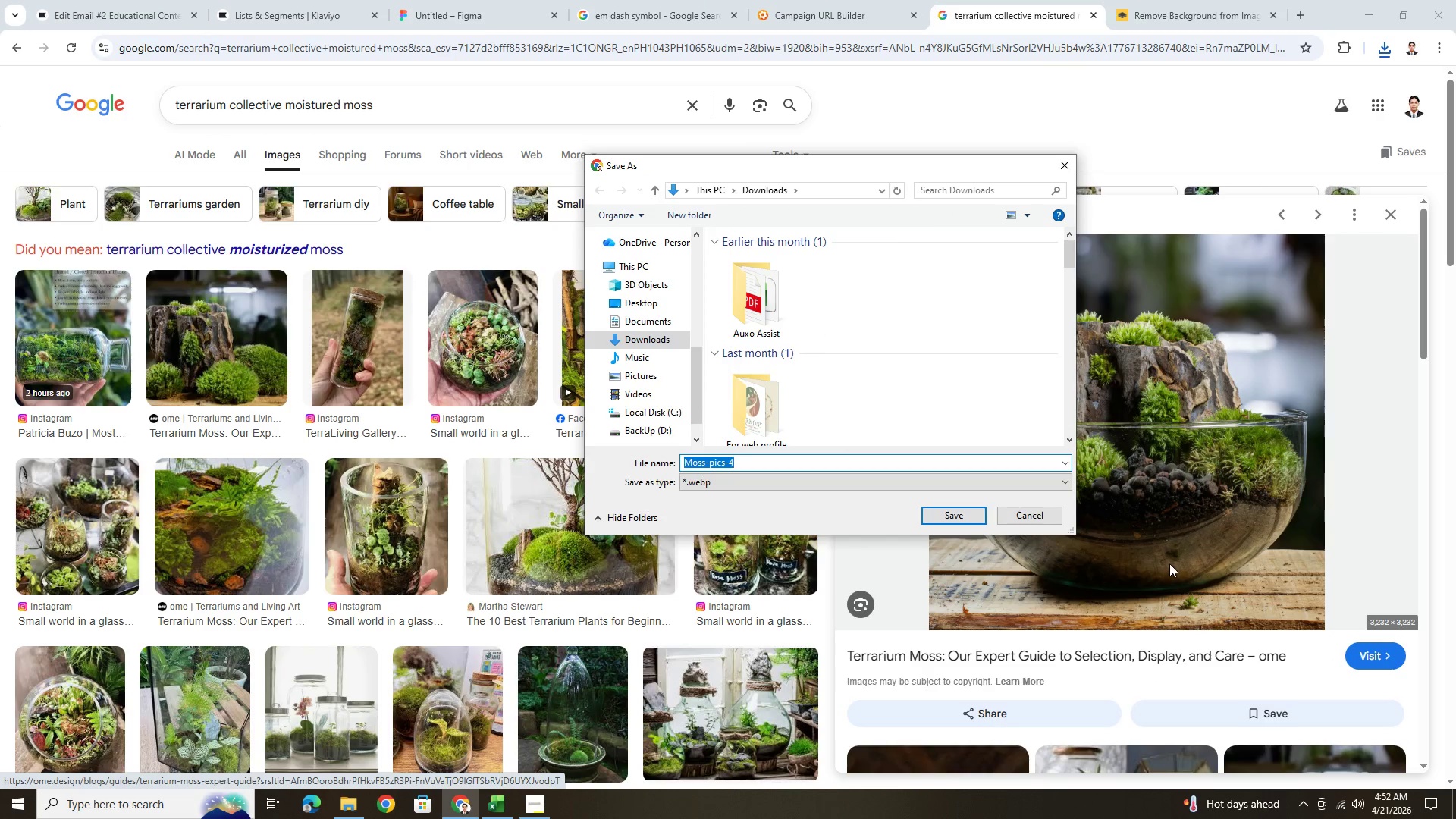 
left_click([1039, 508])
 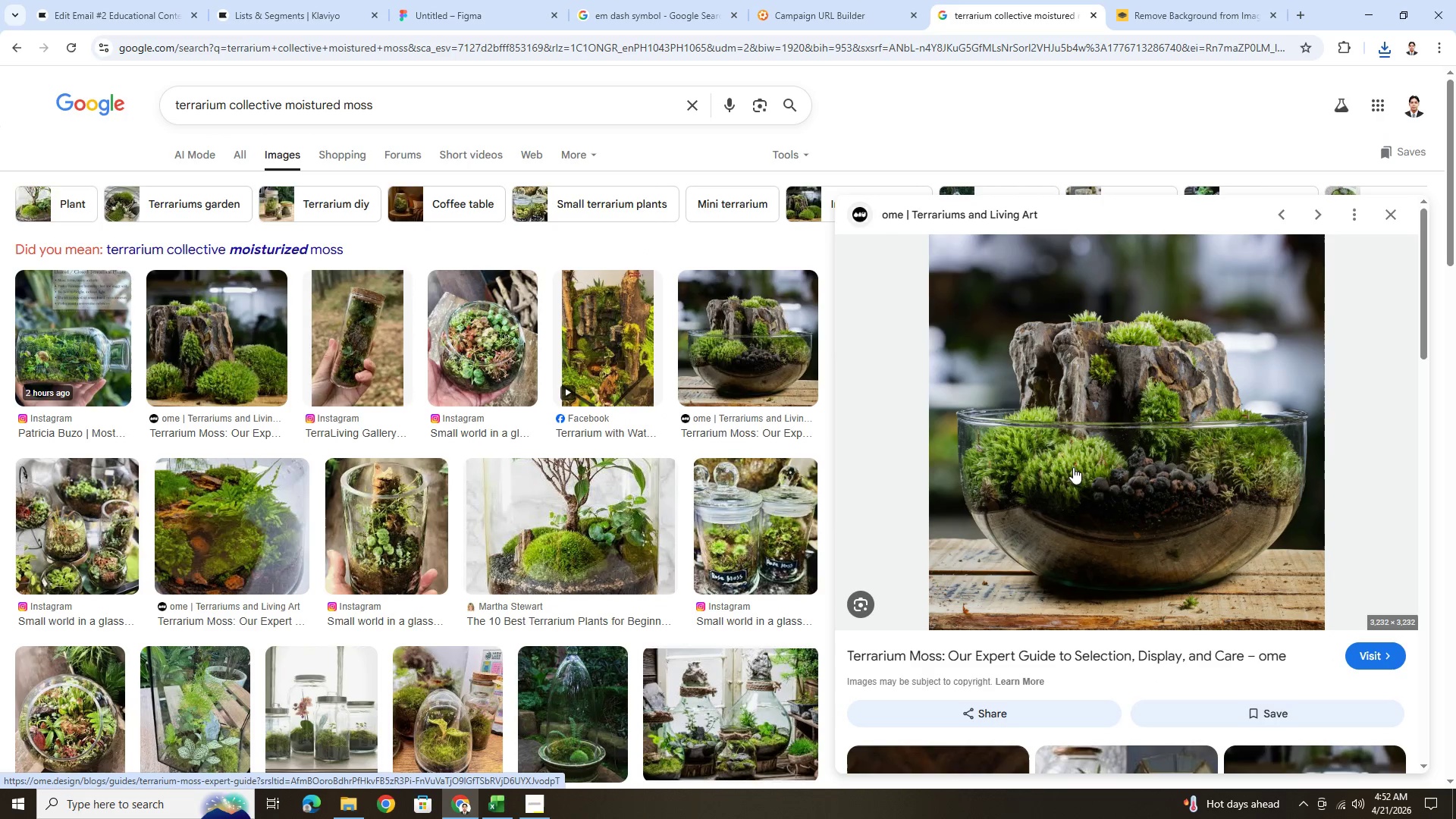 
right_click([1046, 392])
 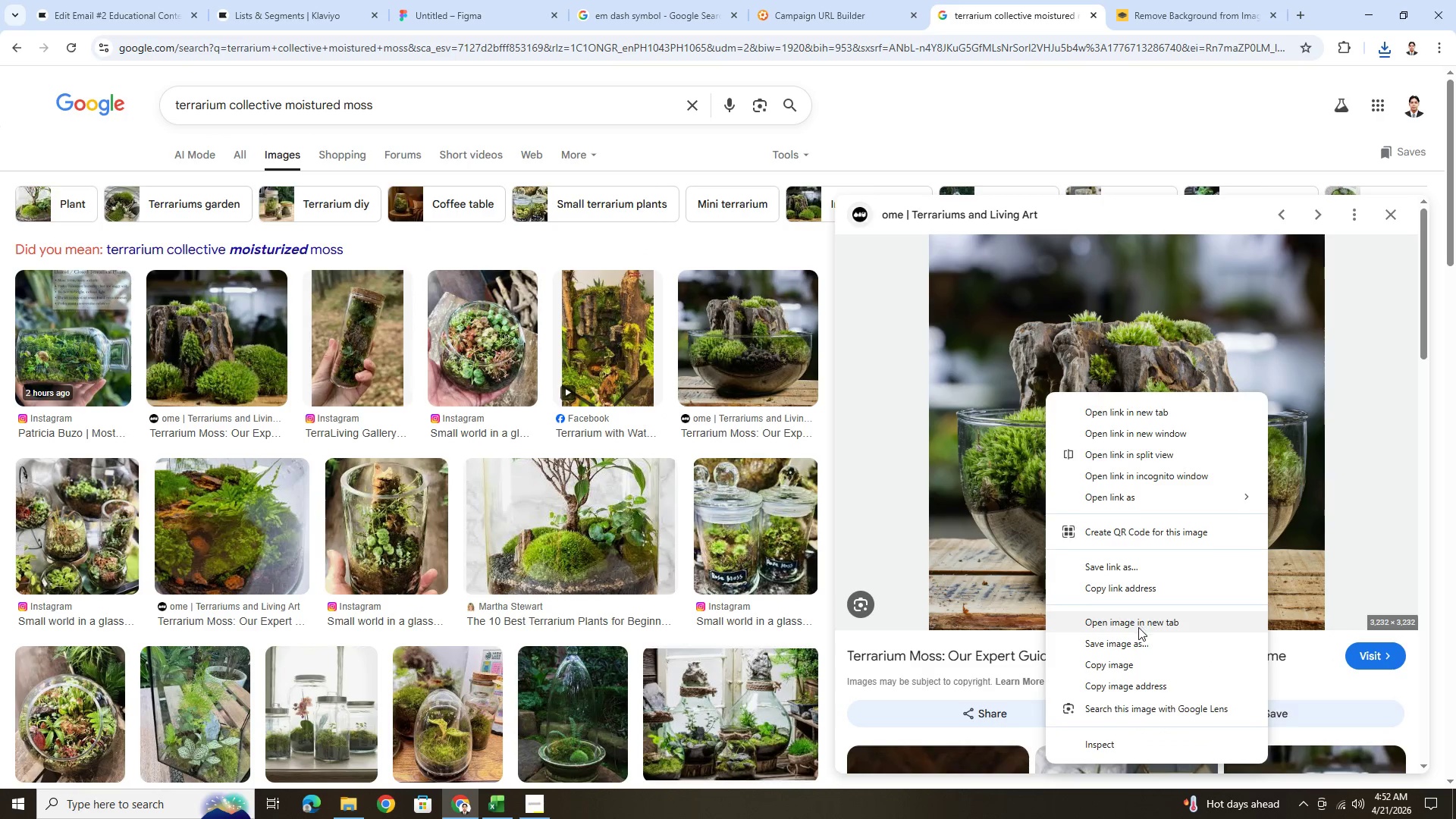 
left_click([1136, 642])
 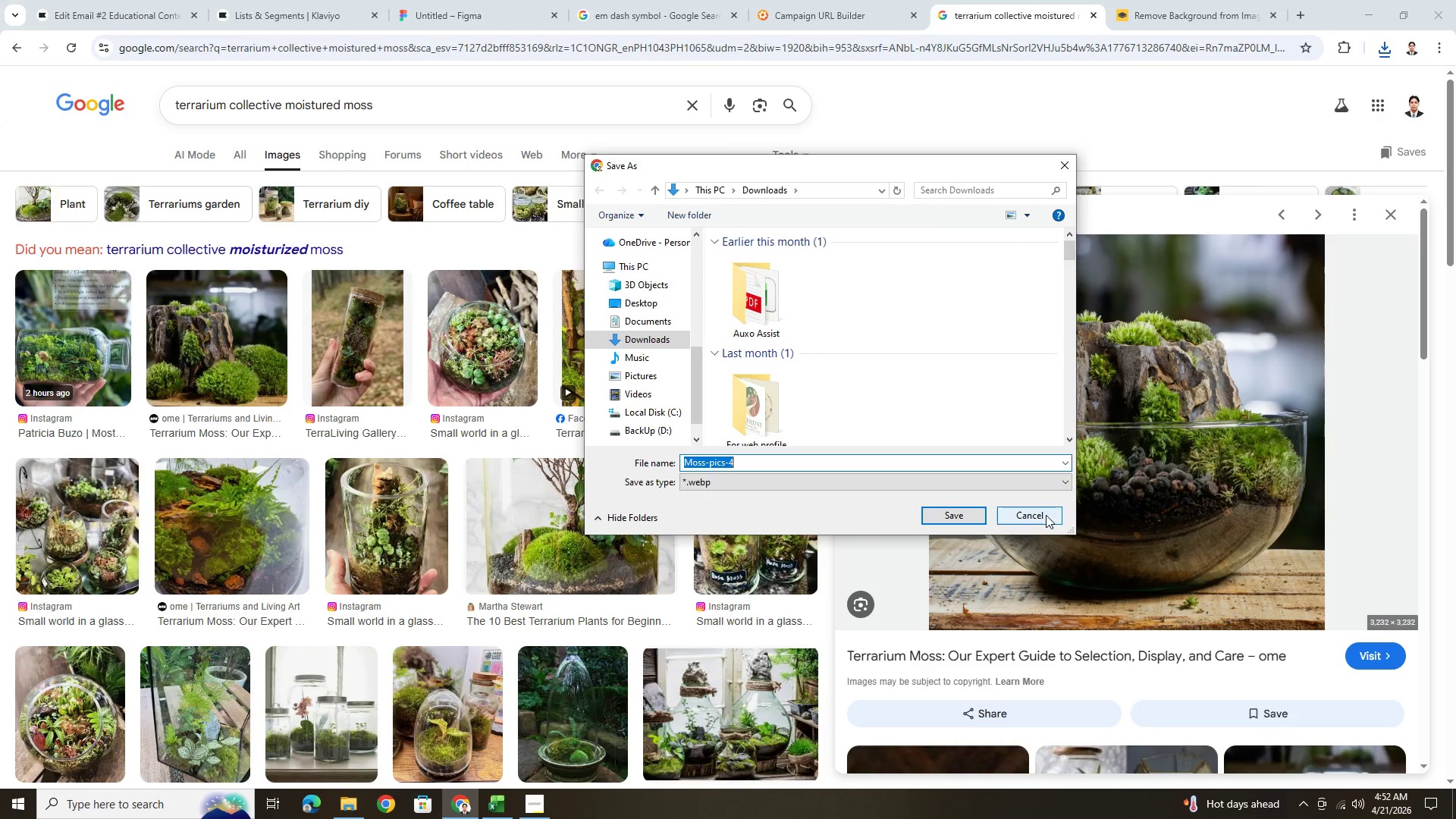 
left_click([1046, 515])
 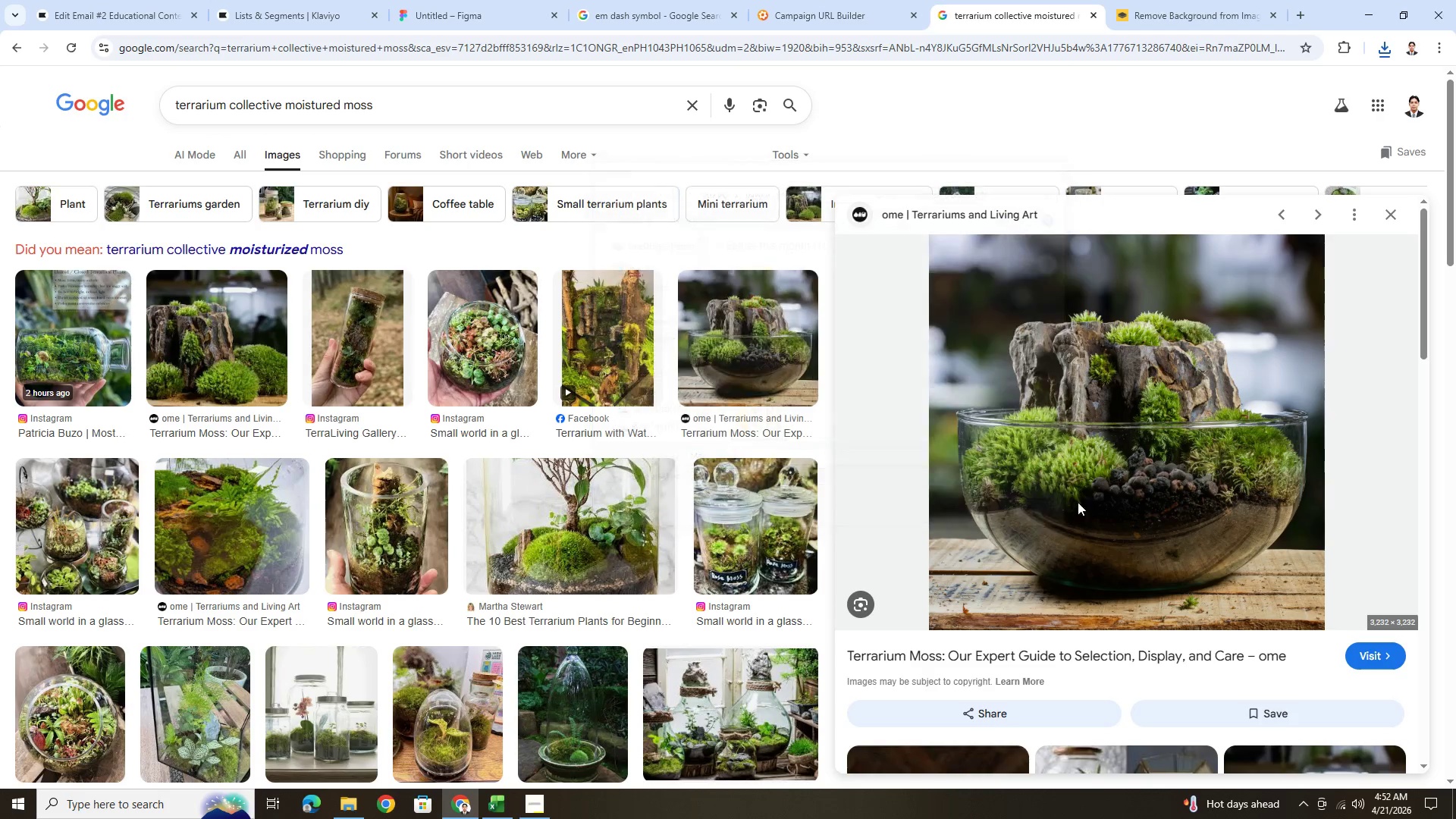 
right_click([1186, 455])
 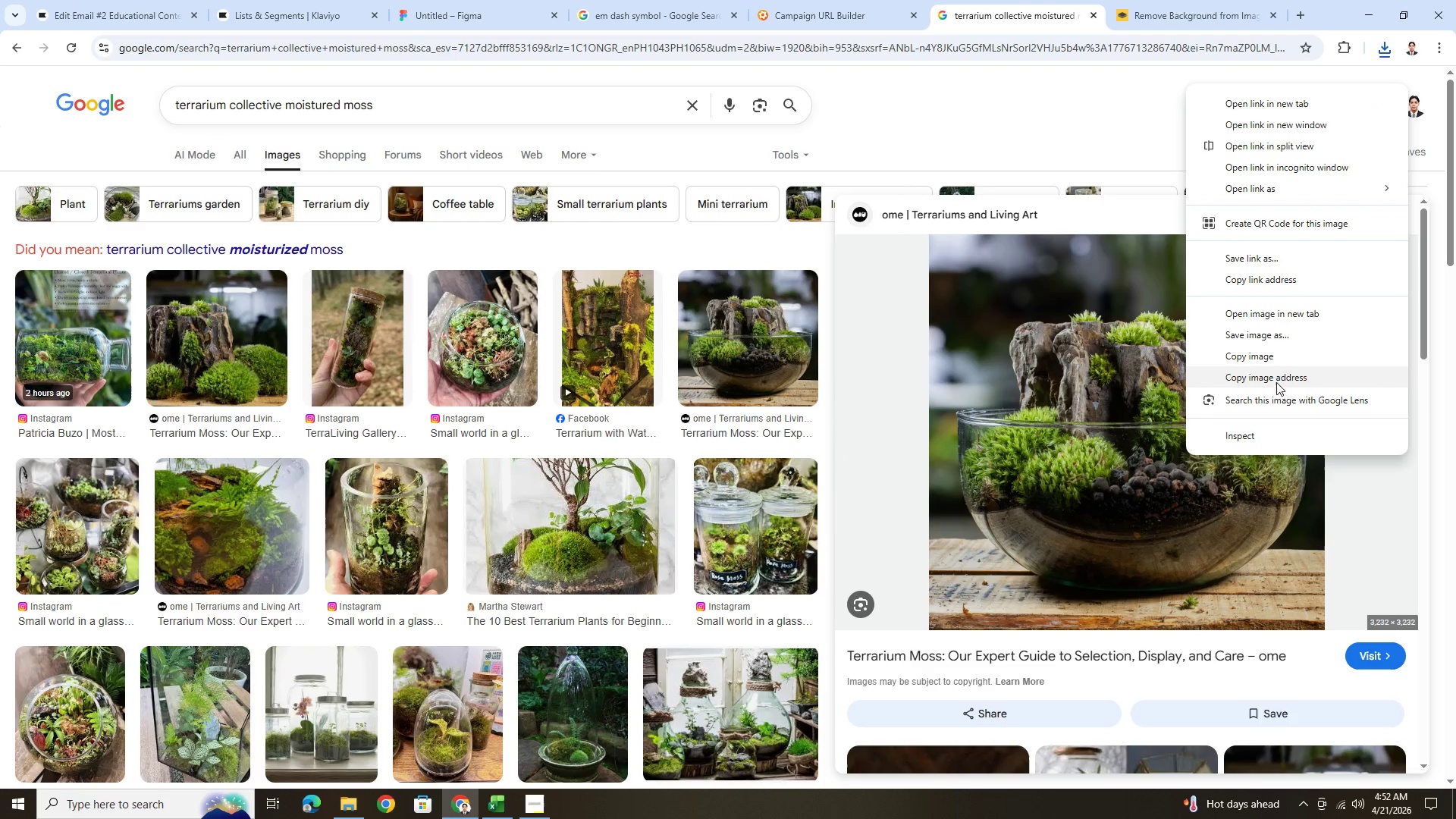 
left_click([1276, 359])
 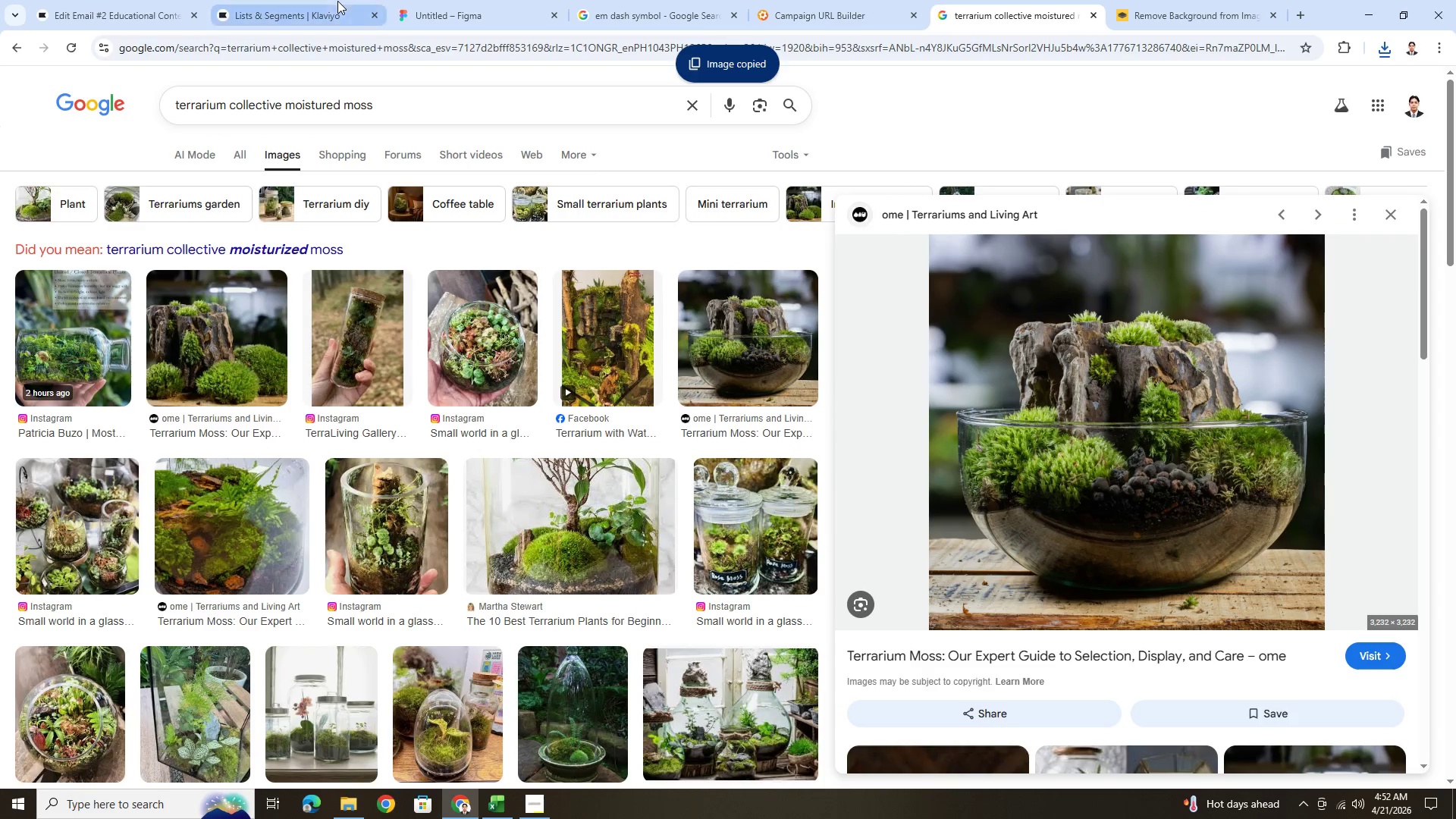 
left_click([457, 8])
 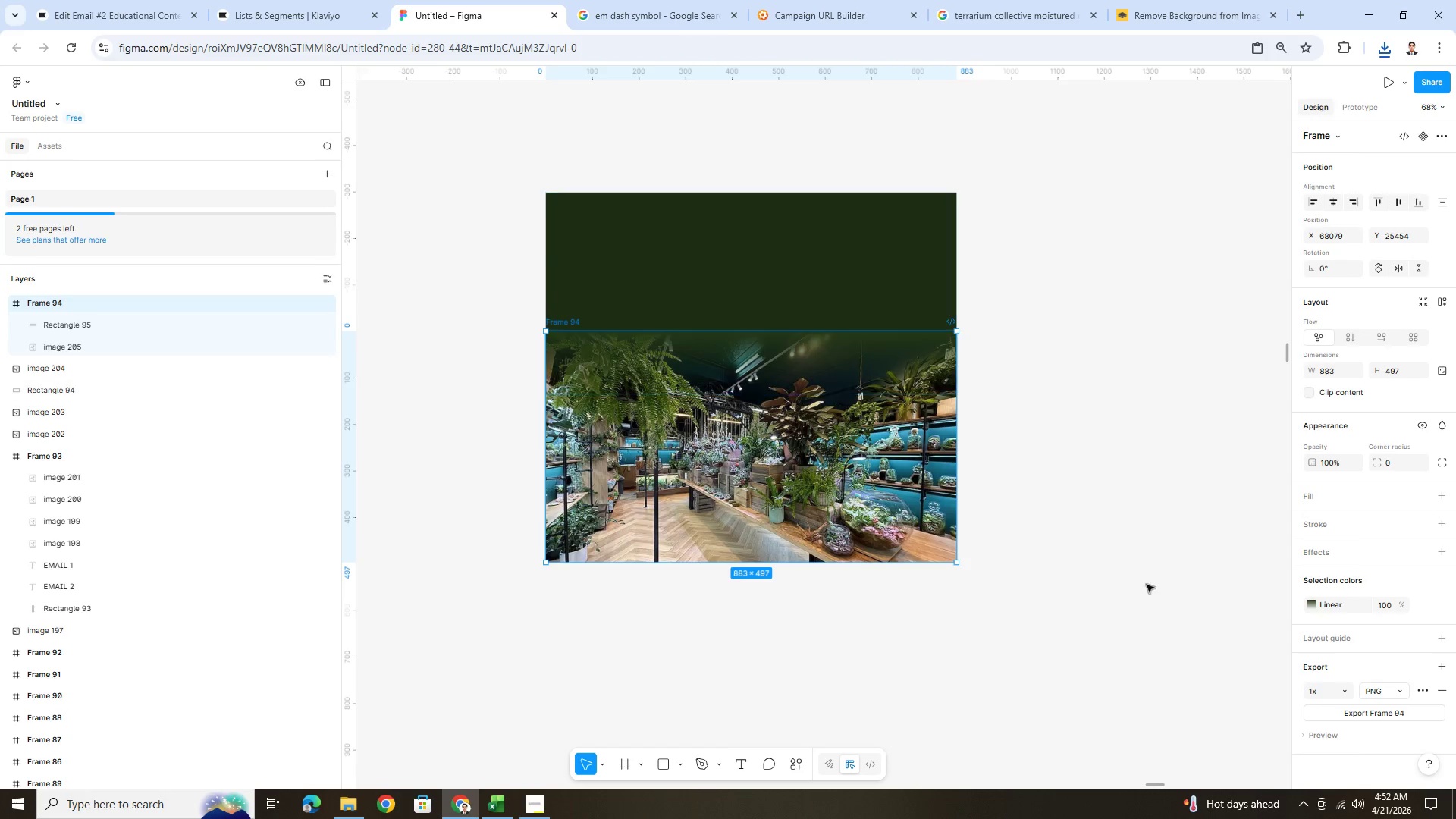 
left_click([1164, 604])
 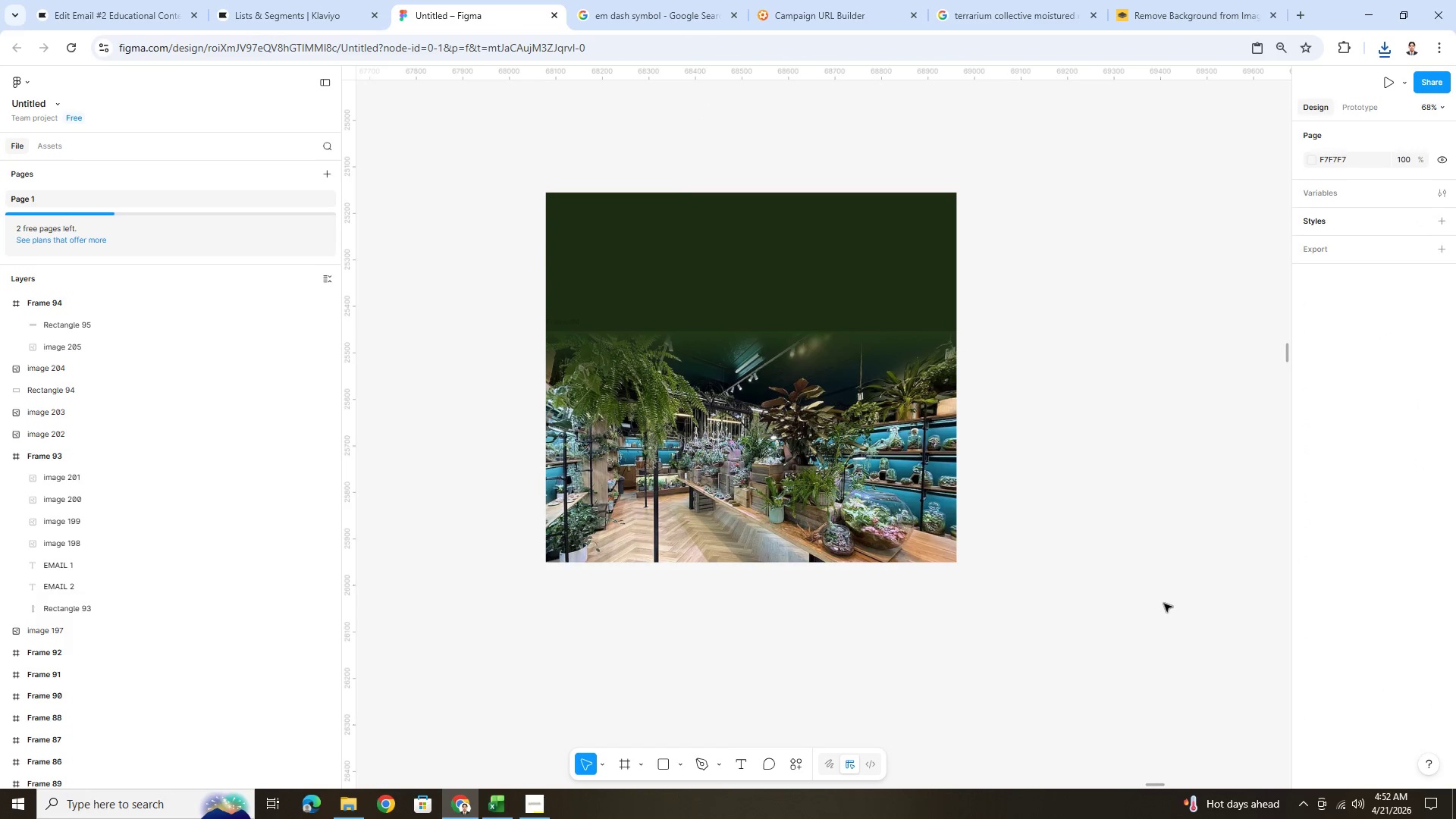 
key(Control+V)
 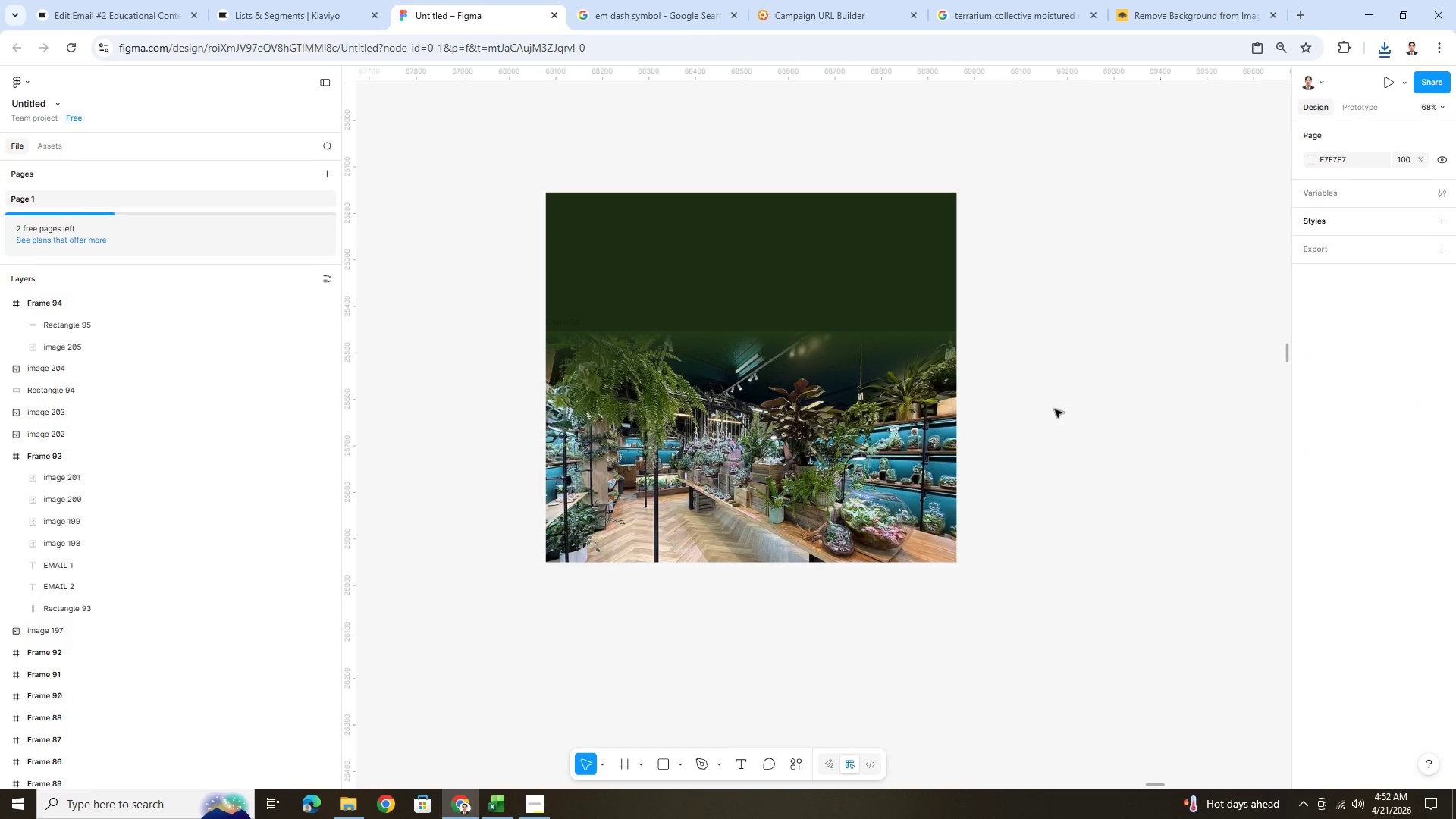 
hold_key(key=ControlLeft, duration=0.47)
scroll: coordinate [1055, 410], scroll_direction: down, amount: 3.0
 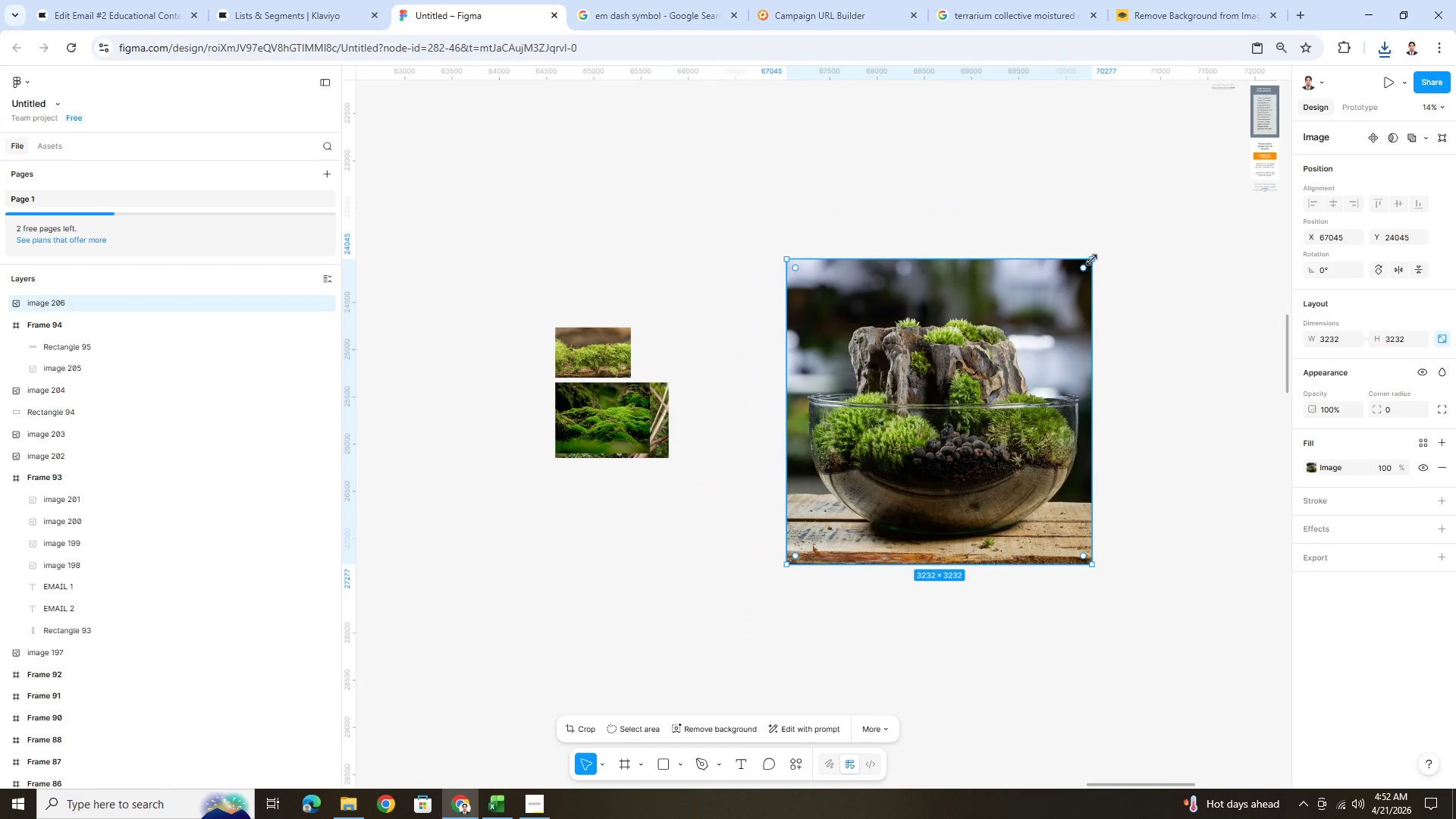 
hold_key(key=ShiftLeft, duration=1.5)
left_click_drag(start_coordinate=[1091, 259], to_coordinate=[869, 539])
 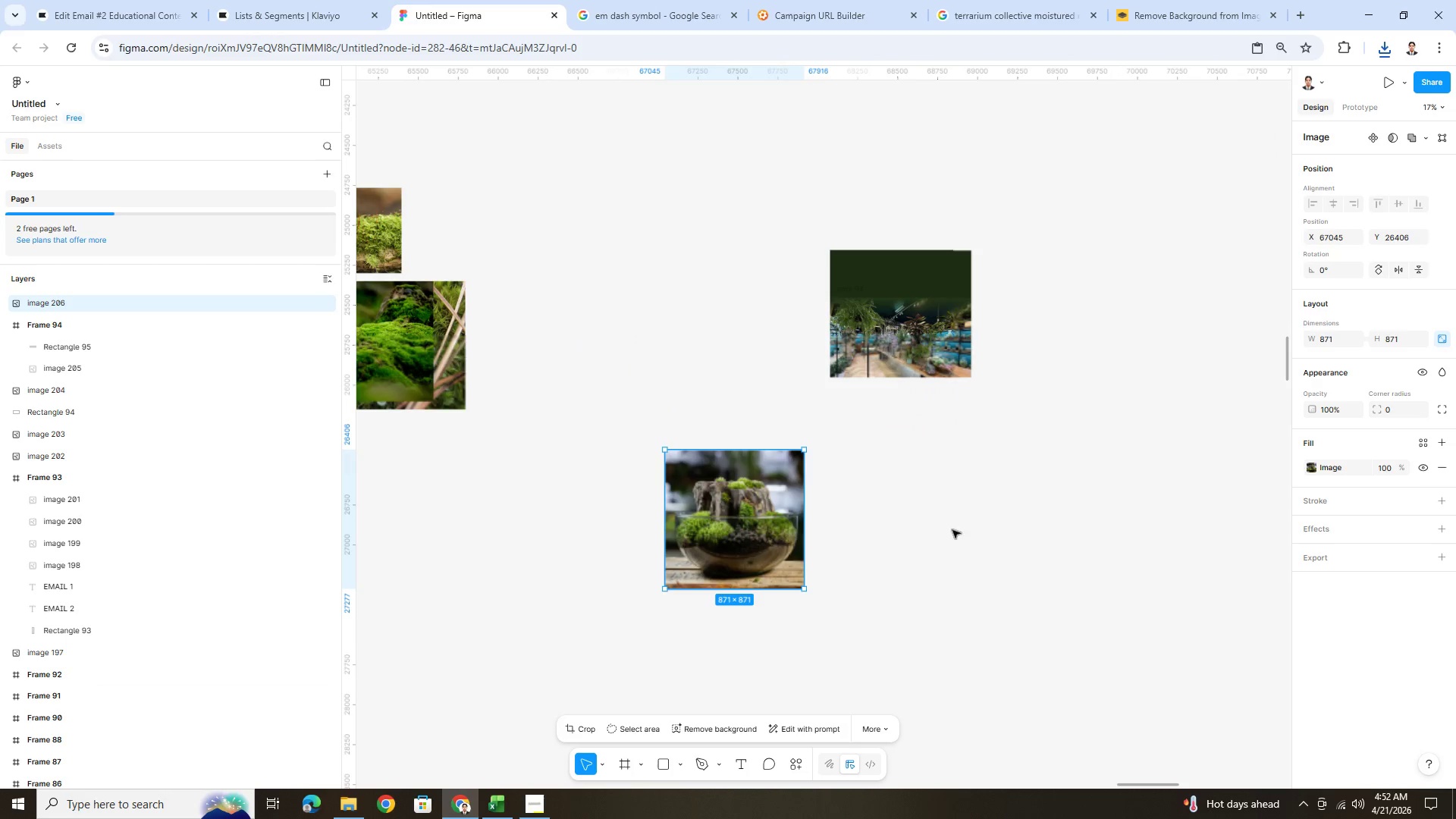 
hold_key(key=ShiftLeft, duration=0.45)
 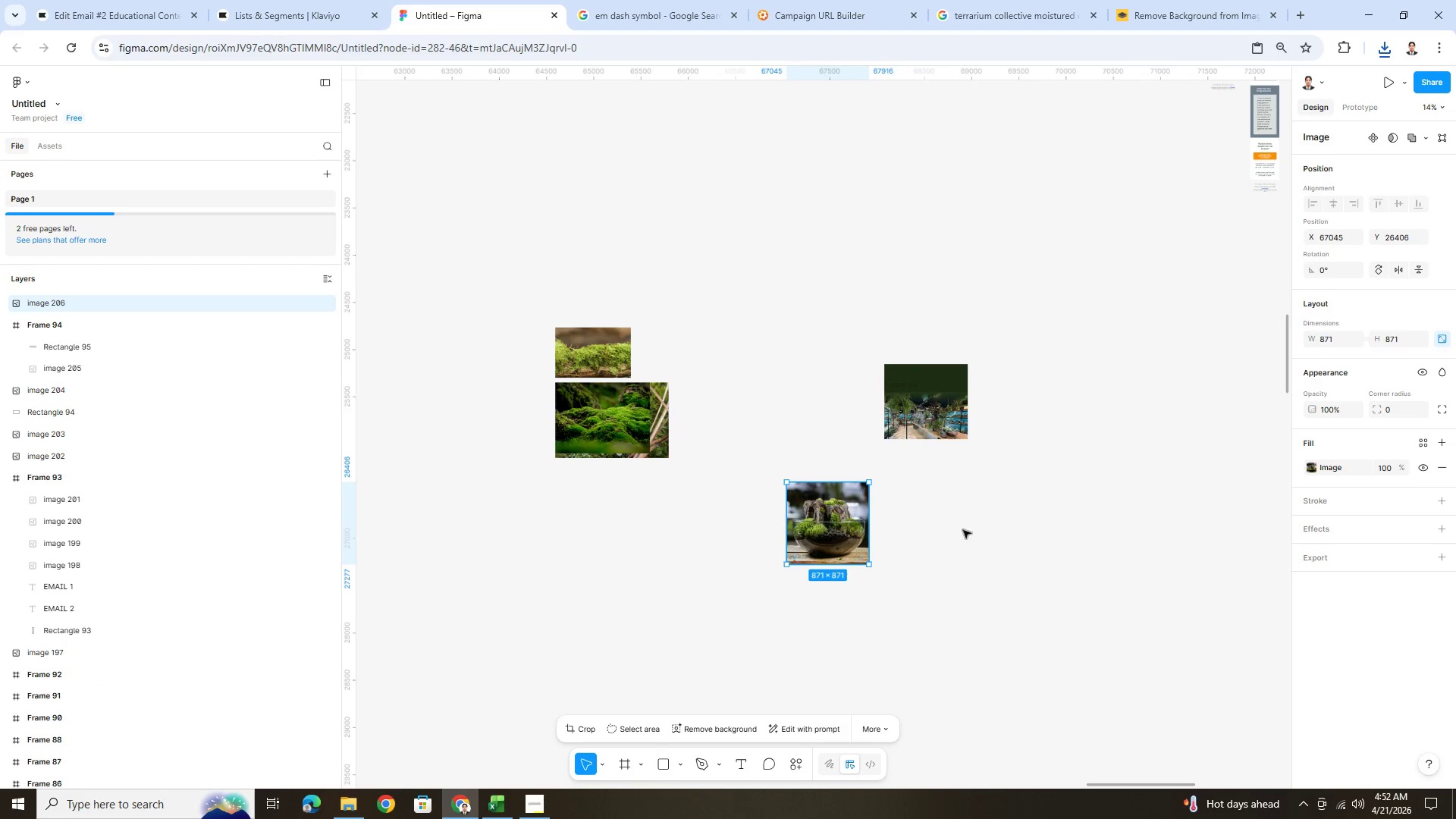 
hold_key(key=ControlLeft, duration=0.38)
scroll: coordinate [963, 529], scroll_direction: up, amount: 3.0
 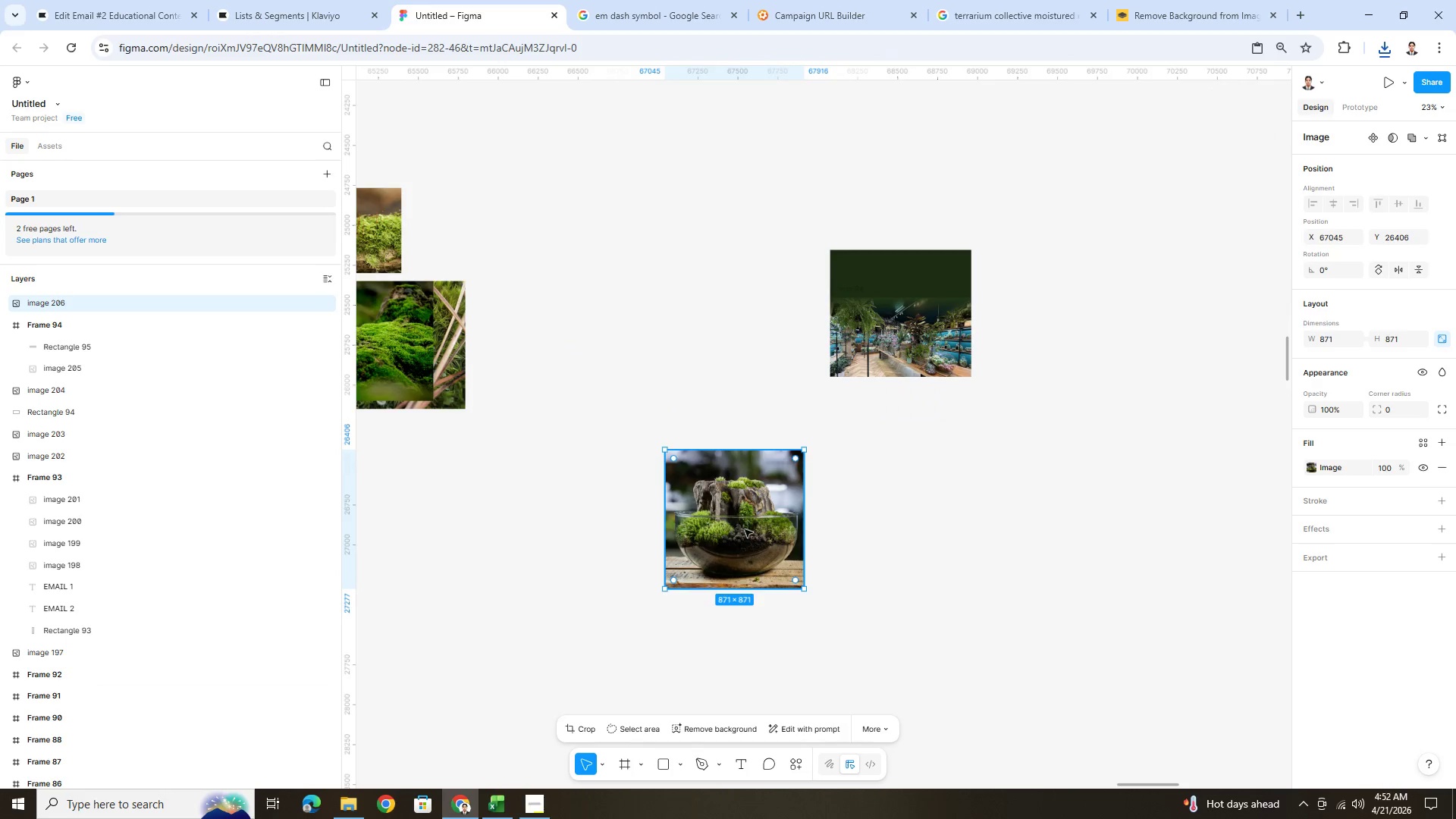 
left_click_drag(start_coordinate=[745, 529], to_coordinate=[907, 475])
 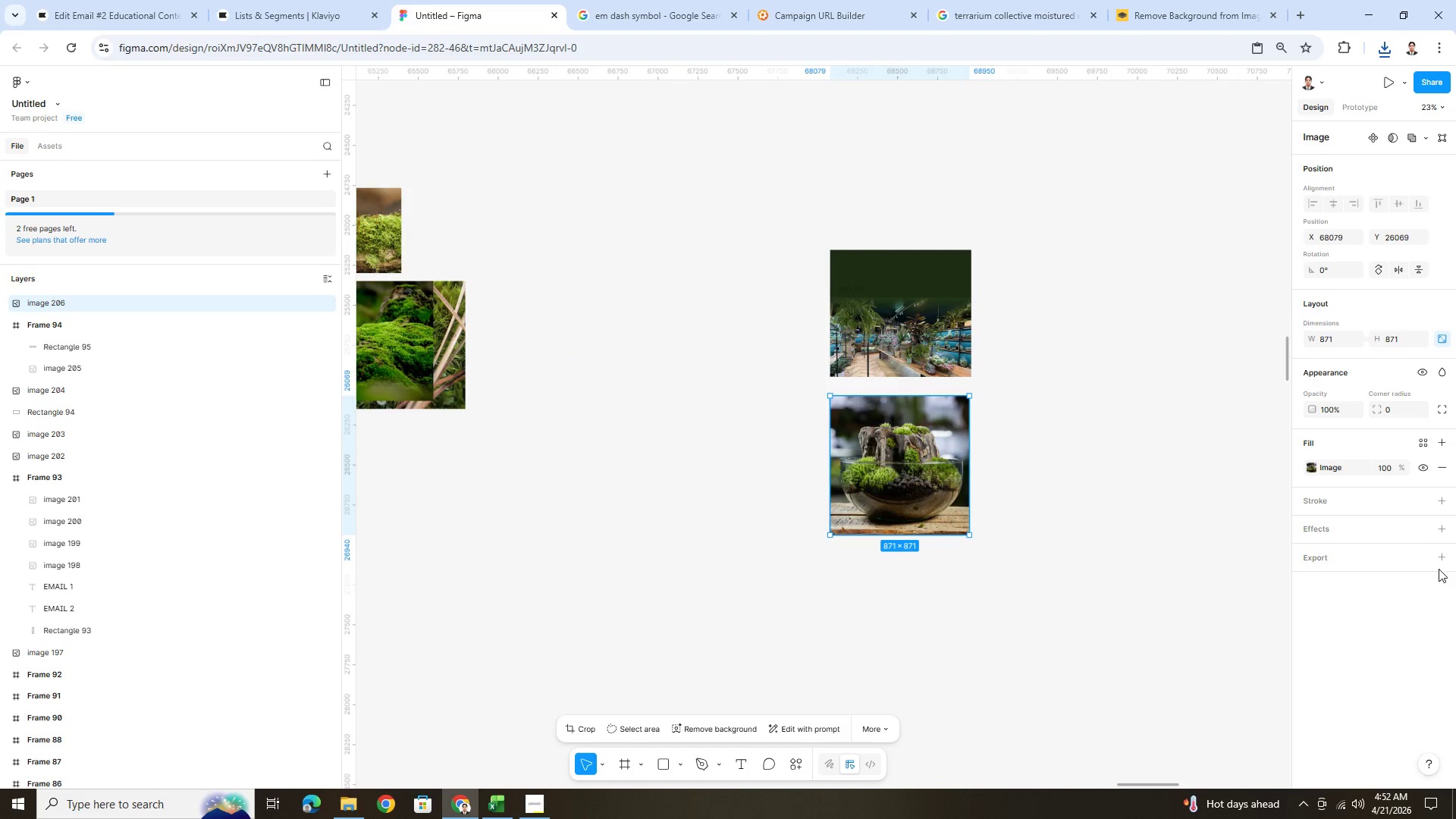 
left_click([1440, 556])
 